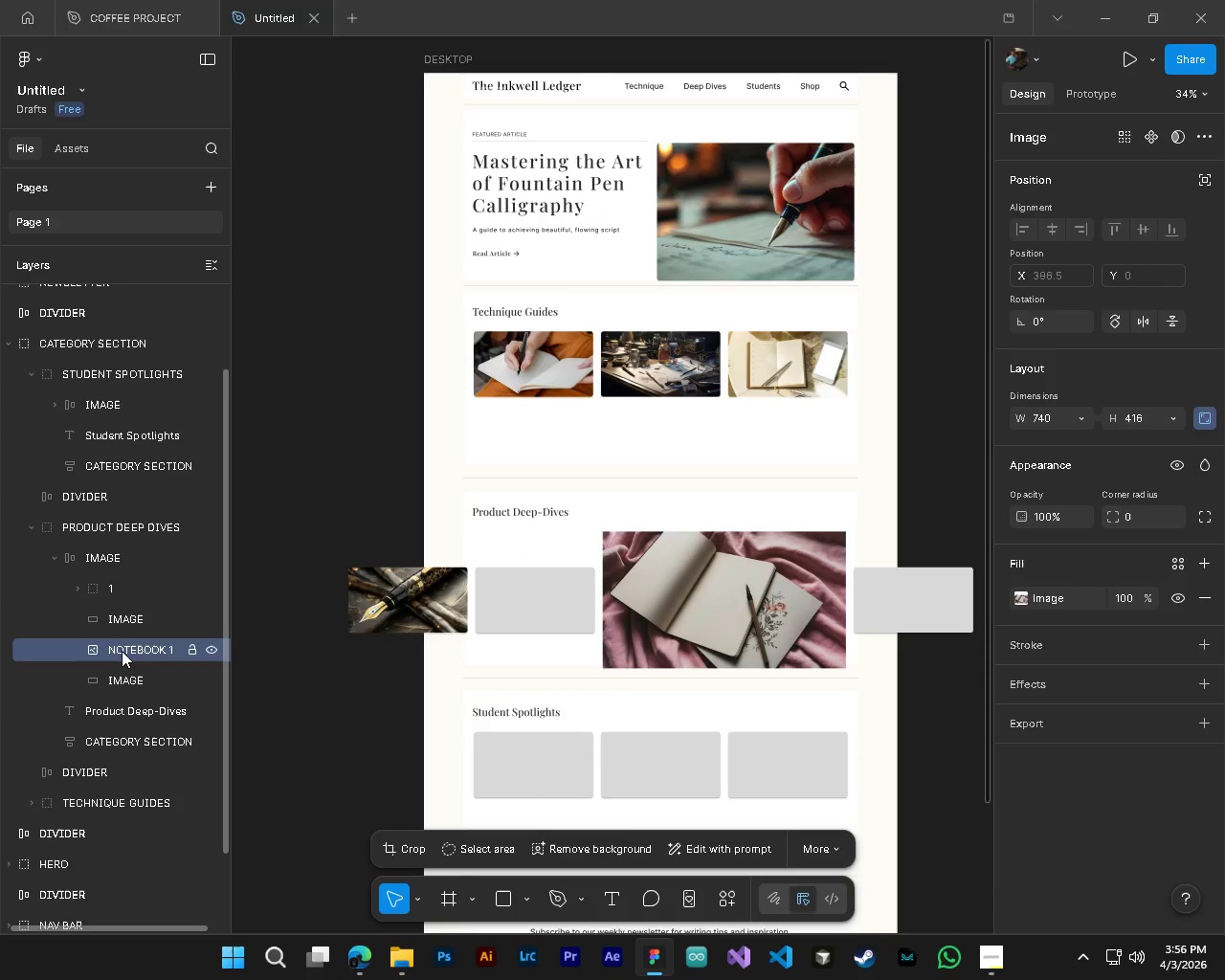 
hold_key(key=ControlLeft, duration=0.89)
left_click([123, 616])
 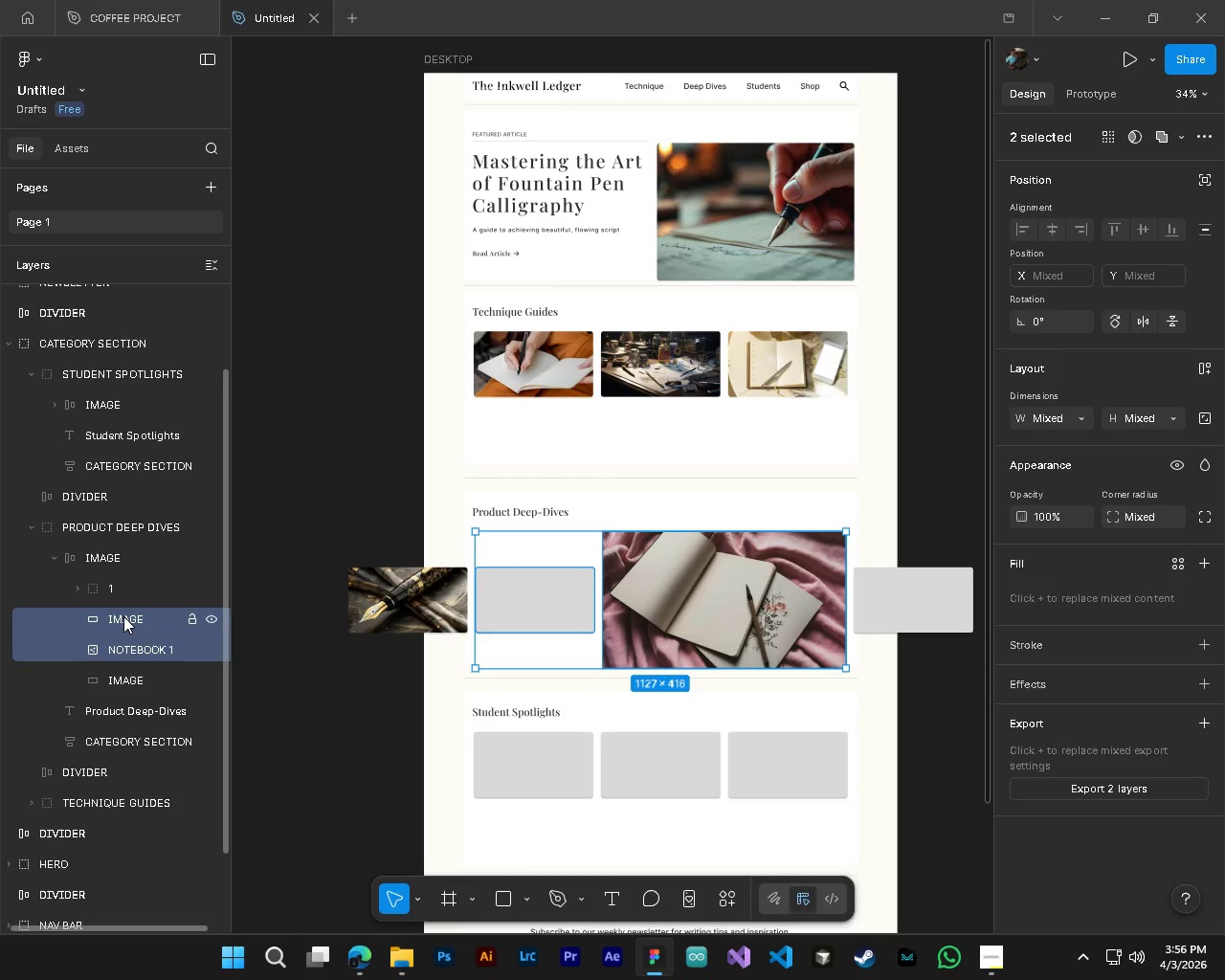 
right_click([123, 616])
 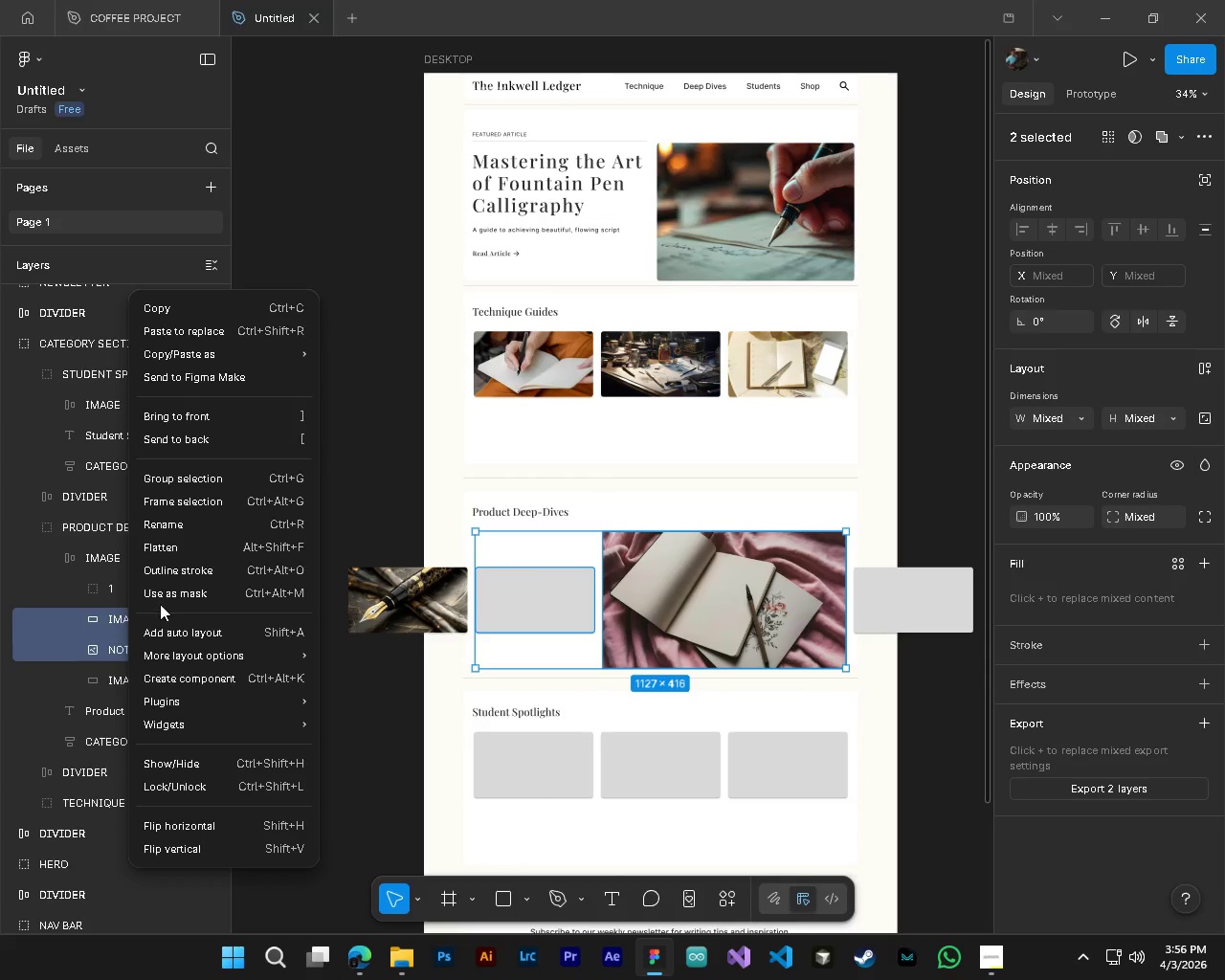 
left_click([161, 603])
 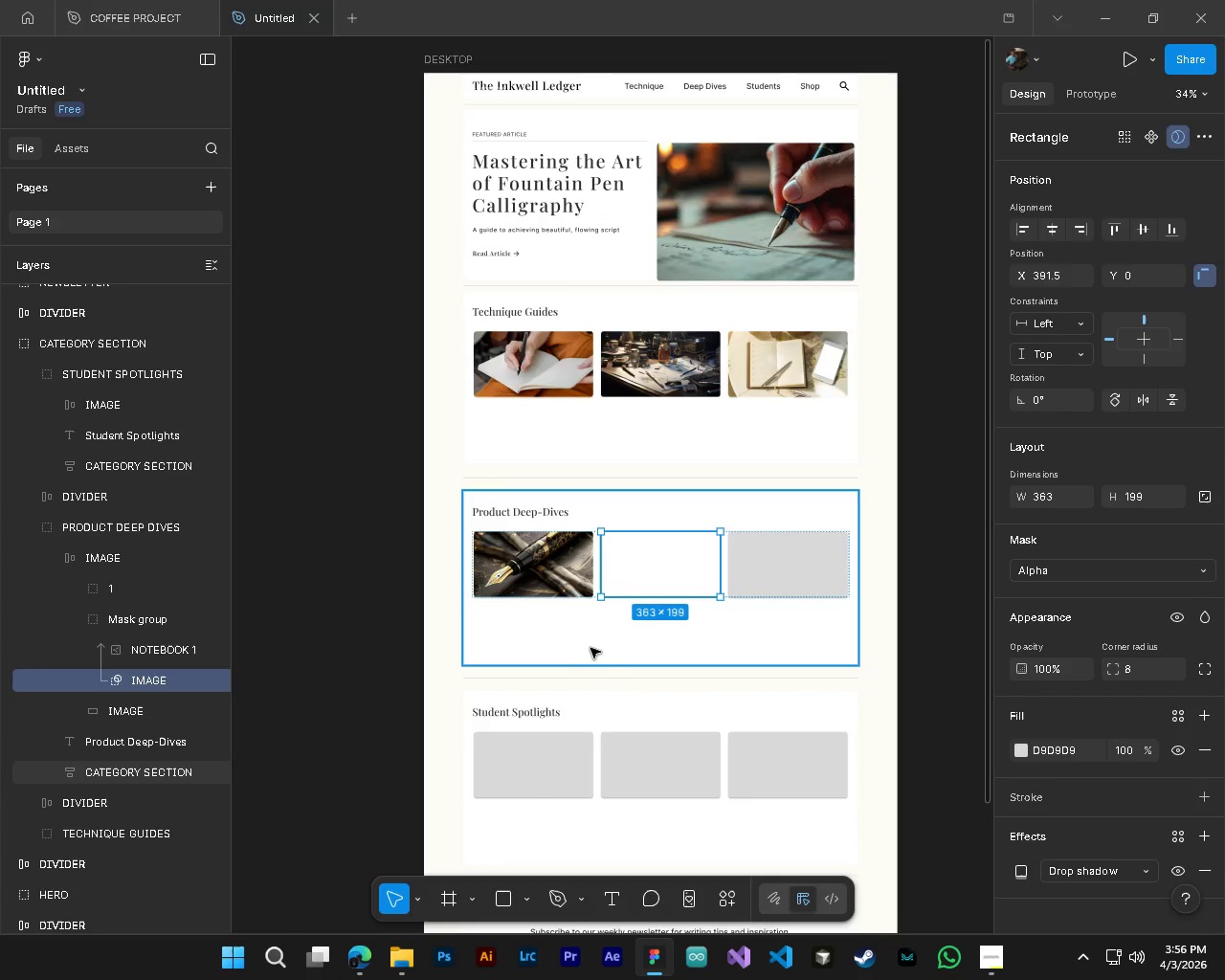 
hold_key(key=ControlLeft, duration=0.34)
 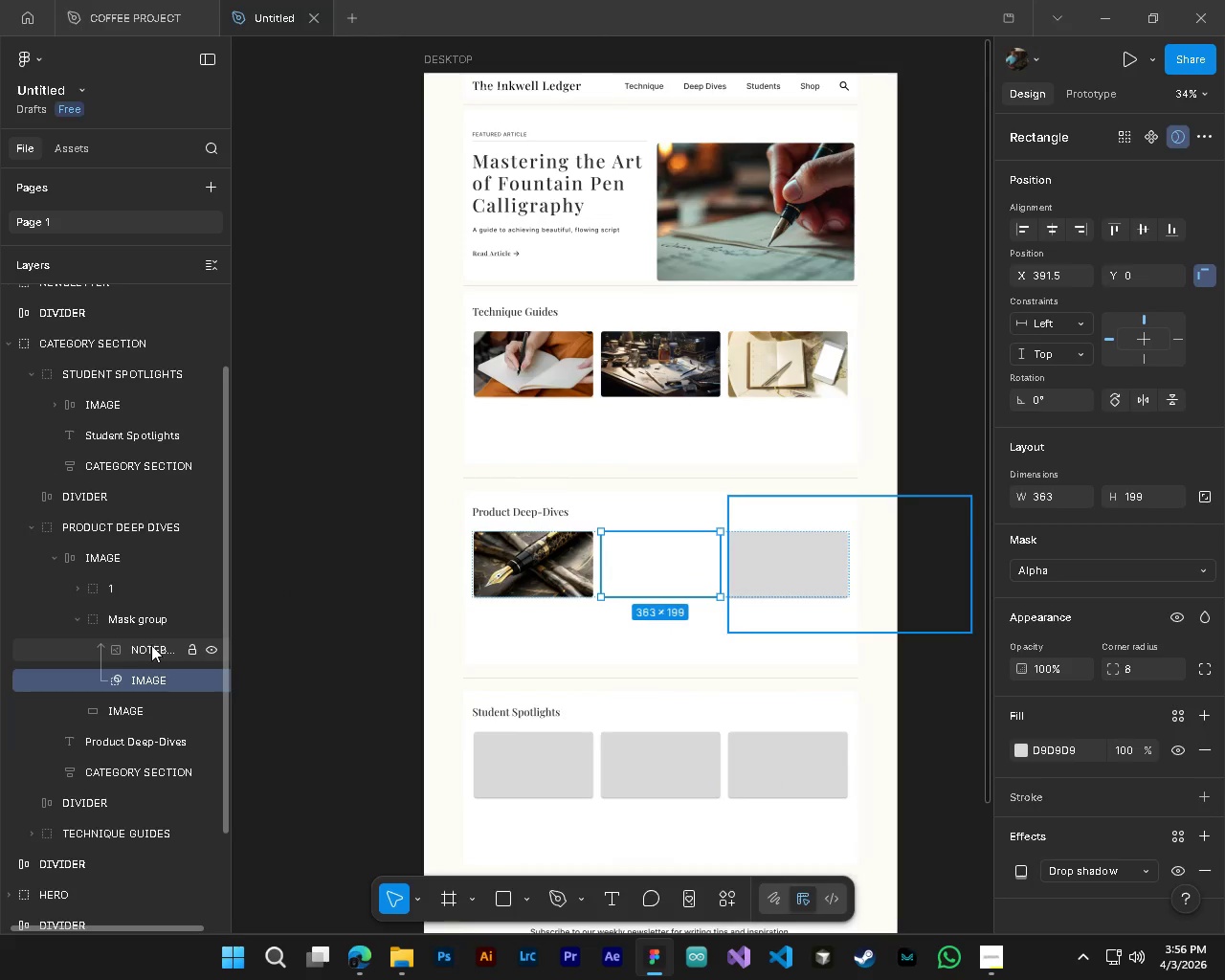 
key(Alt+Control+AltLeft)
 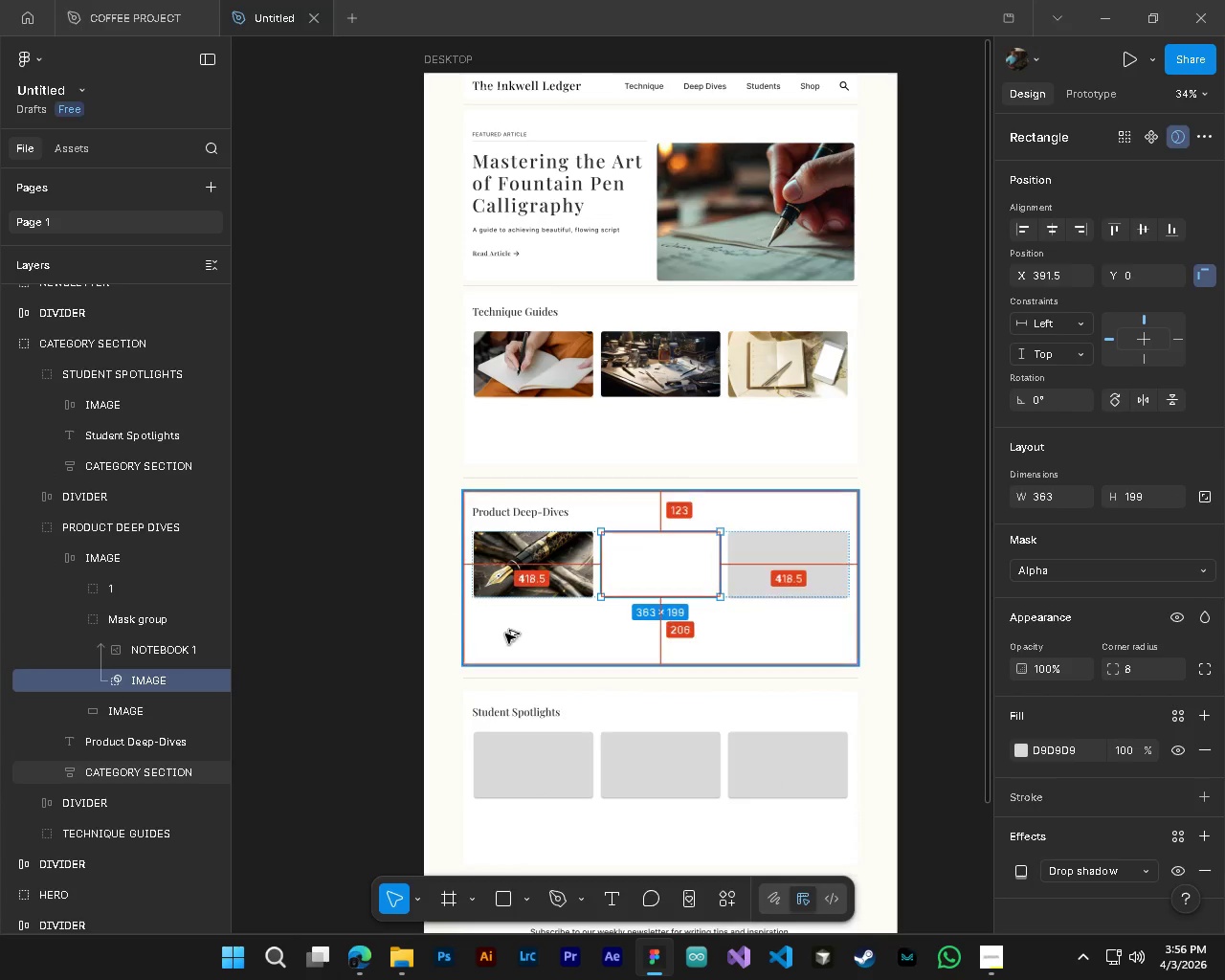 
left_click([151, 645])
 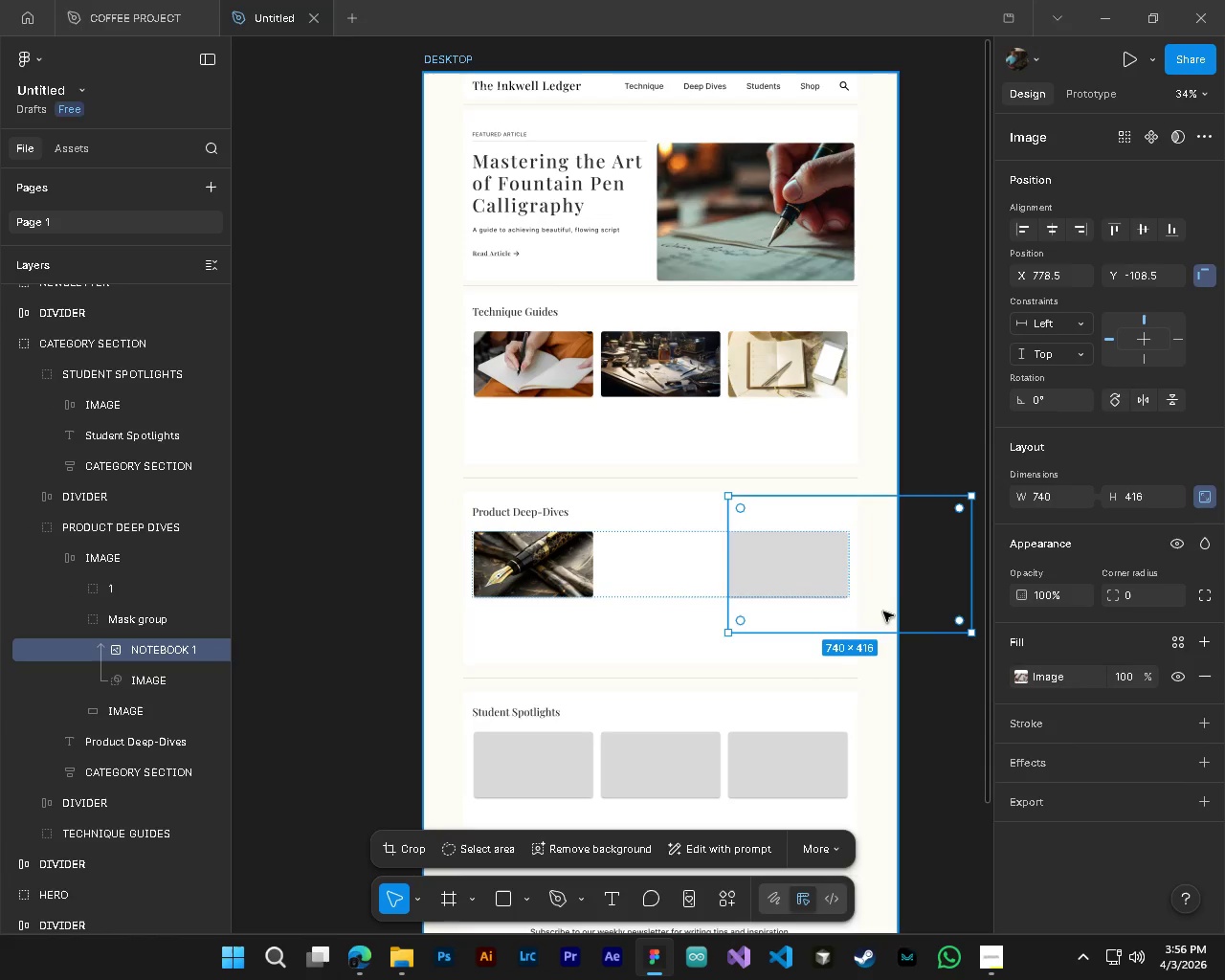 
left_click_drag(start_coordinate=[877, 609], to_coordinate=[741, 609])
 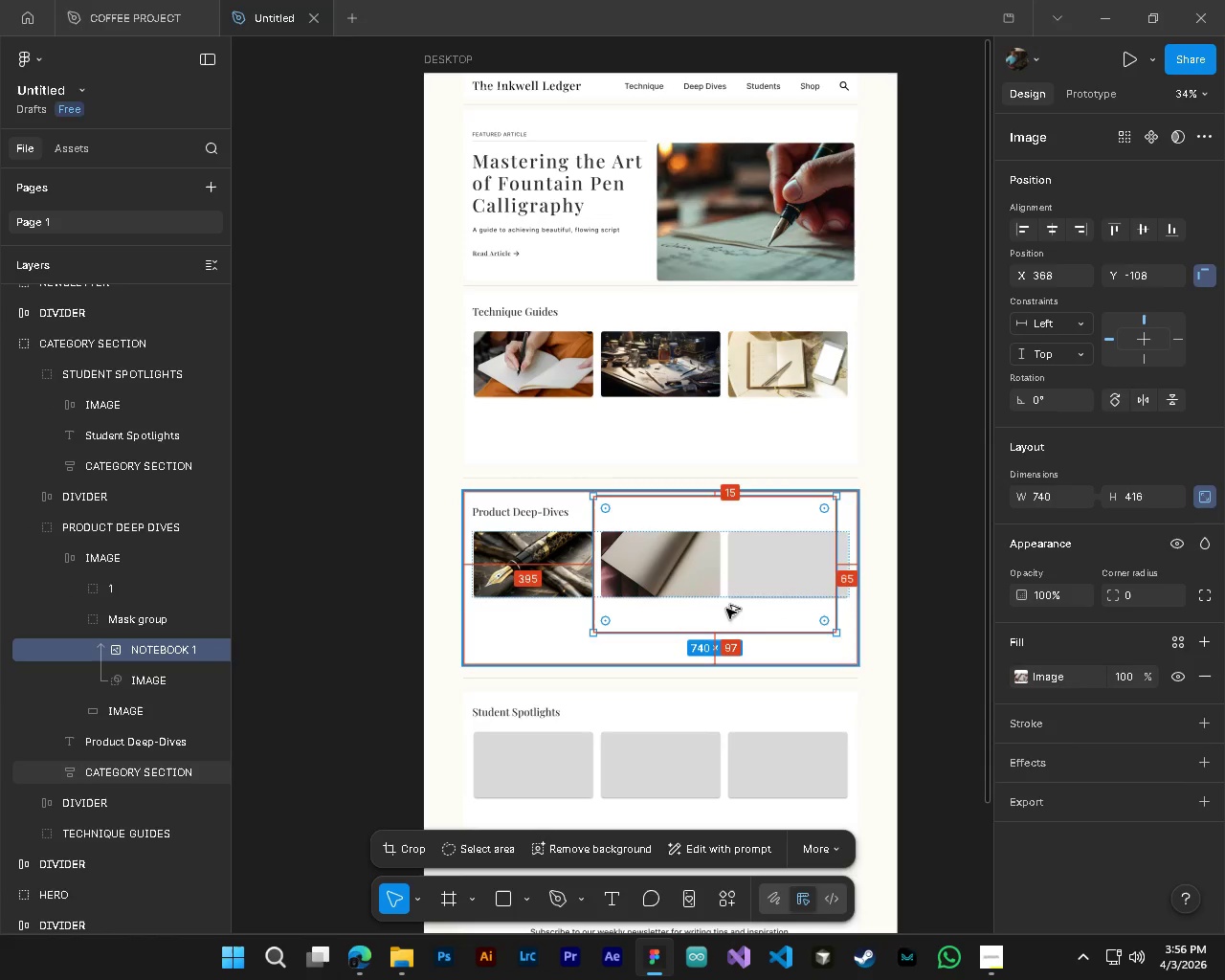 
key(Alt+AltLeft)
 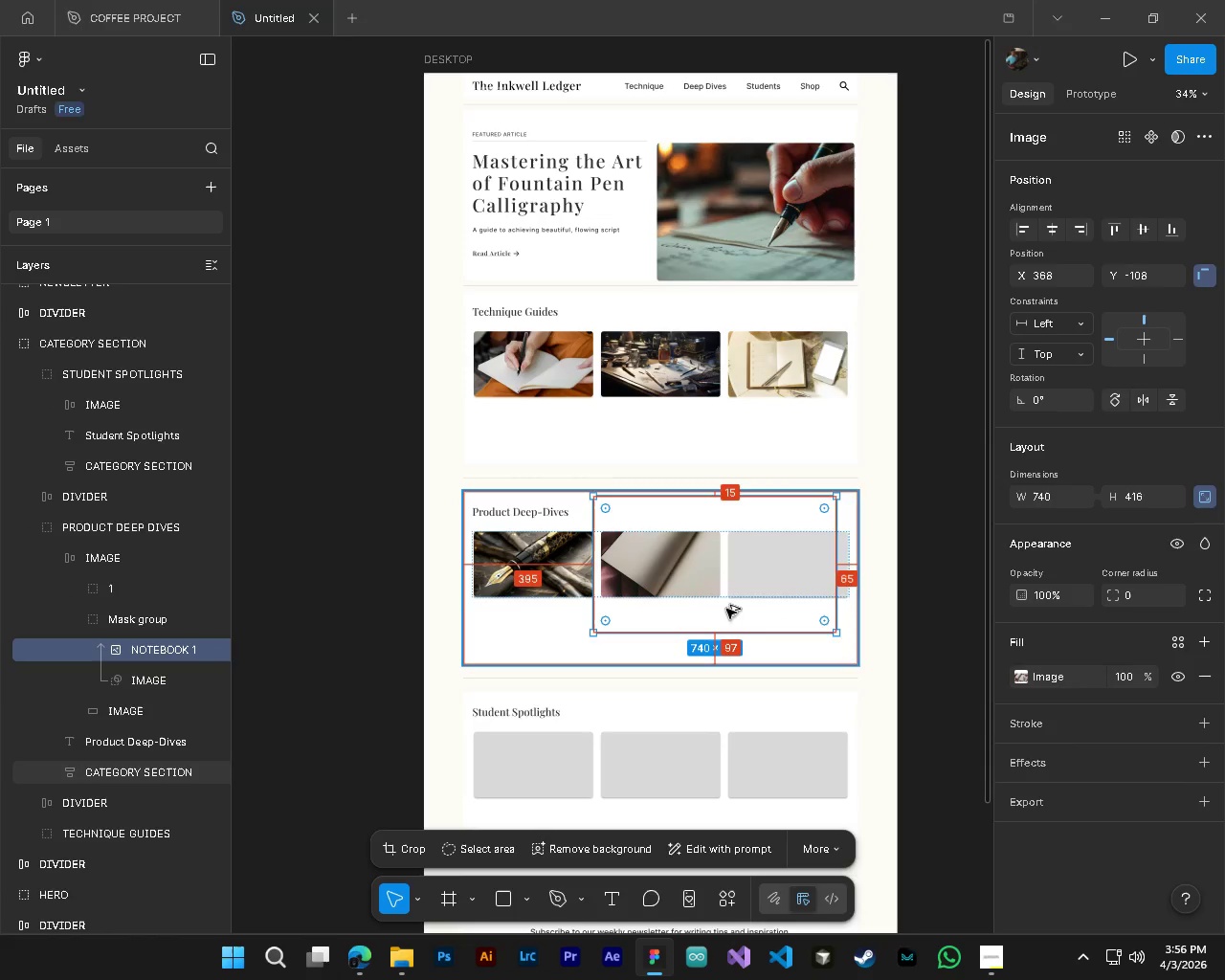 
key(Alt+Control+ControlLeft)
 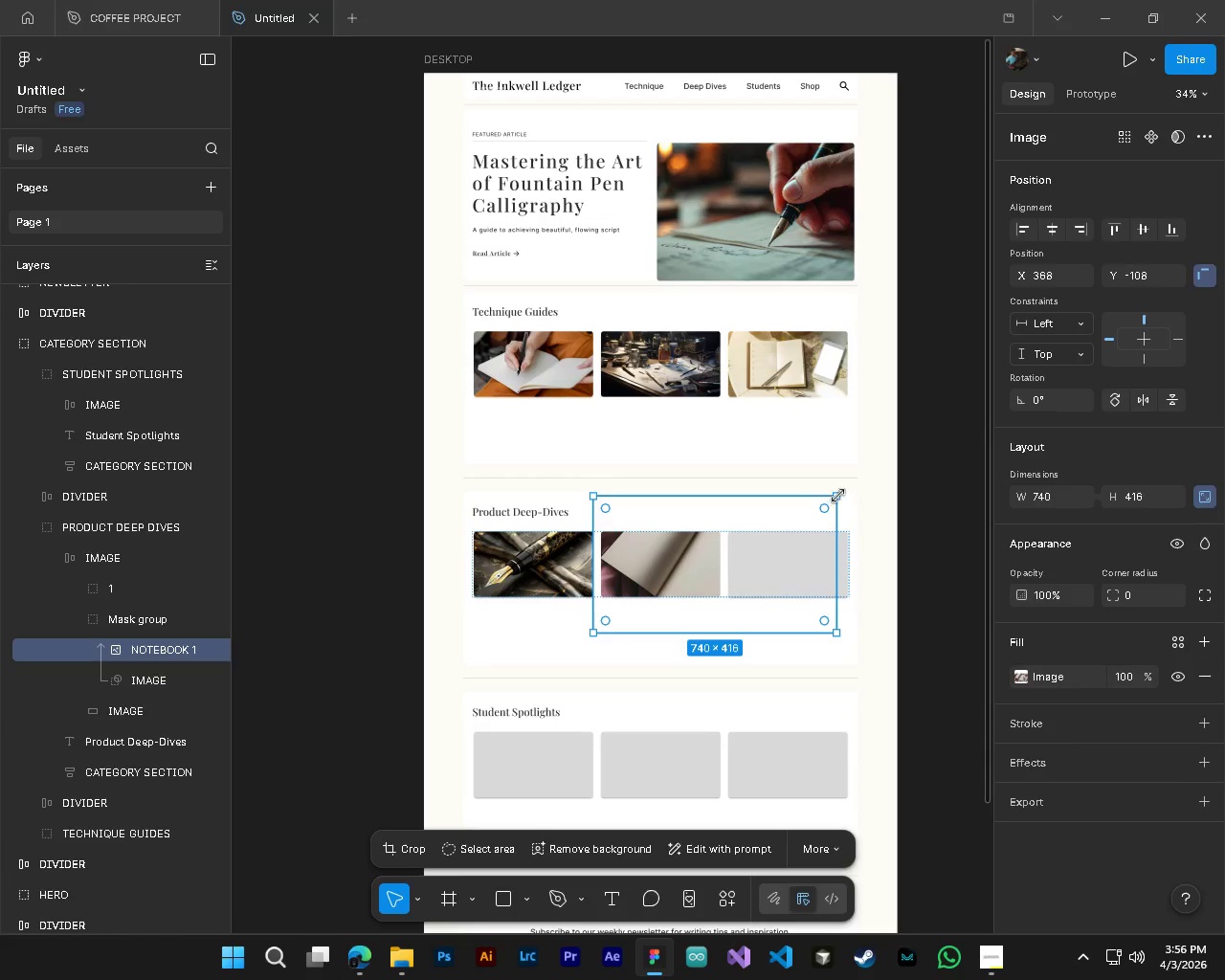 
left_click_drag(start_coordinate=[836, 496], to_coordinate=[689, 557])
 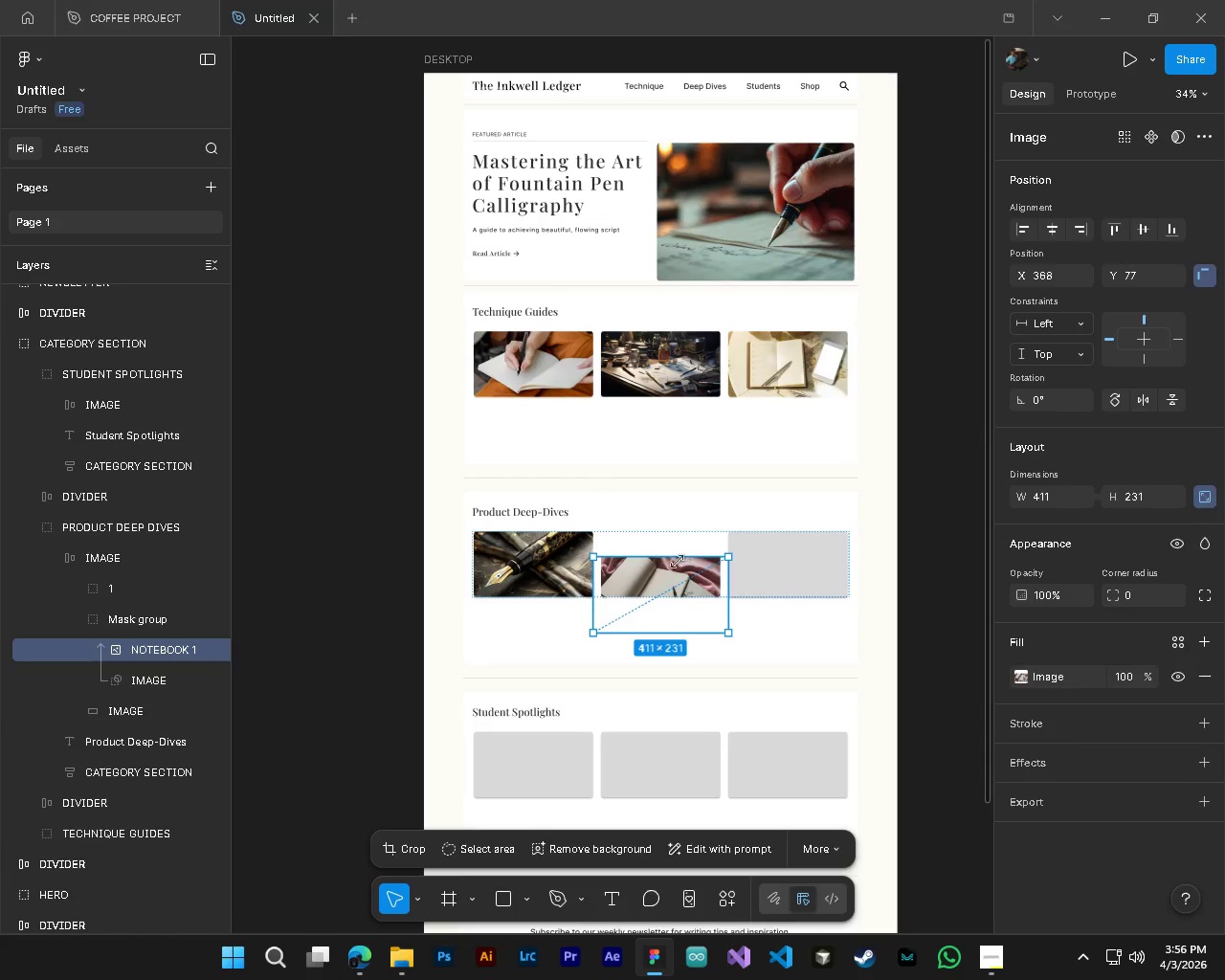 
key(Alt+AltLeft)
 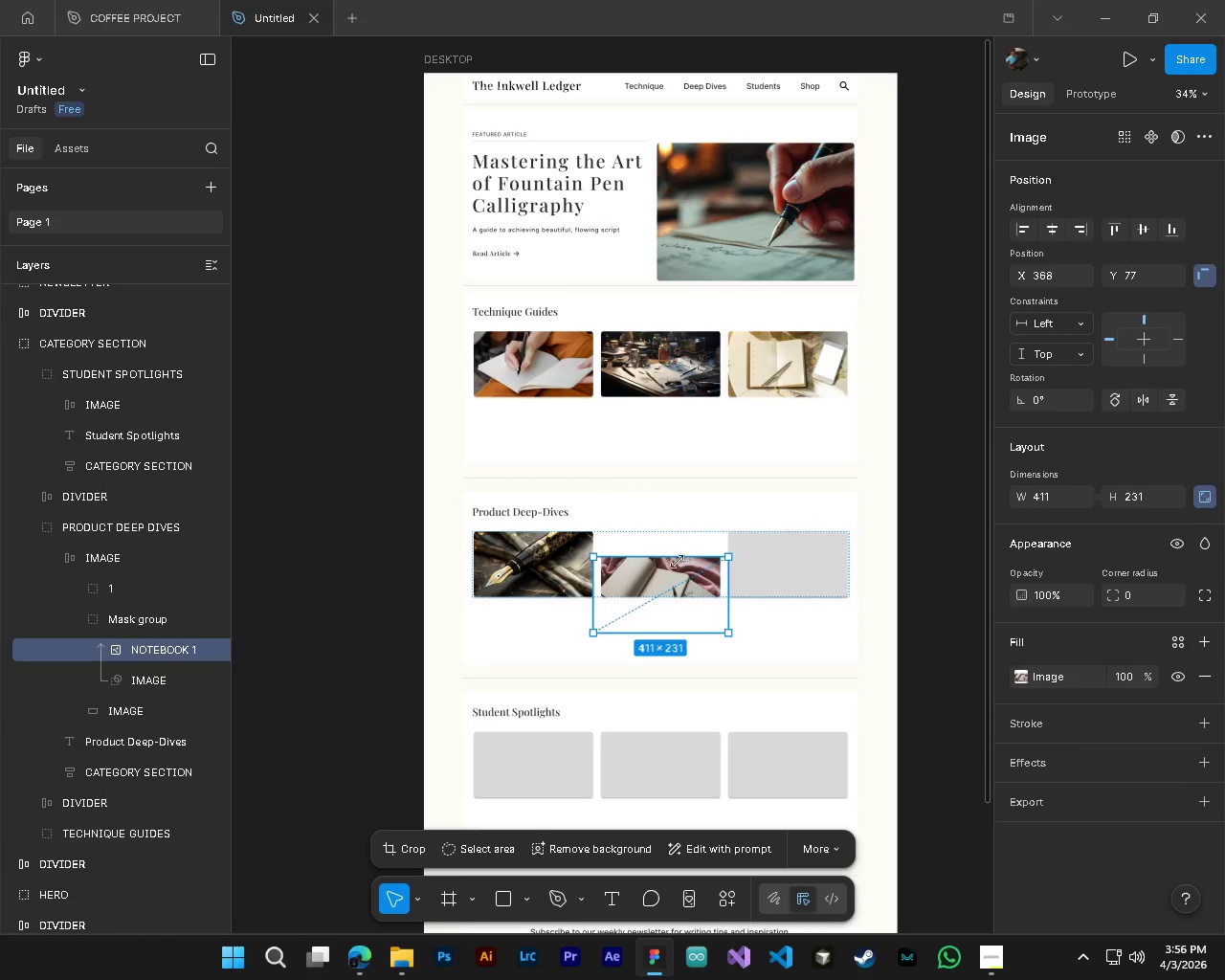 
hold_key(key=ControlLeft, duration=0.55)
hold_key(key=AltLeft, duration=0.52)
scroll: coordinate [659, 577], scroll_direction: up, amount: 4.0
 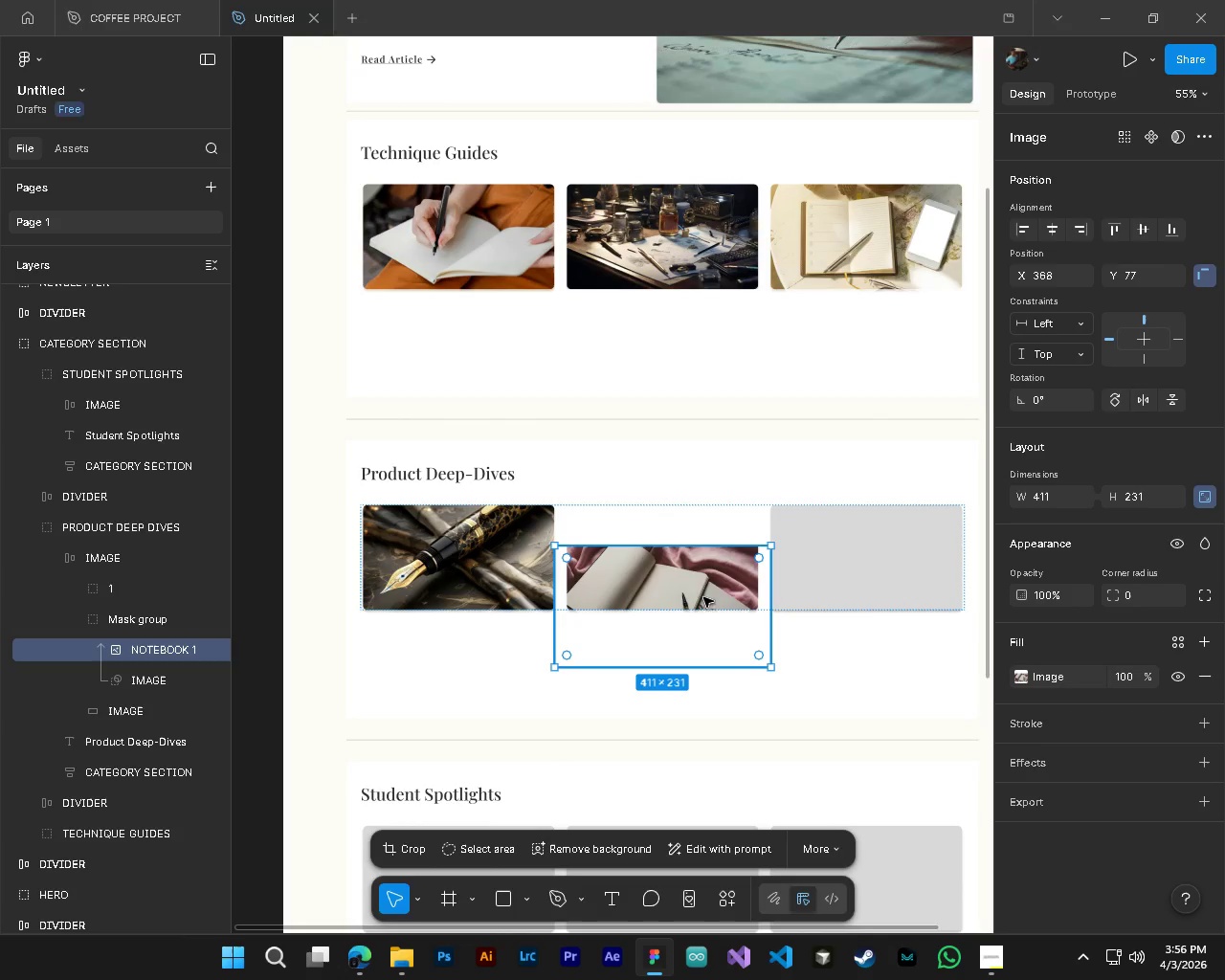 
left_click_drag(start_coordinate=[701, 592], to_coordinate=[700, 549])
 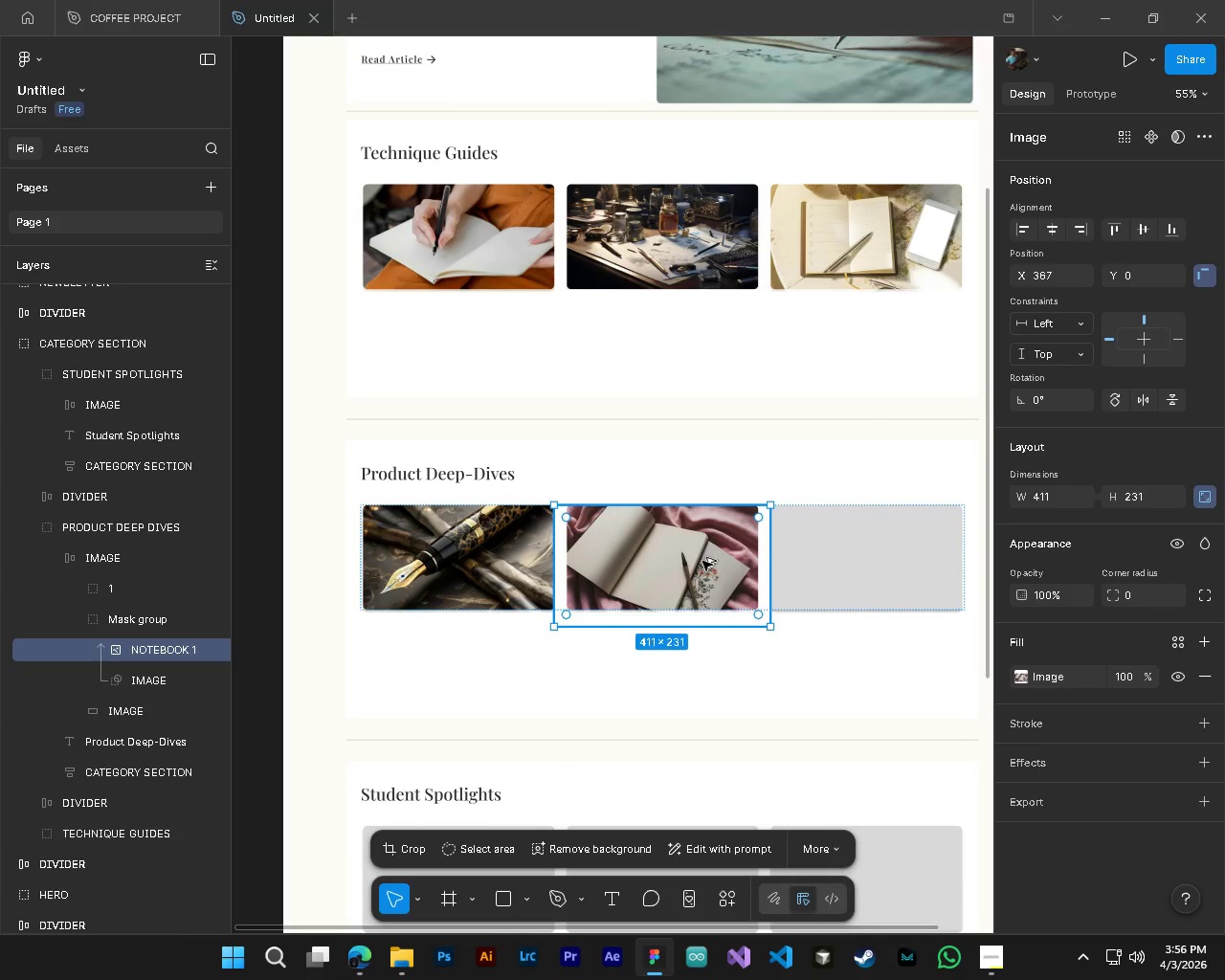 
key(Alt+AltLeft)
 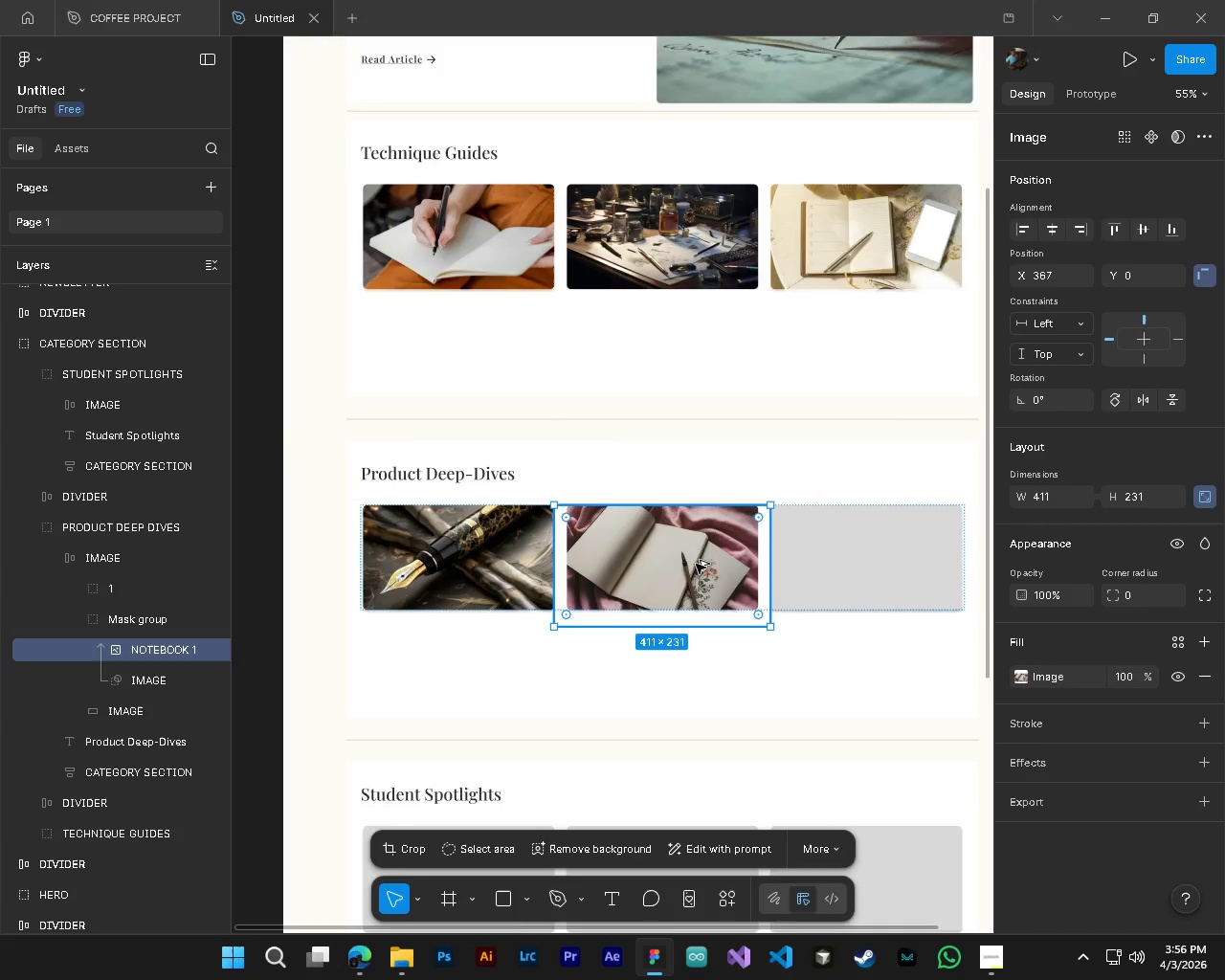 
key(Alt+Control+ControlLeft)
 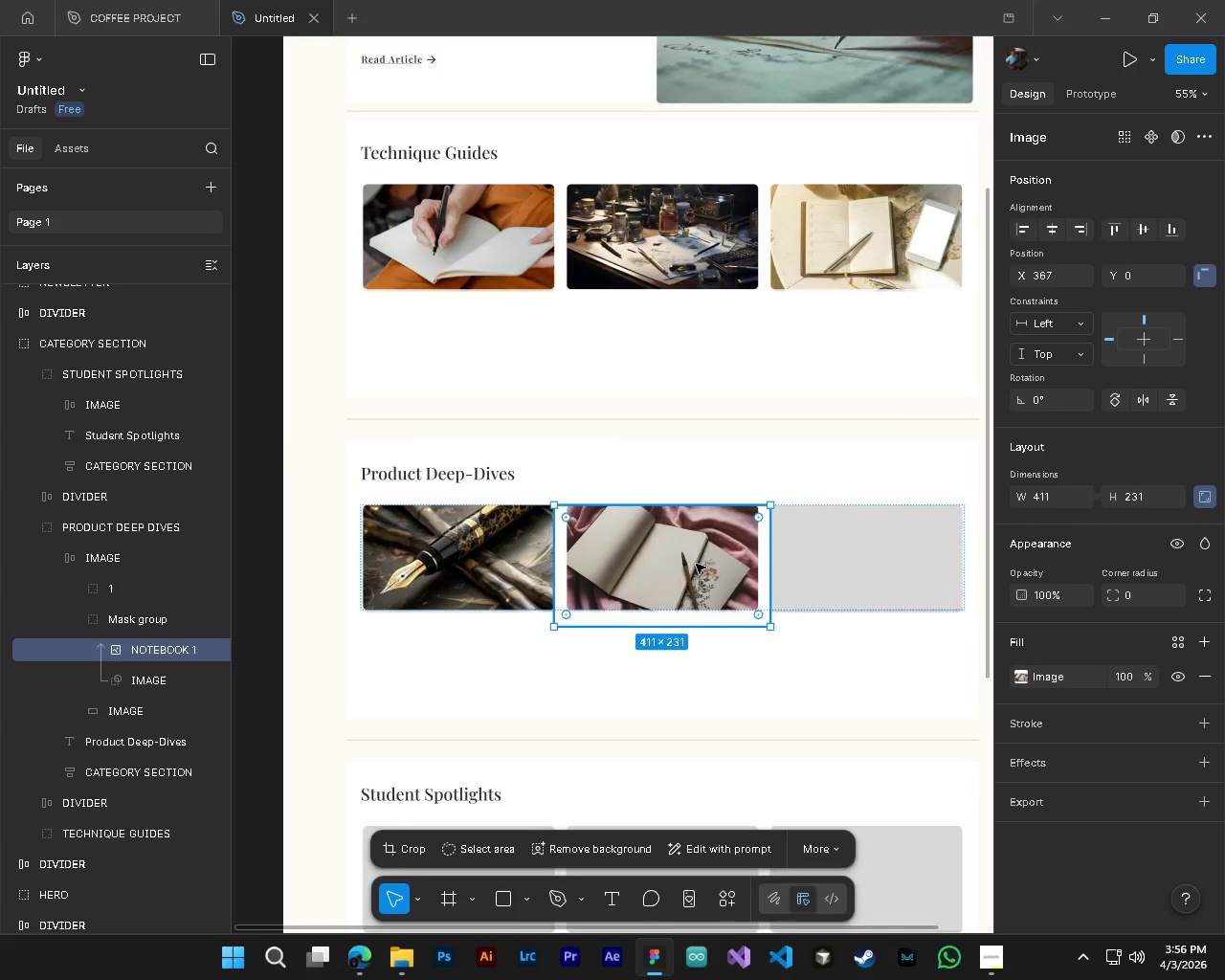 
left_click_drag(start_coordinate=[724, 581], to_coordinate=[749, 558])
 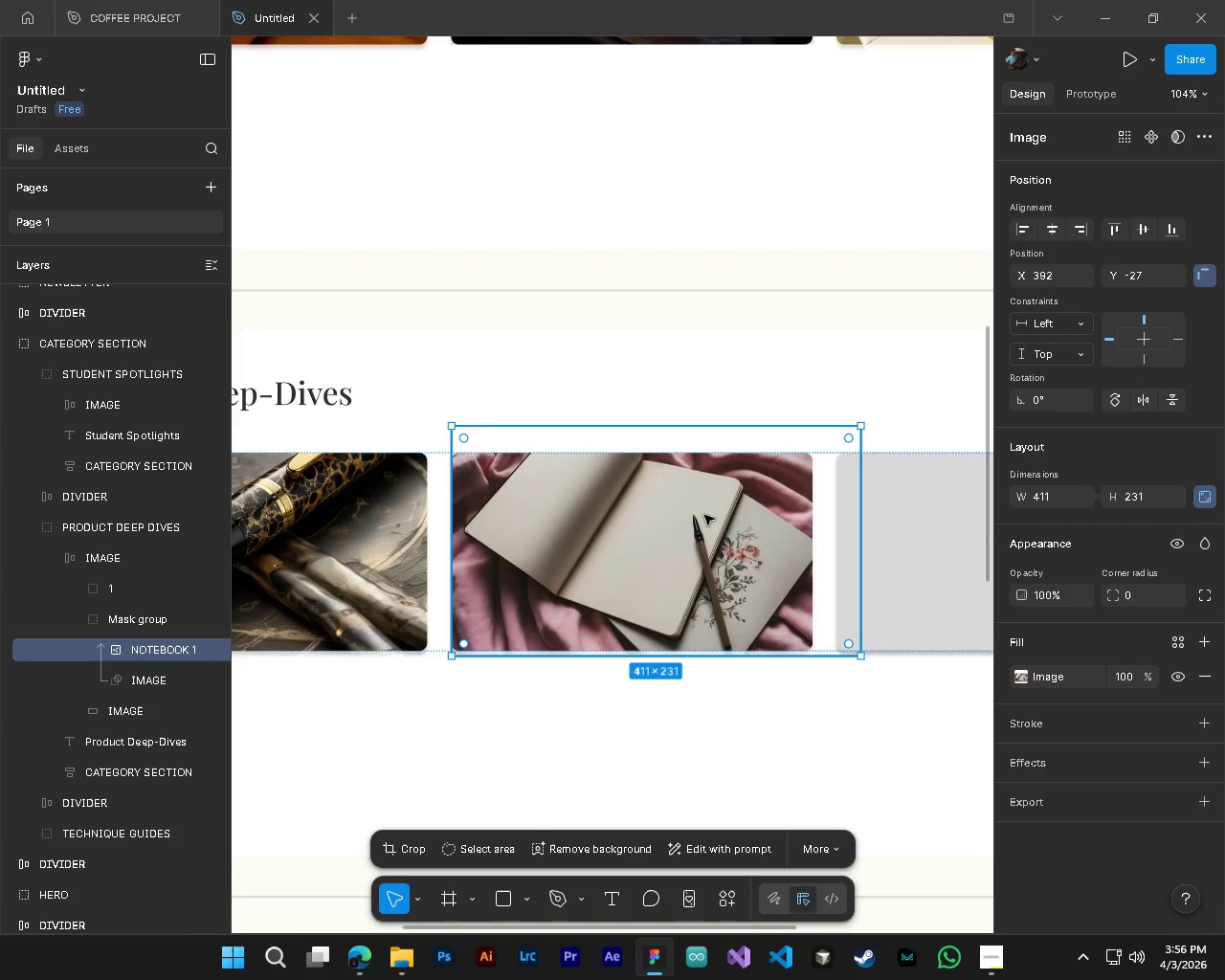 
scroll: coordinate [696, 564], scroll_direction: up, amount: 5.0
 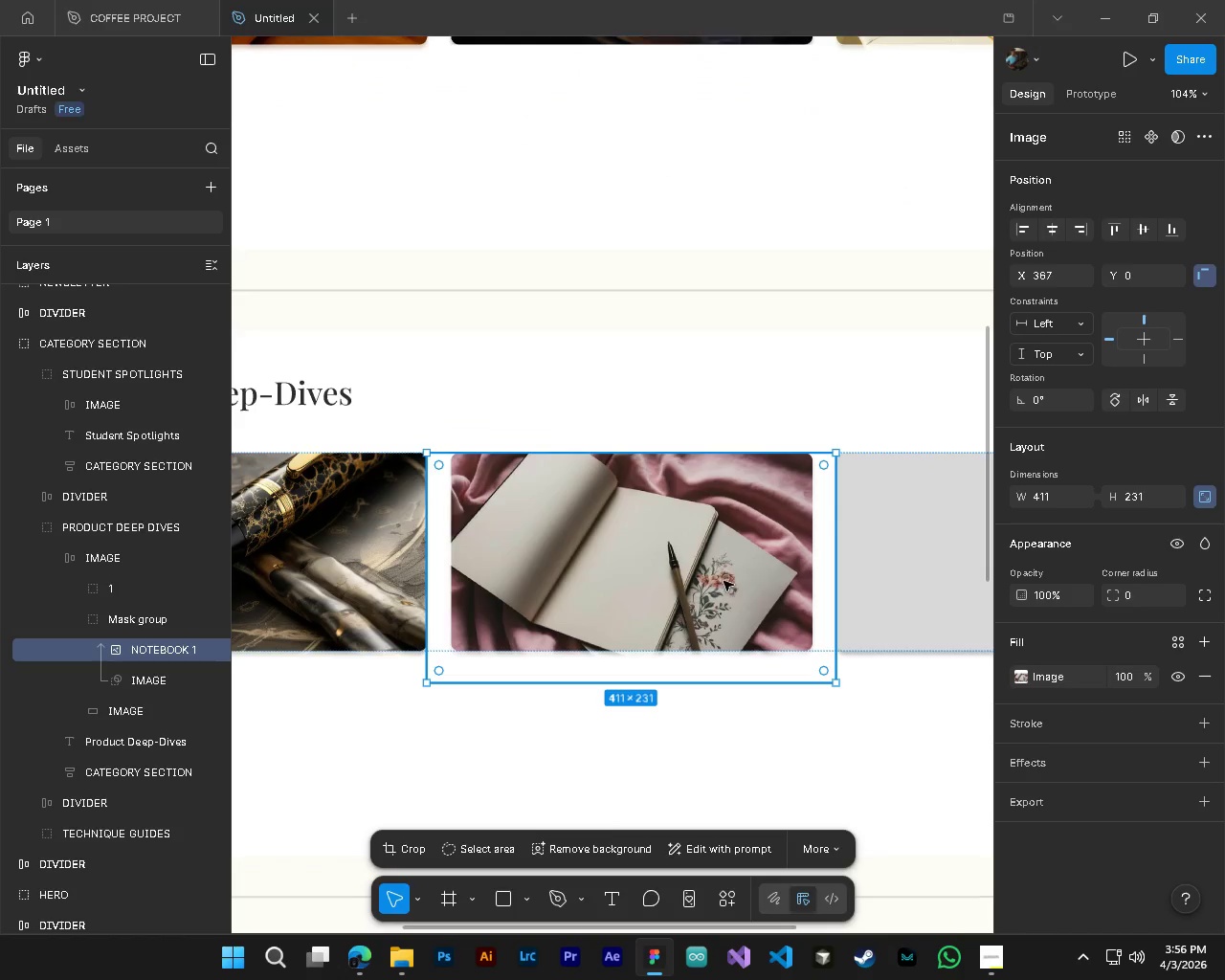 
wait(5.44)
 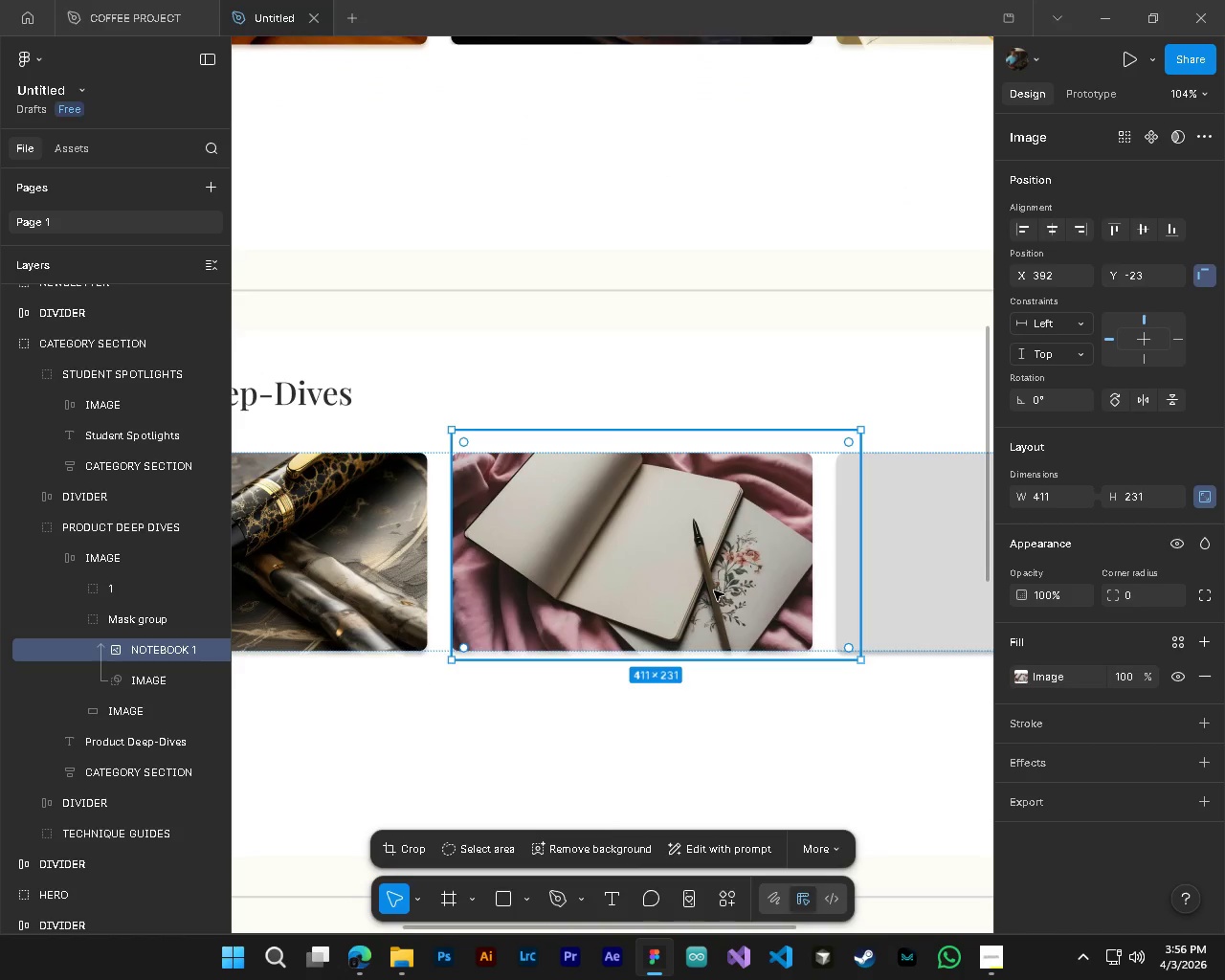 
left_click_drag(start_coordinate=[453, 428], to_coordinate=[426, 405])
 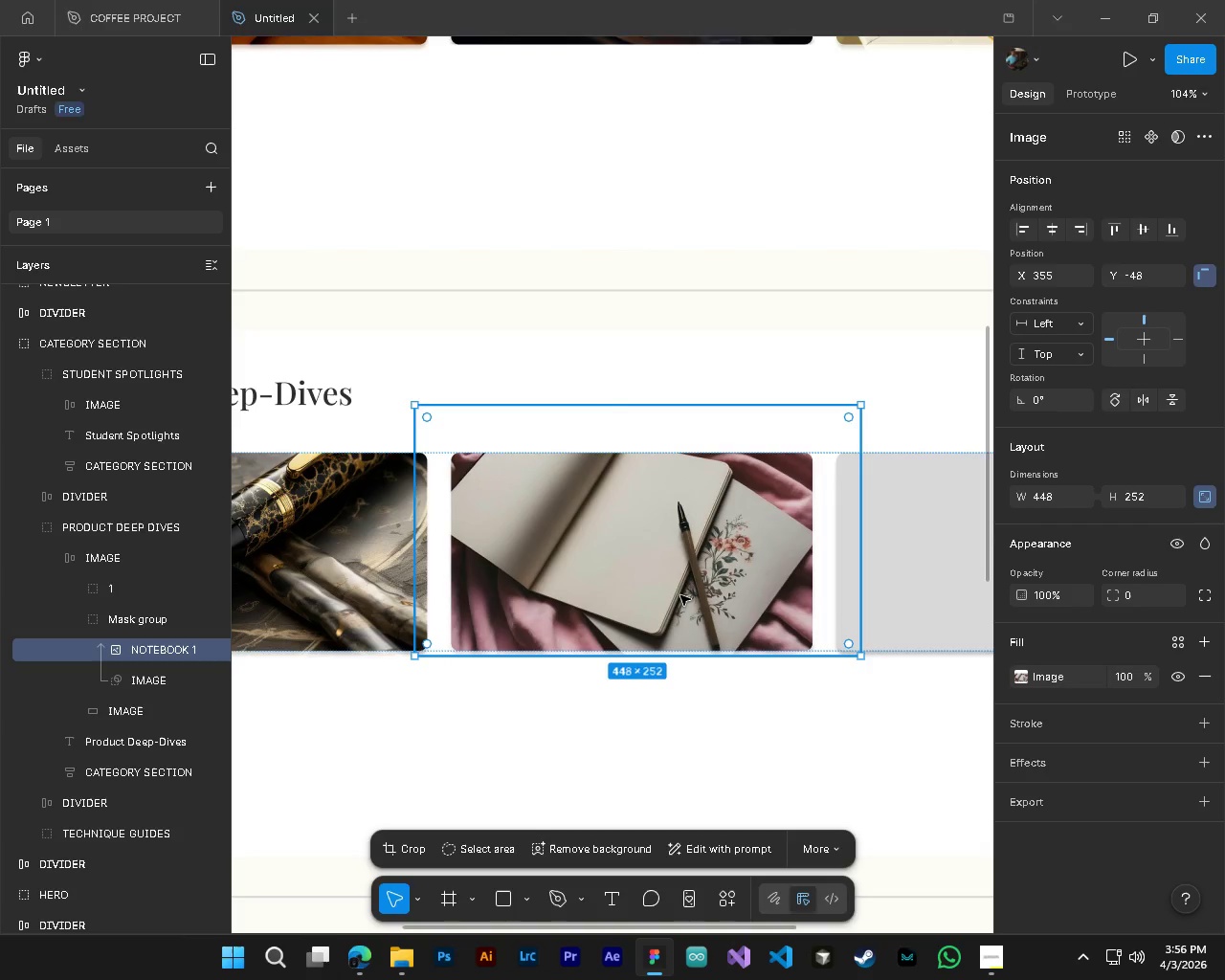 
left_click_drag(start_coordinate=[680, 588], to_coordinate=[700, 598])
 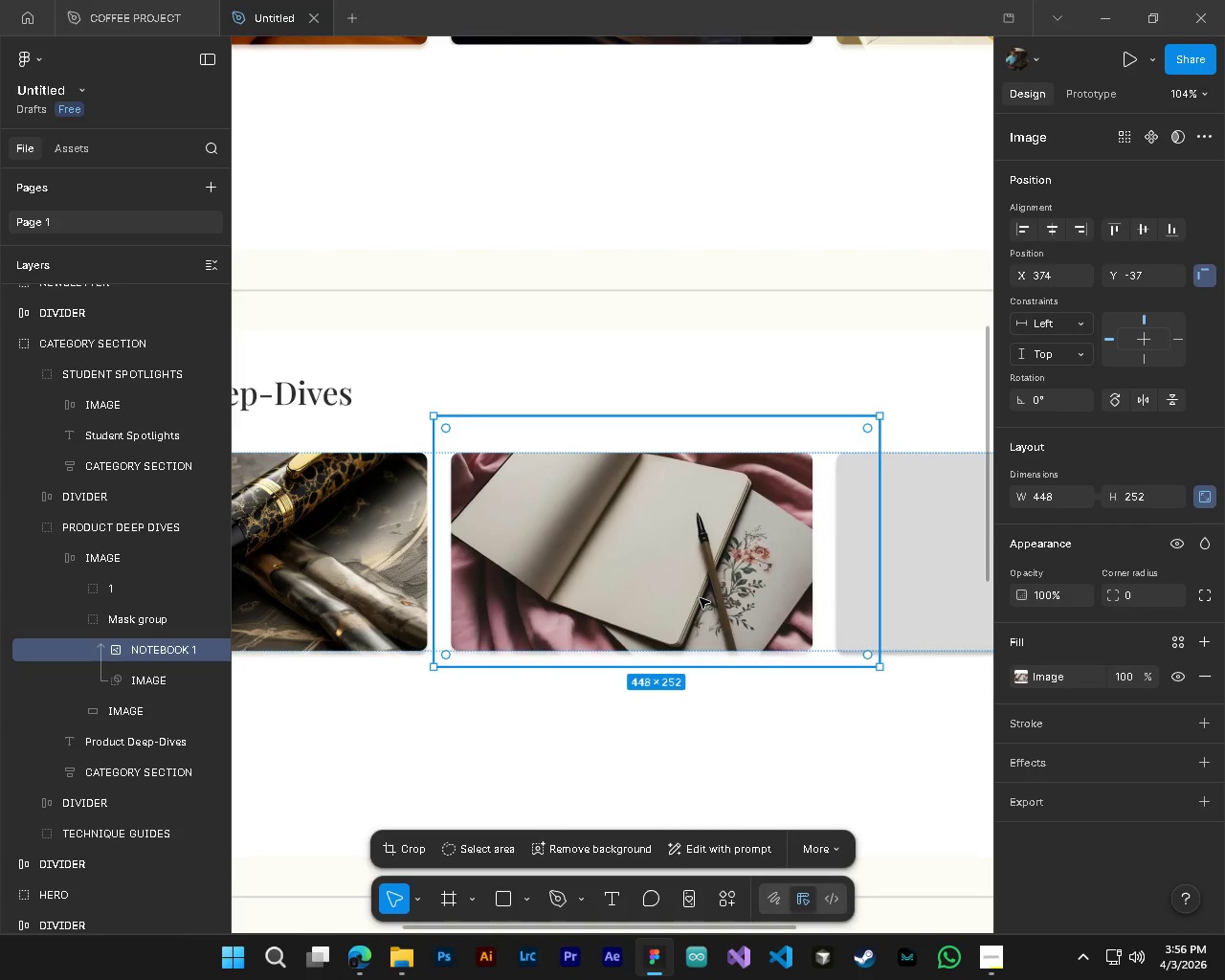 
left_click_drag(start_coordinate=[700, 598], to_coordinate=[703, 593])
 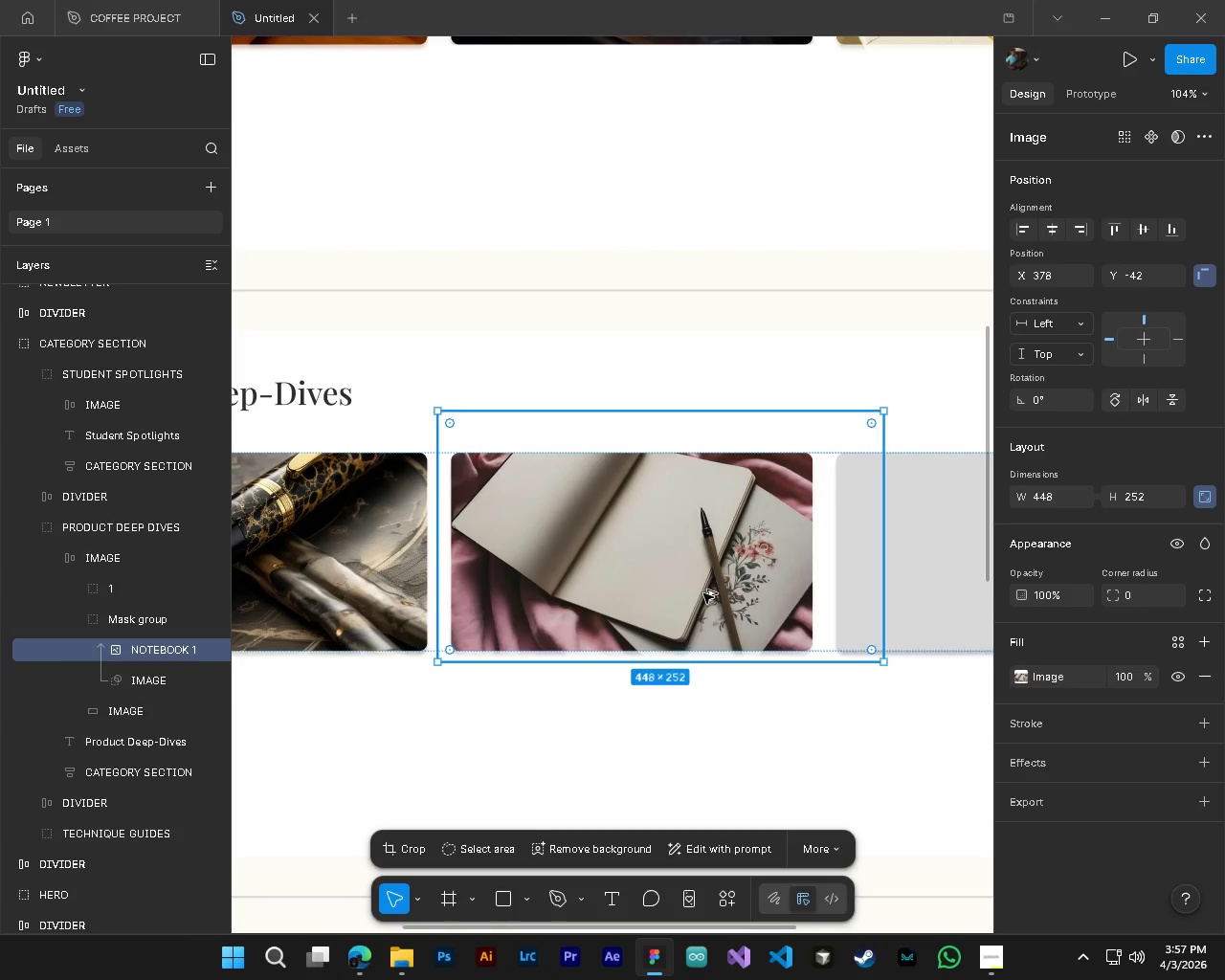 
hold_key(key=ControlLeft, duration=0.61)
hold_key(key=AltLeft, duration=0.58)
scroll: coordinate [703, 593], scroll_direction: down, amount: 7.0
 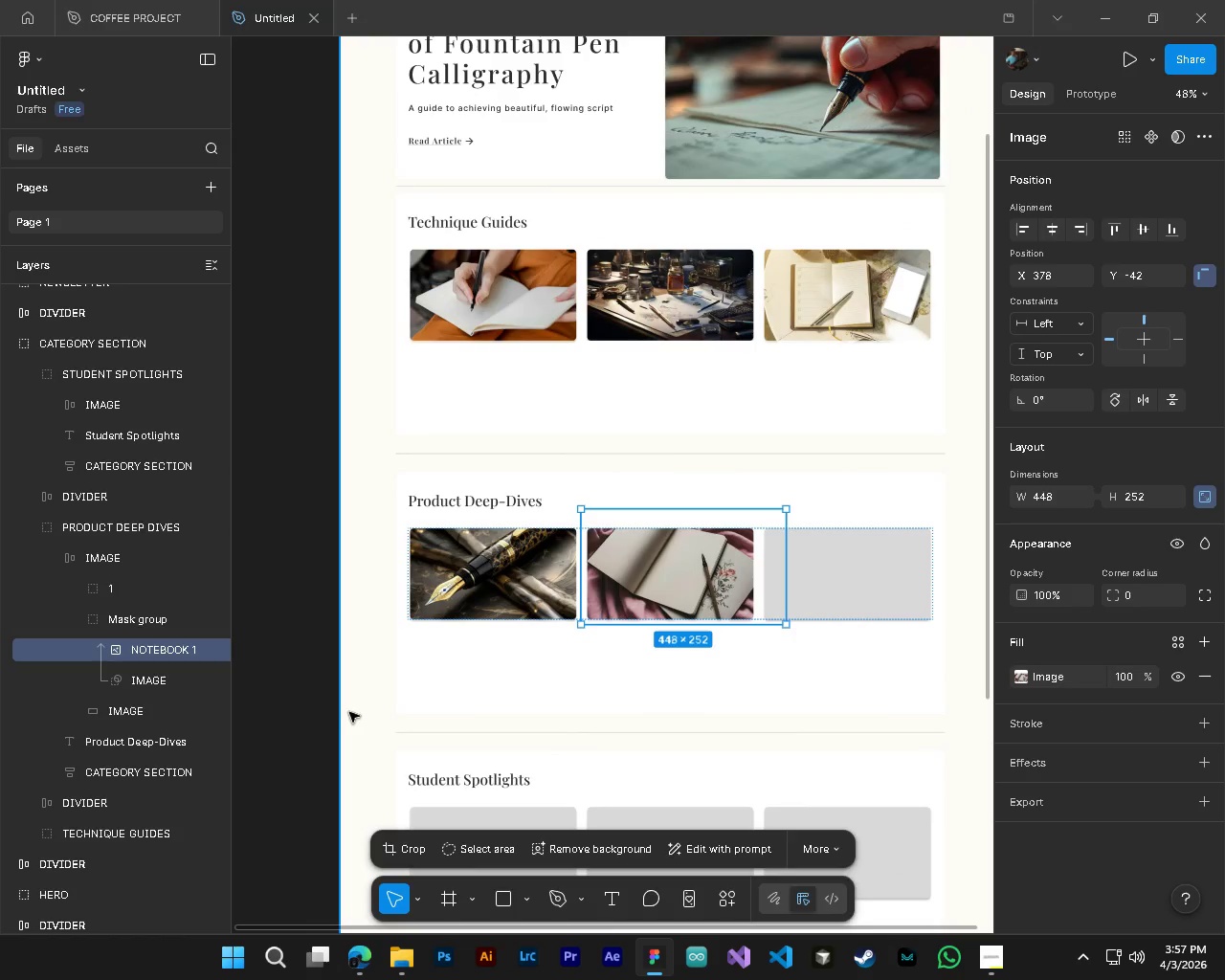 
left_click([347, 712])
 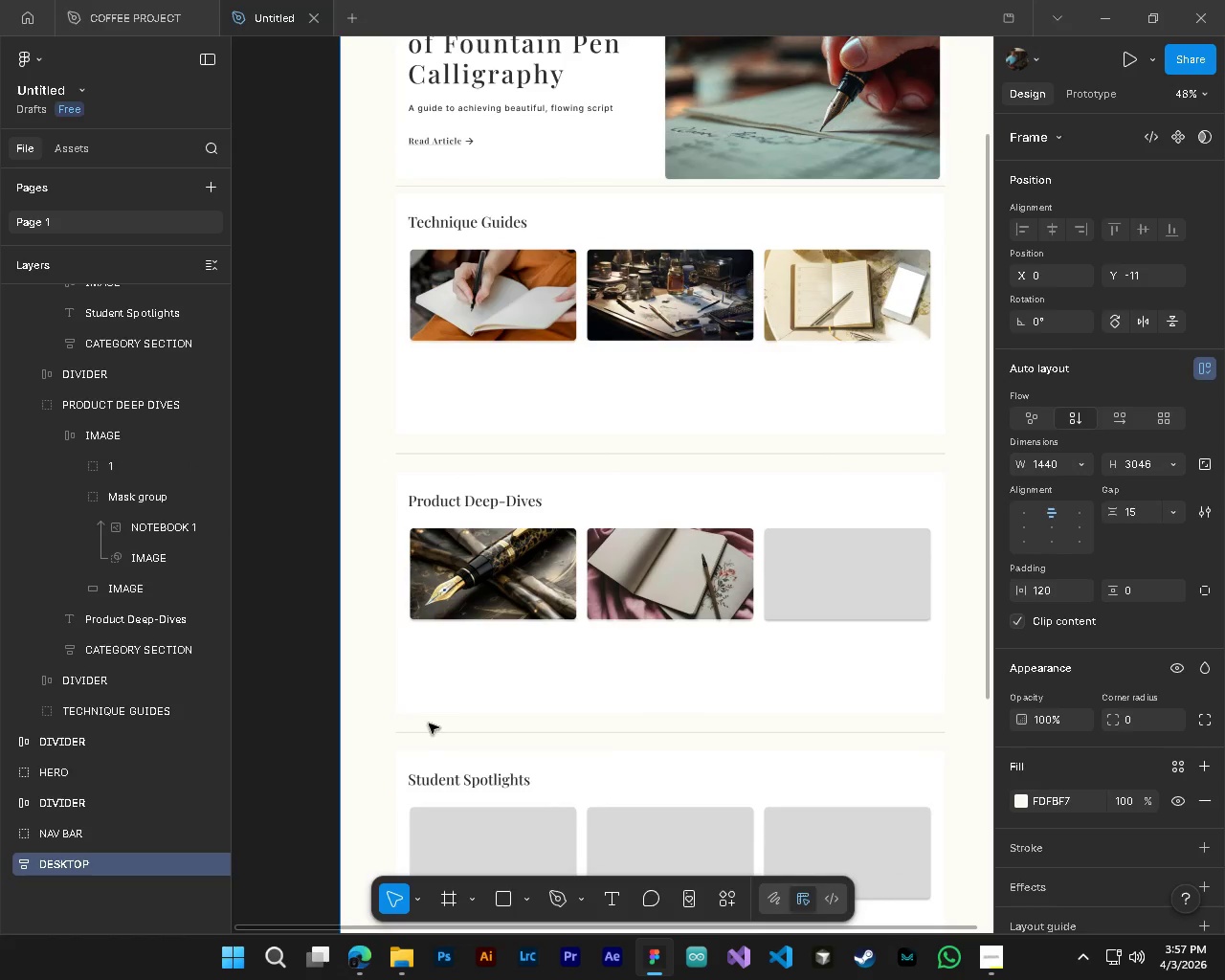 
hold_key(key=AltLeft, duration=0.34)
hold_key(key=ControlLeft, duration=0.36)
scroll: coordinate [633, 724], scroll_direction: down, amount: 3.0
 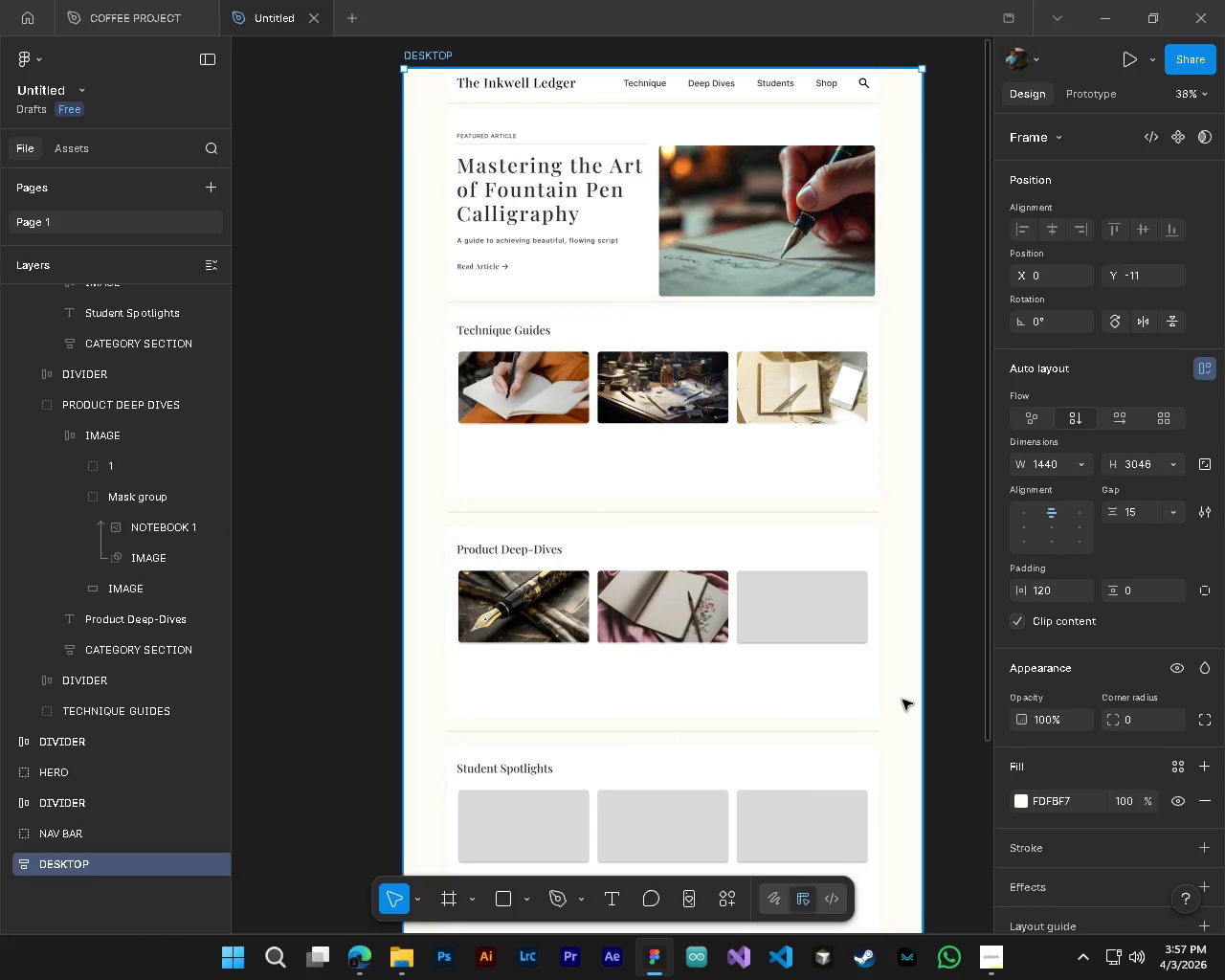 
key(Alt+AltLeft)
 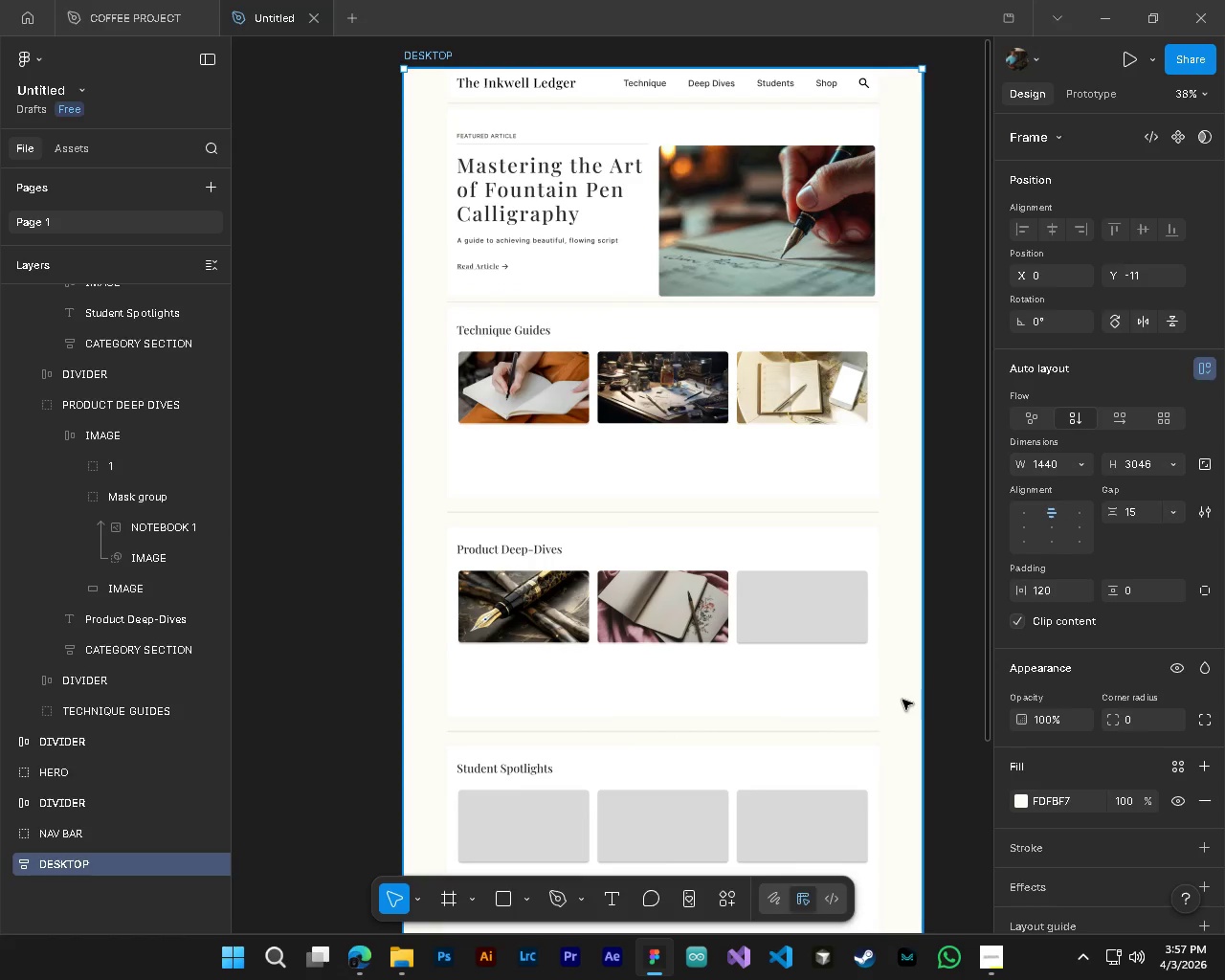 
key(Alt+Control+AltLeft)
 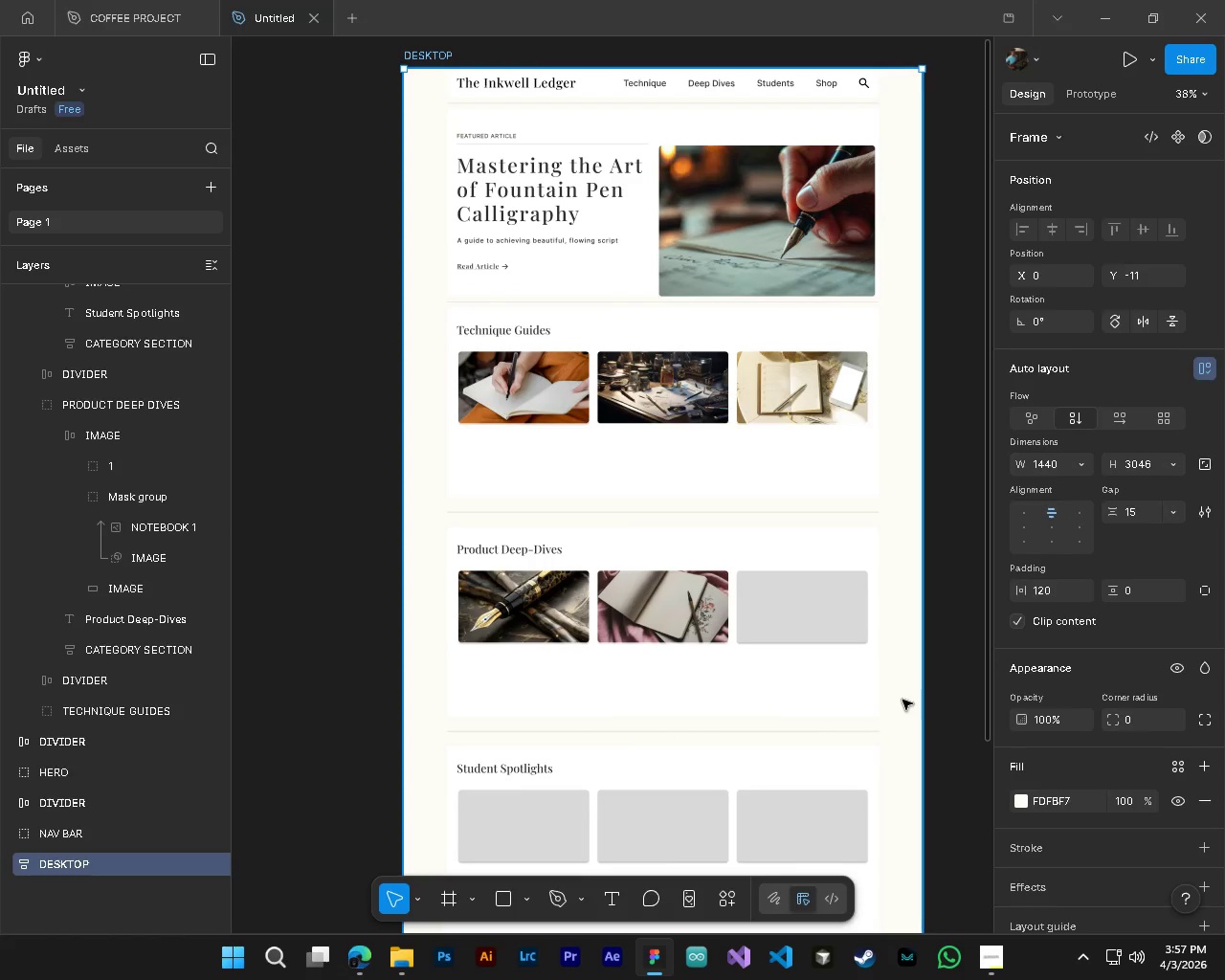 
hold_key(key=ControlLeft, duration=0.56)
scroll: coordinate [902, 700], scroll_direction: down, amount: 2.0
 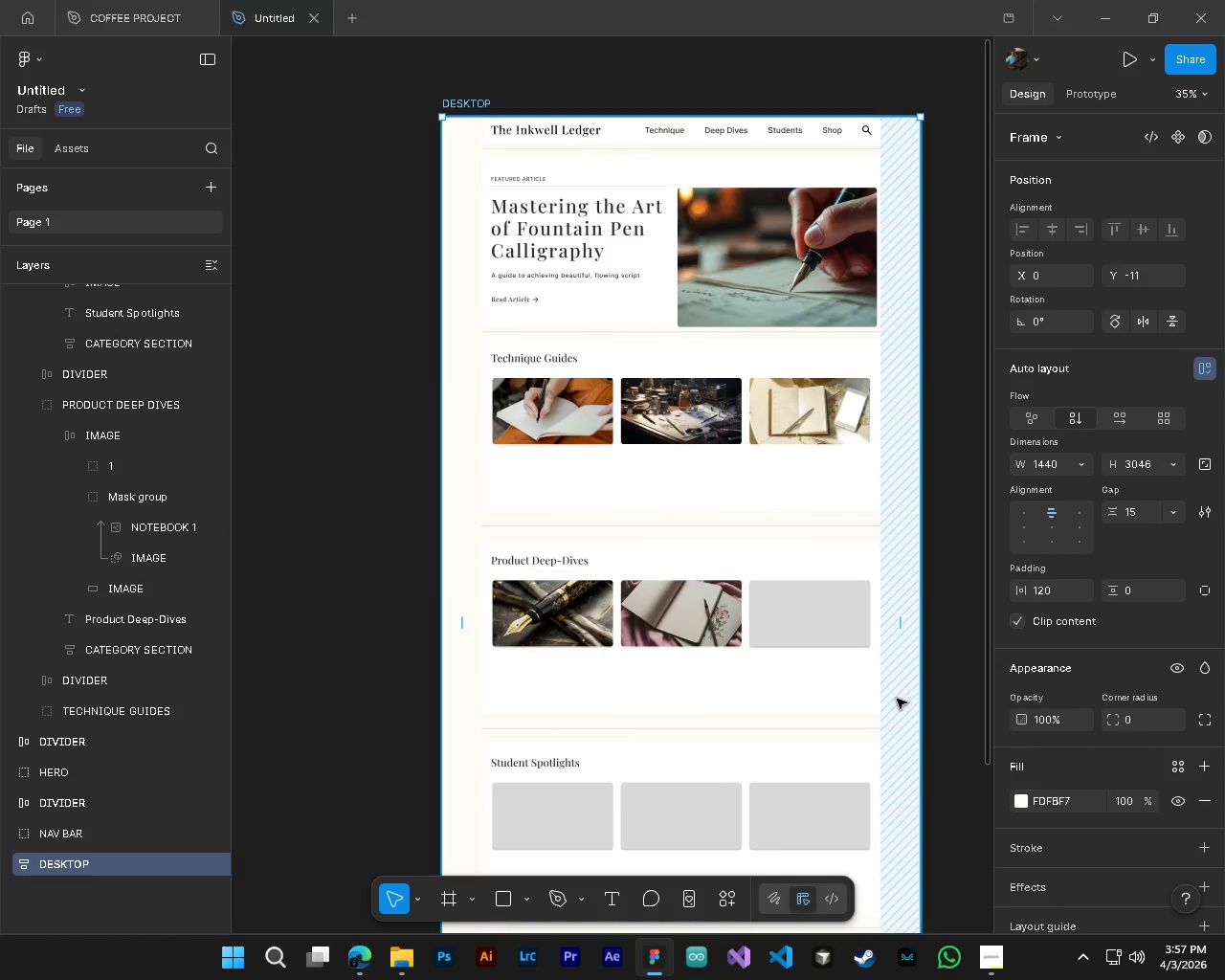 
hold_key(key=ShiftLeft, duration=0.33)
 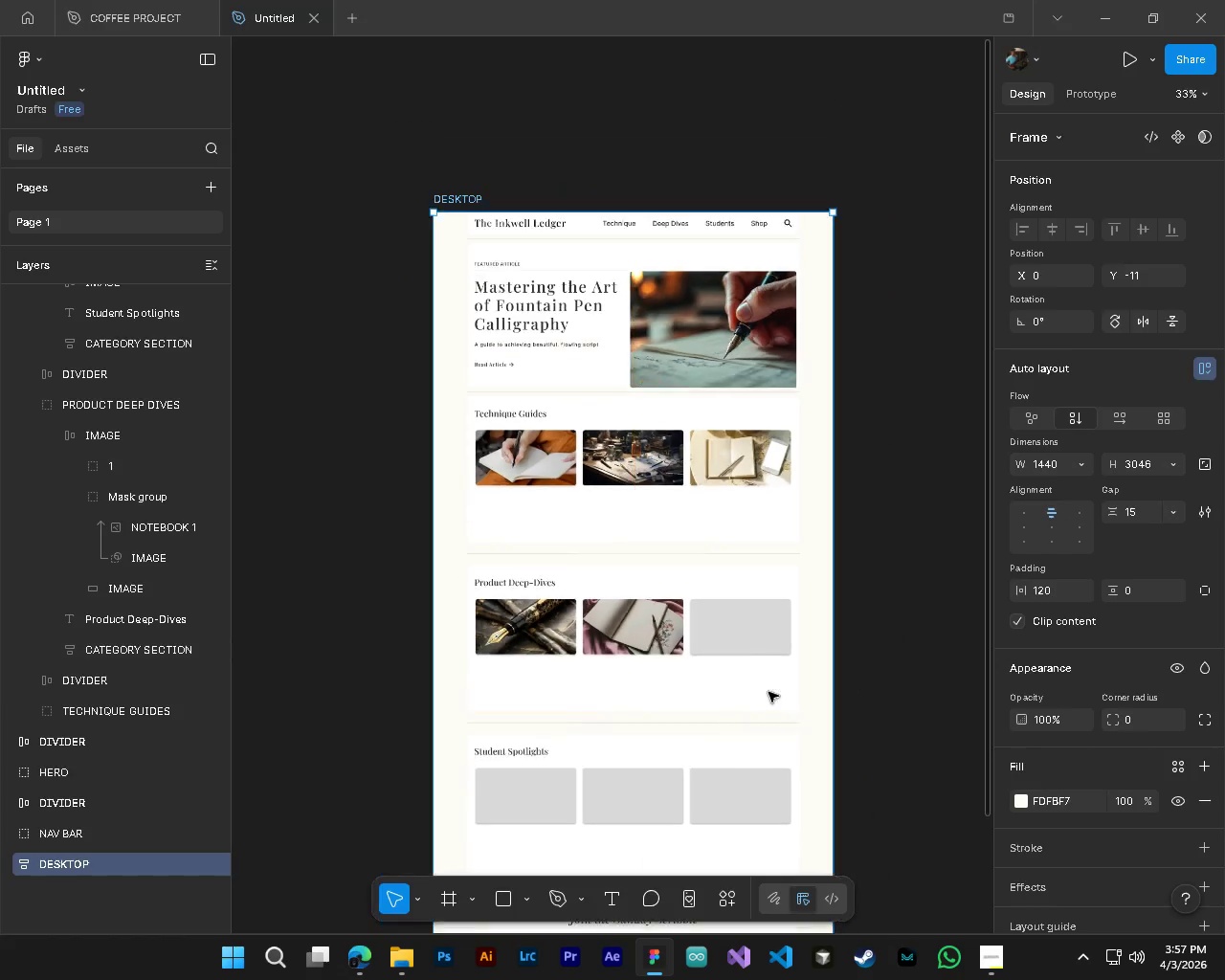 
key(Alt+AltLeft)
 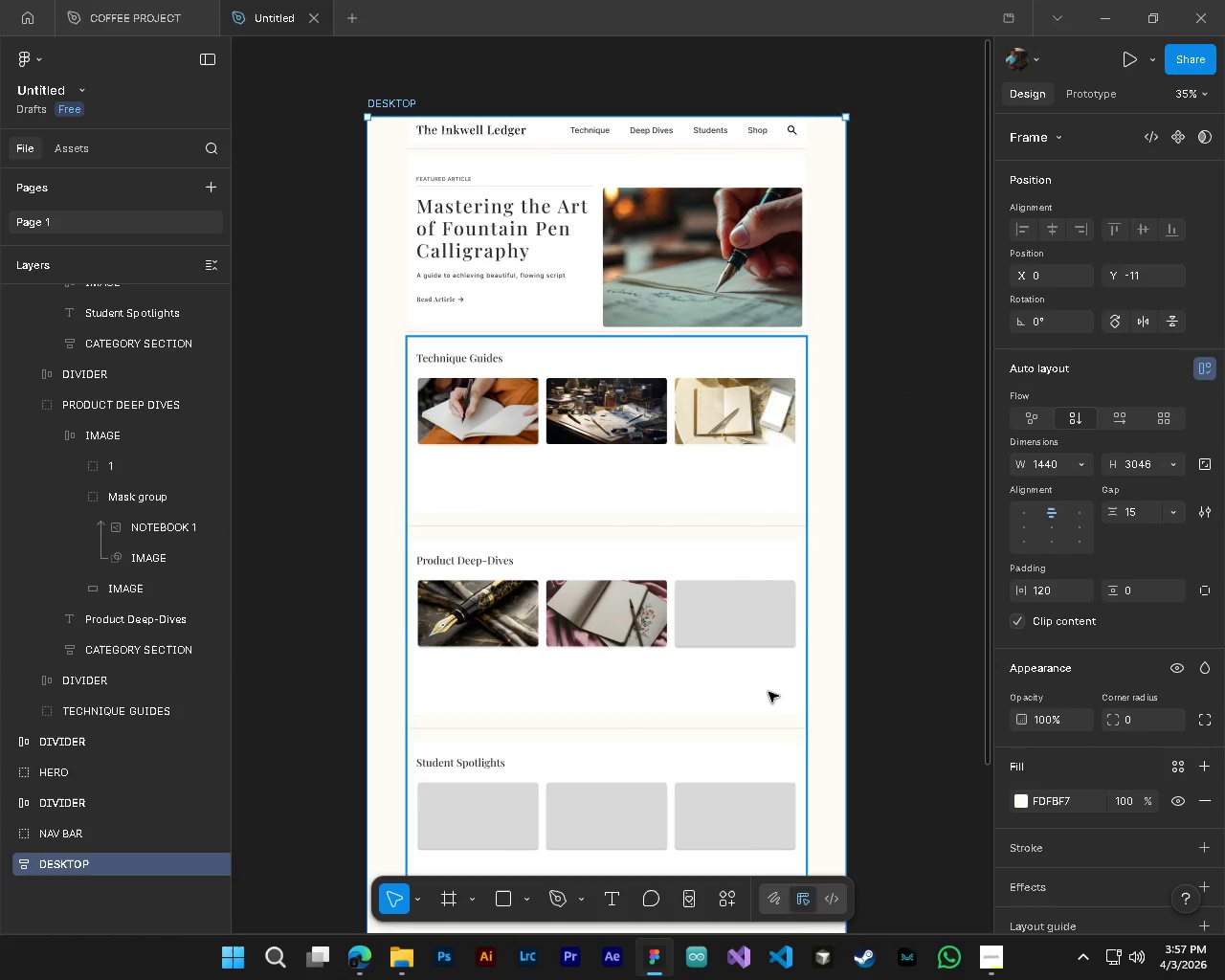 
key(Alt+AltLeft)
 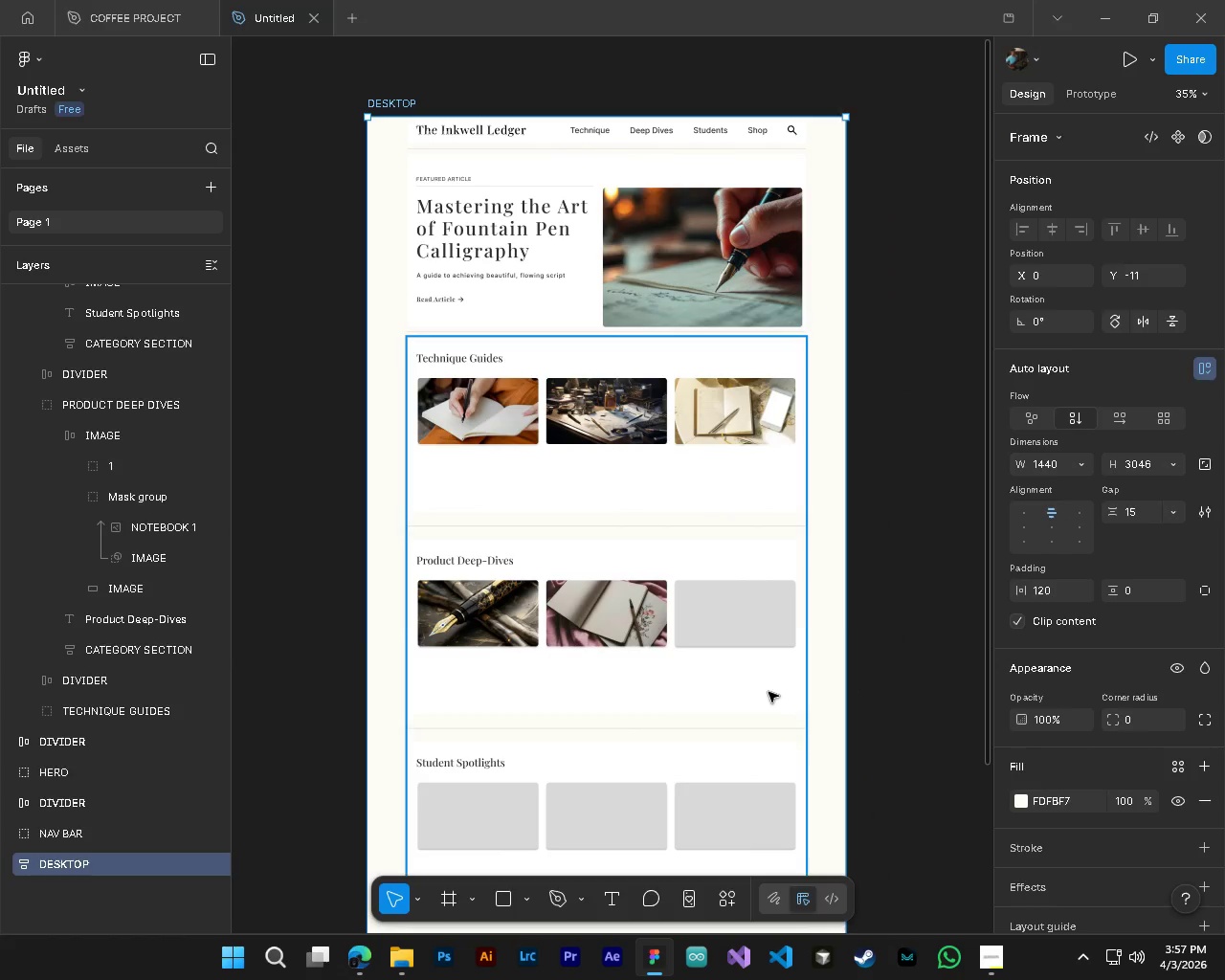 
hold_key(key=ControlLeft, duration=0.39)
 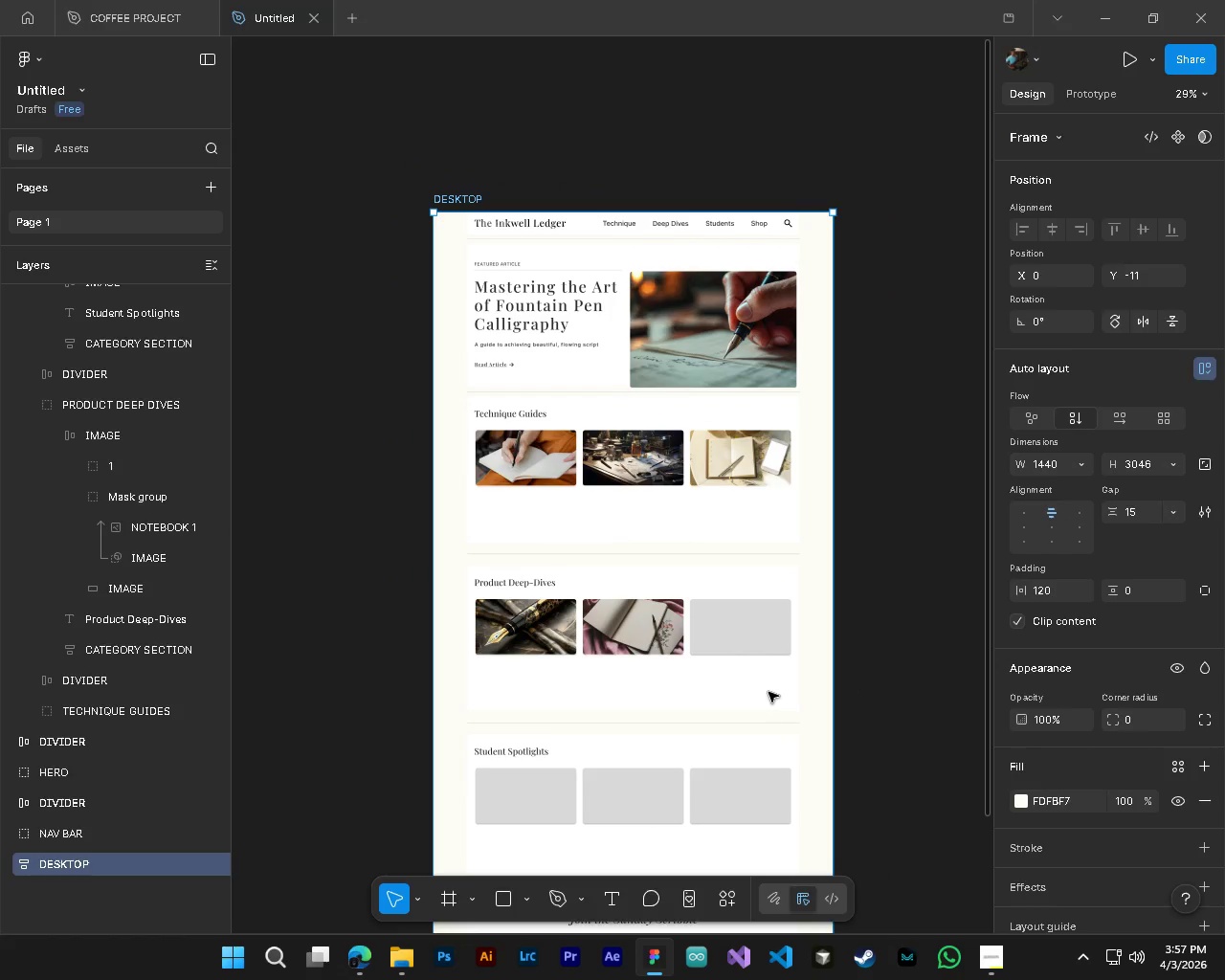 
scroll: coordinate [768, 692], scroll_direction: down, amount: 6.0
 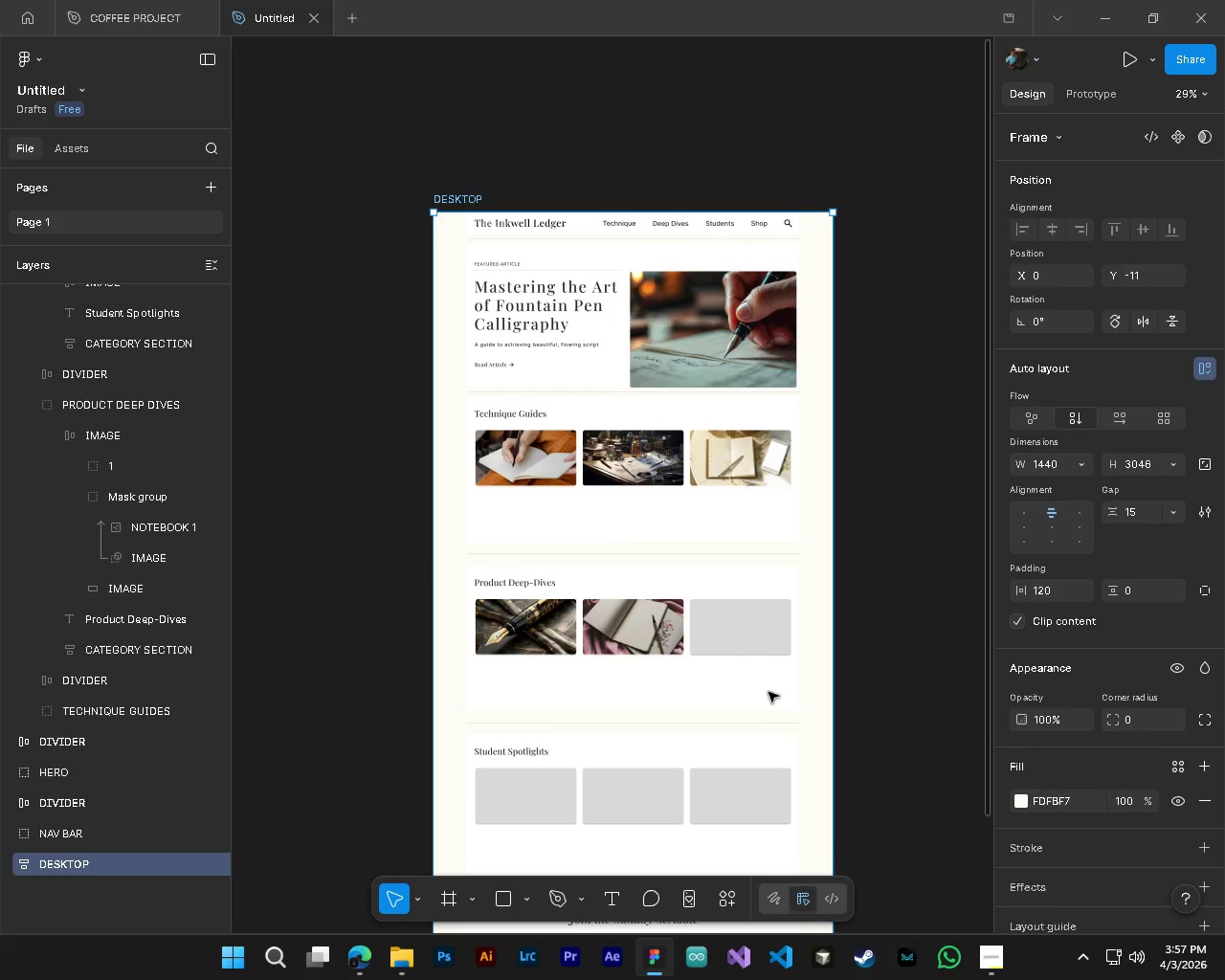 
hold_key(key=ControlLeft, duration=4.28)
hold_key(key=AltLeft, duration=1.5)
scroll: coordinate [605, 657], scroll_direction: up, amount: 4.0
 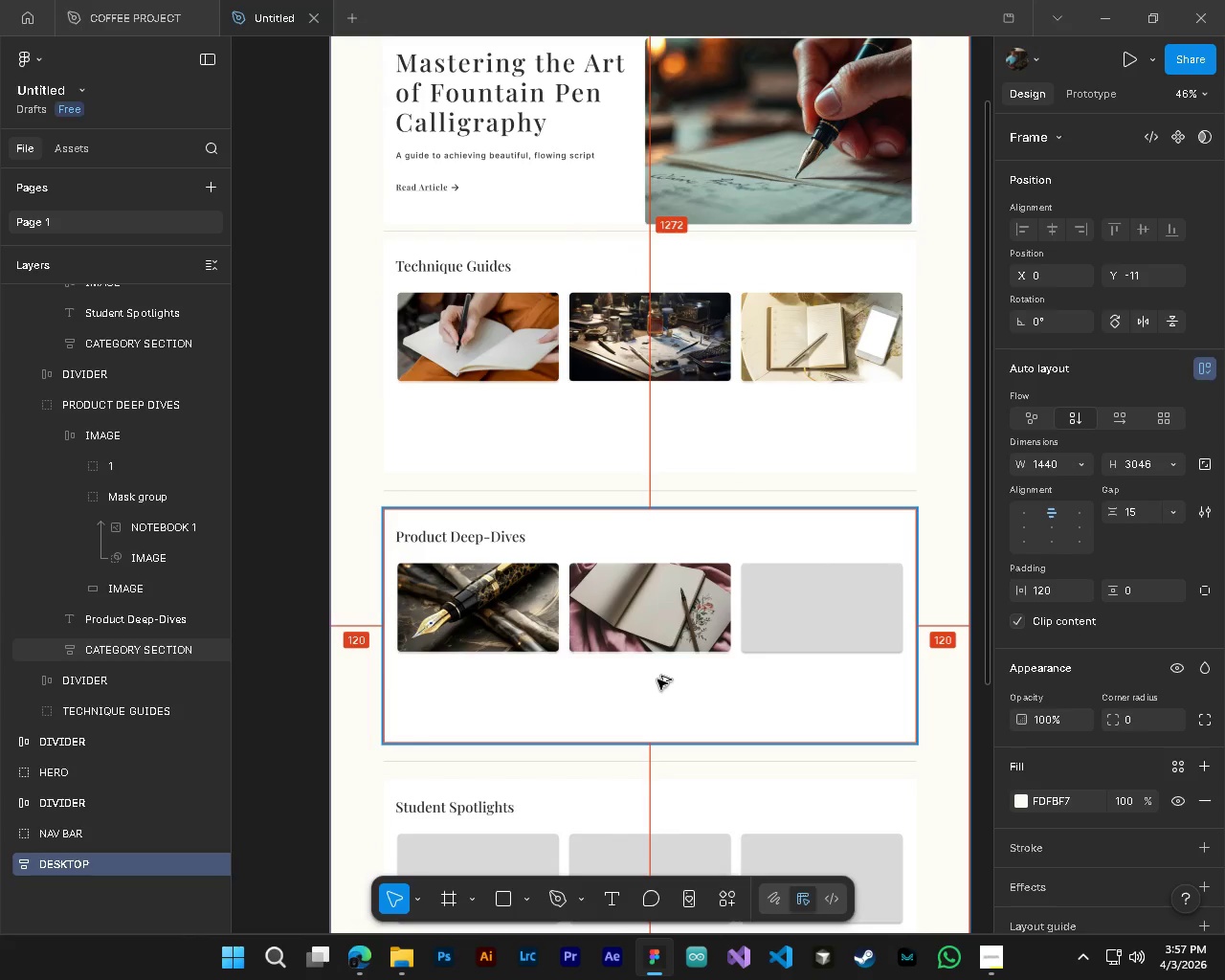 
hold_key(key=AltLeft, duration=1.52)
 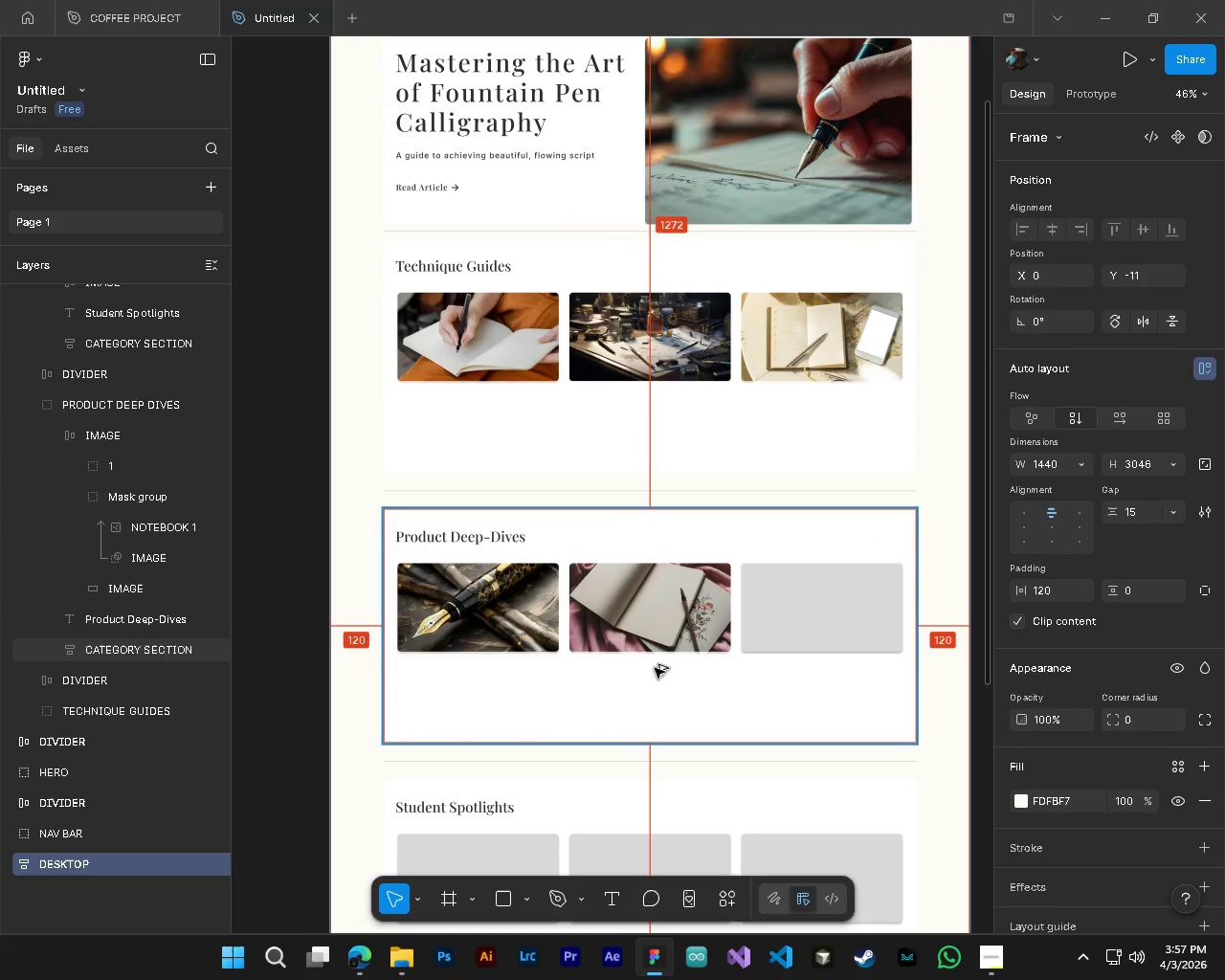 
hold_key(key=AltLeft, duration=1.06)
 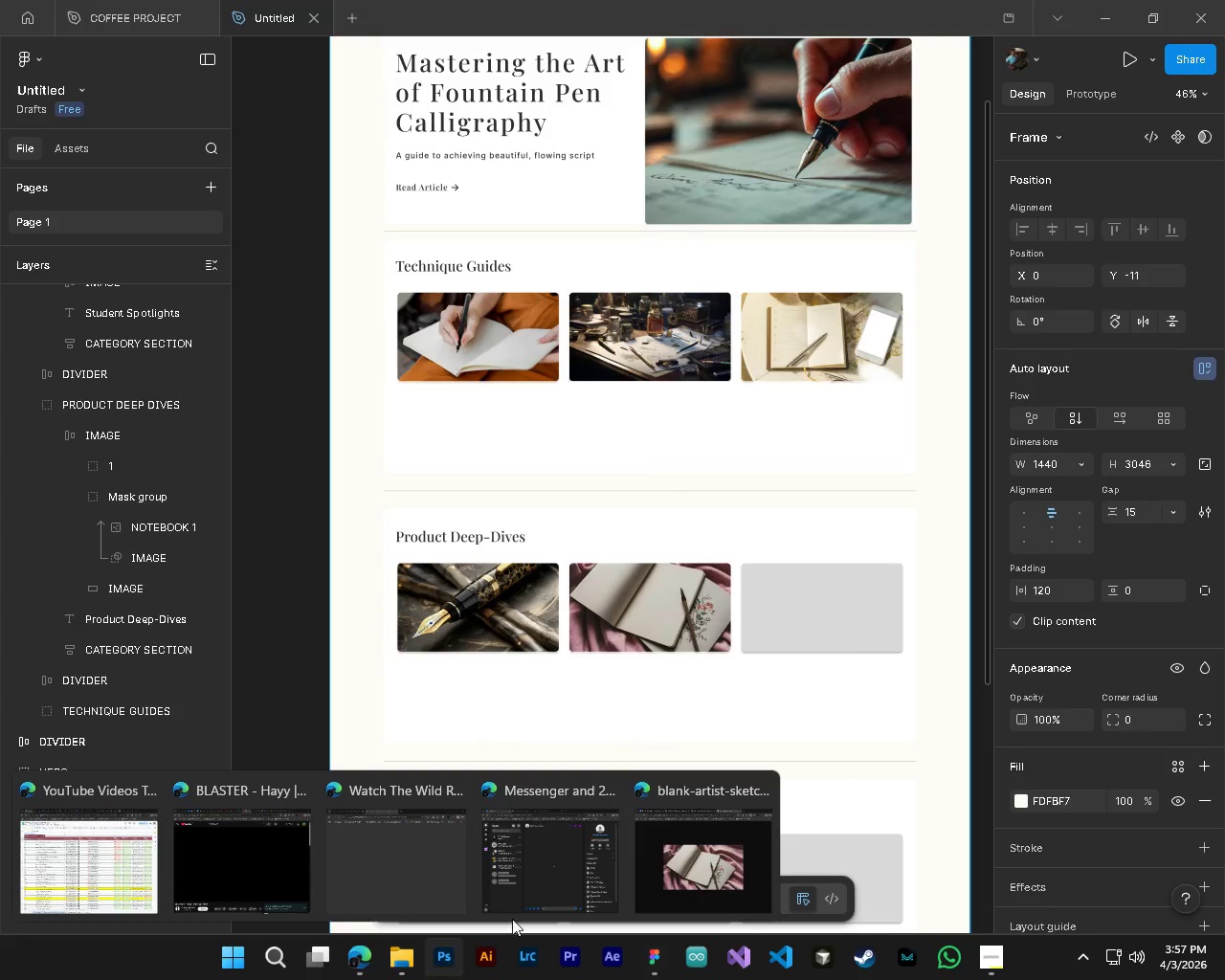 
left_click([680, 855])
 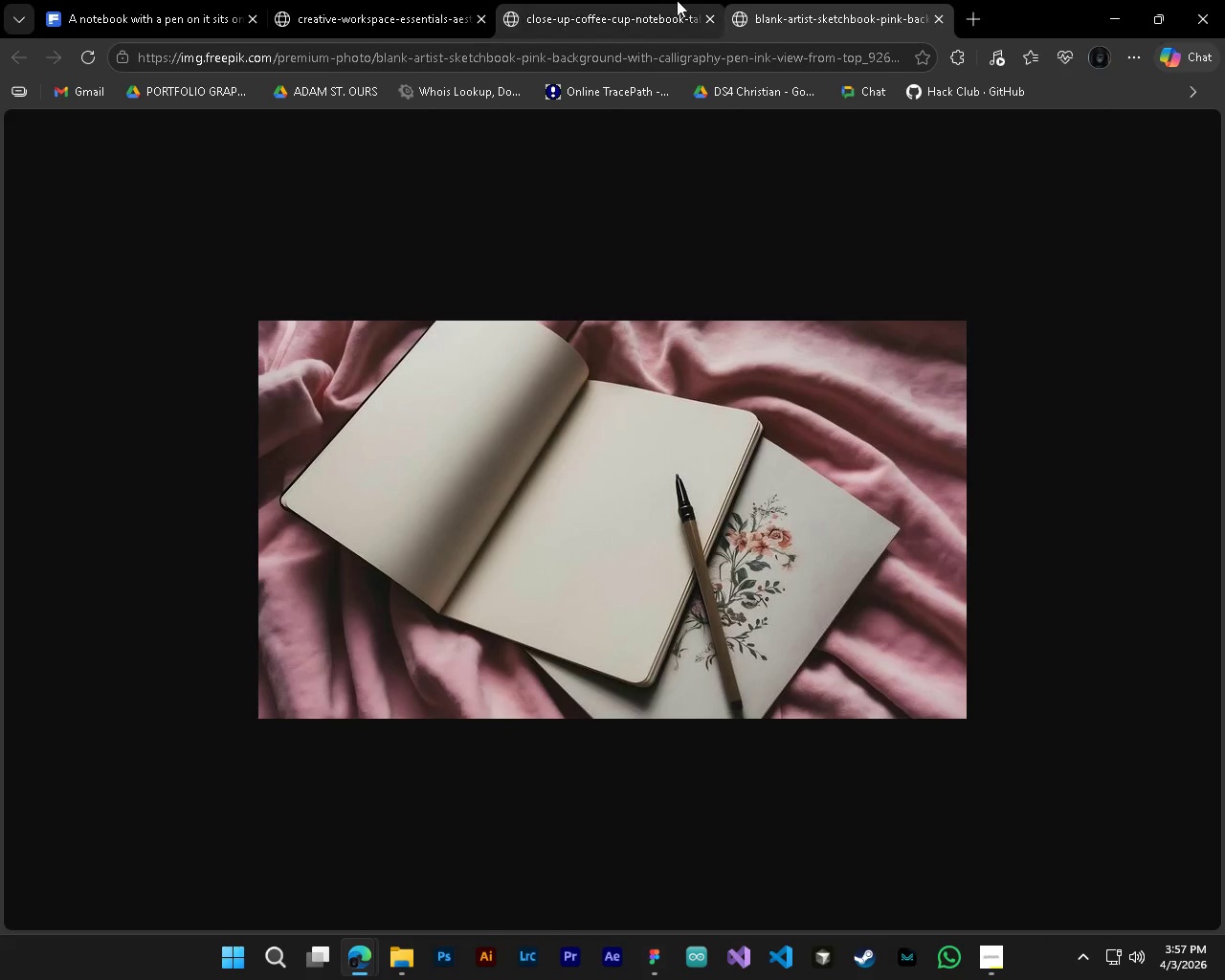 
left_click([670, 0])
 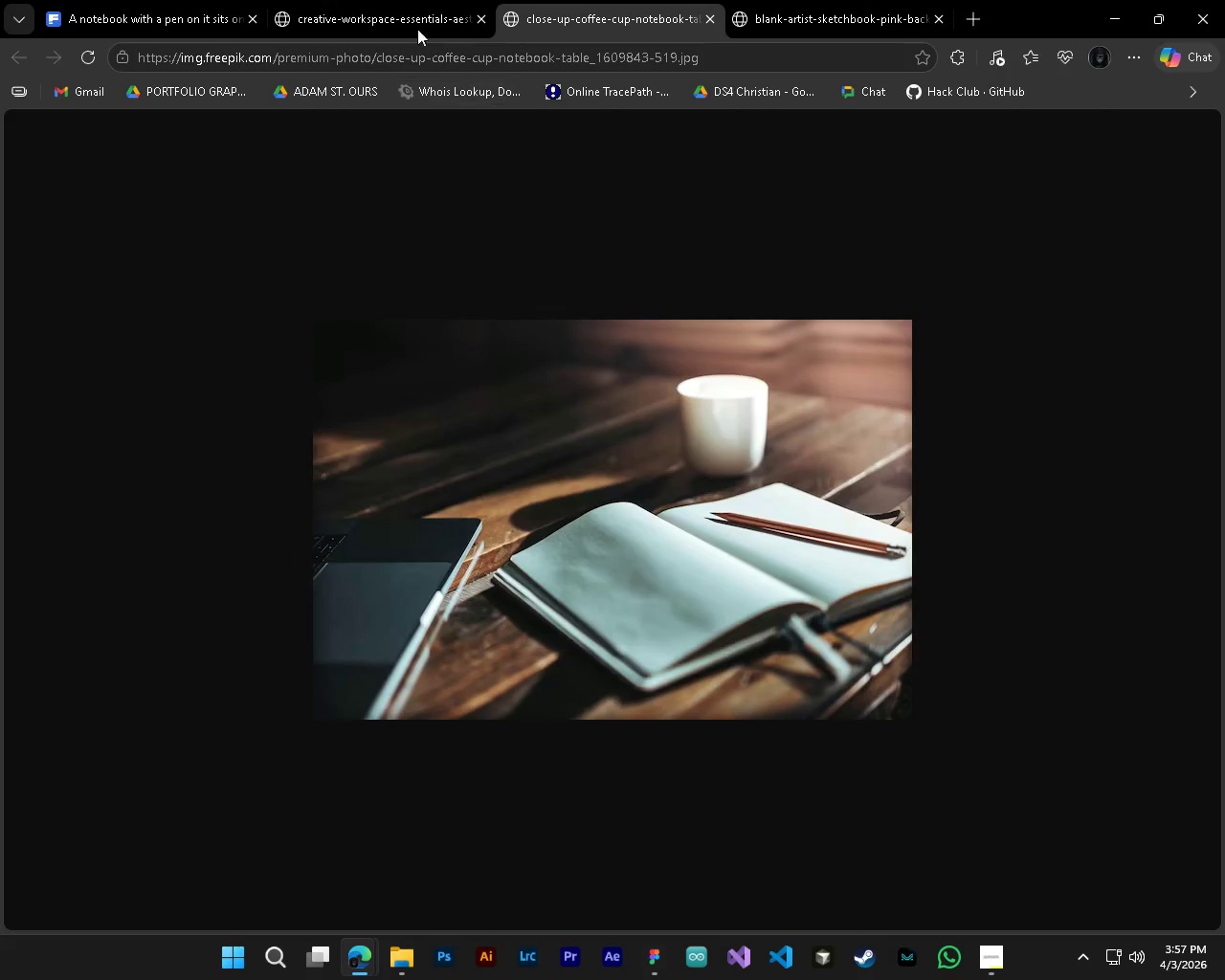 
left_click([365, 0])
 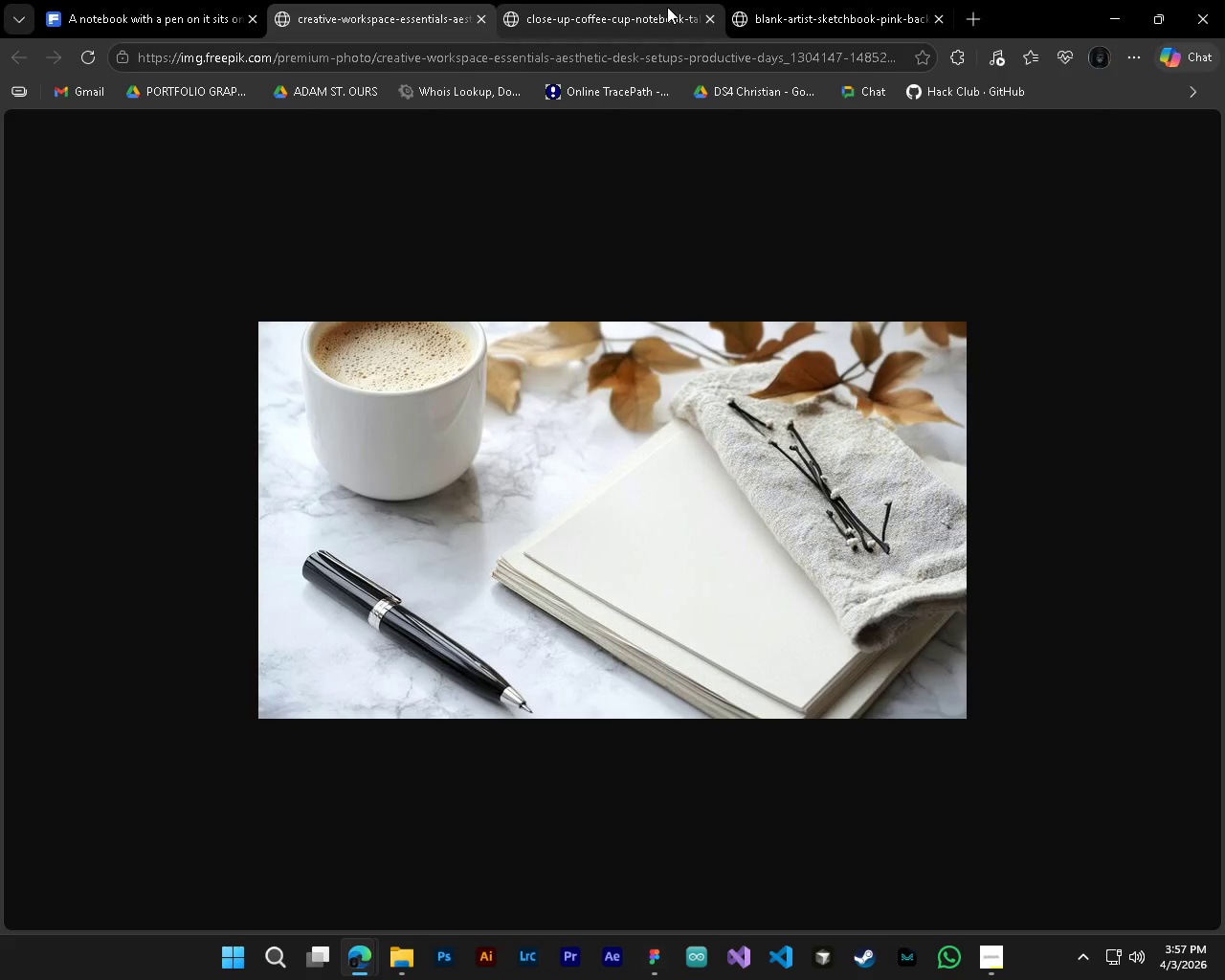 
left_click([637, 0])
 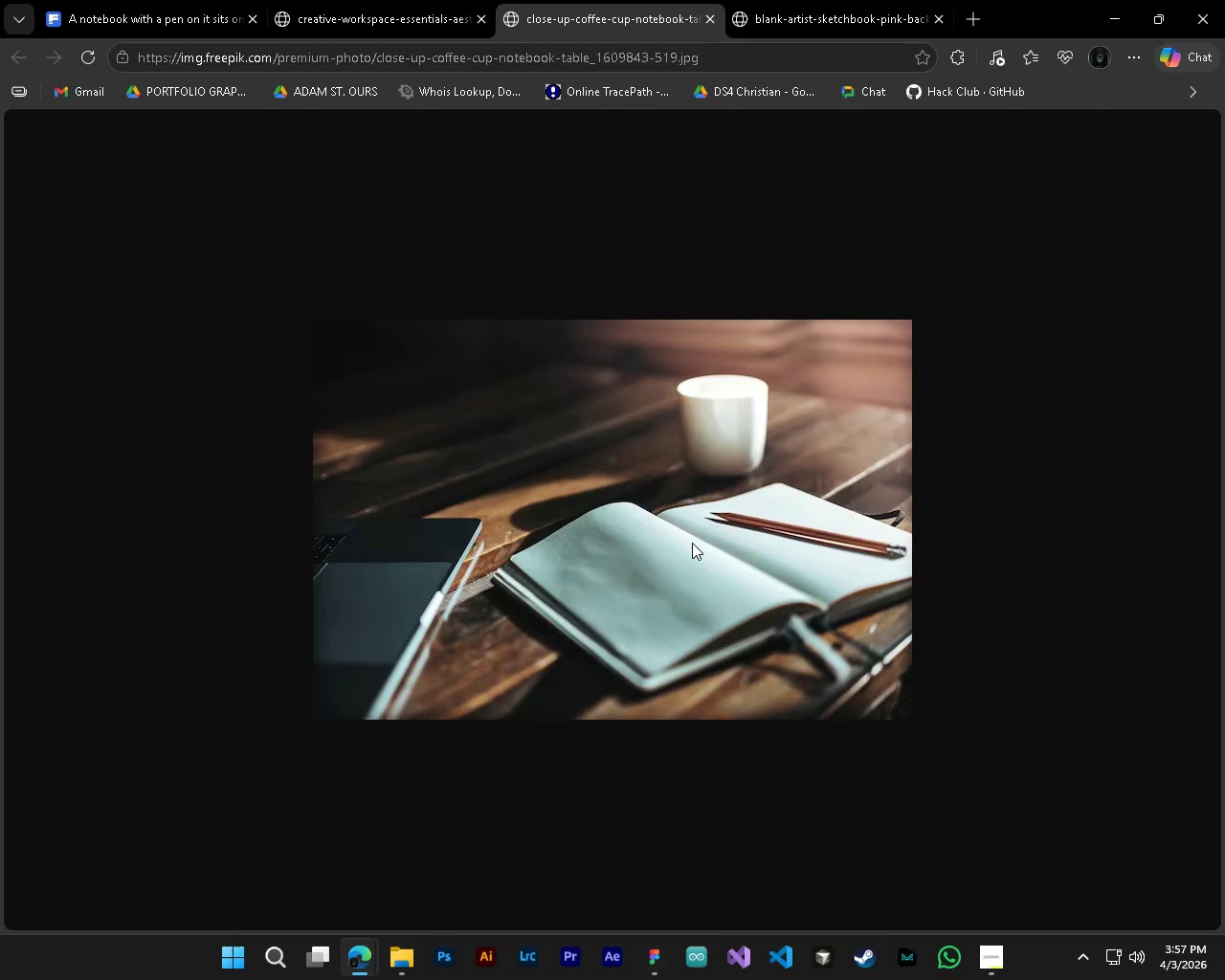 
right_click([692, 543])
 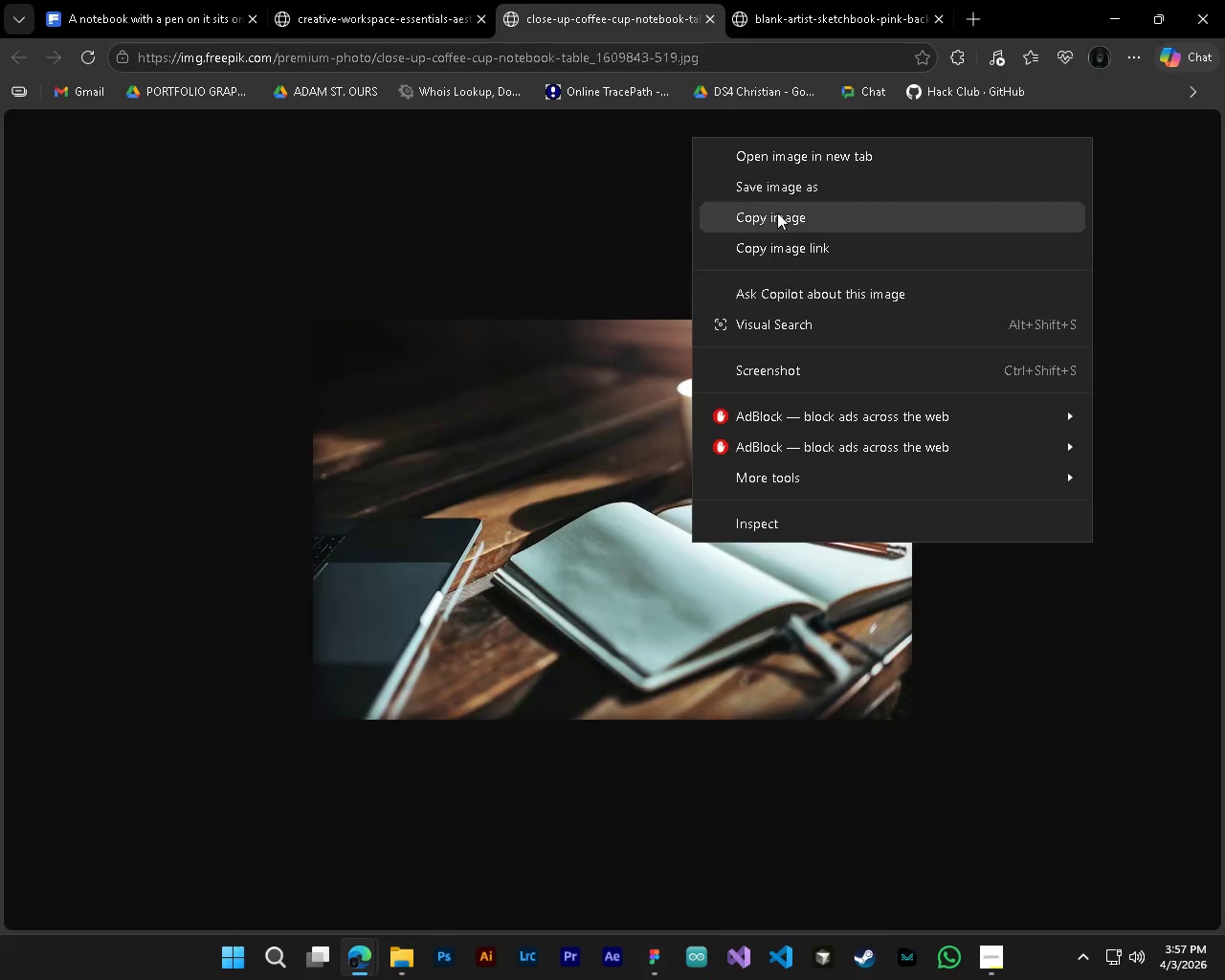 
left_click([777, 189])
 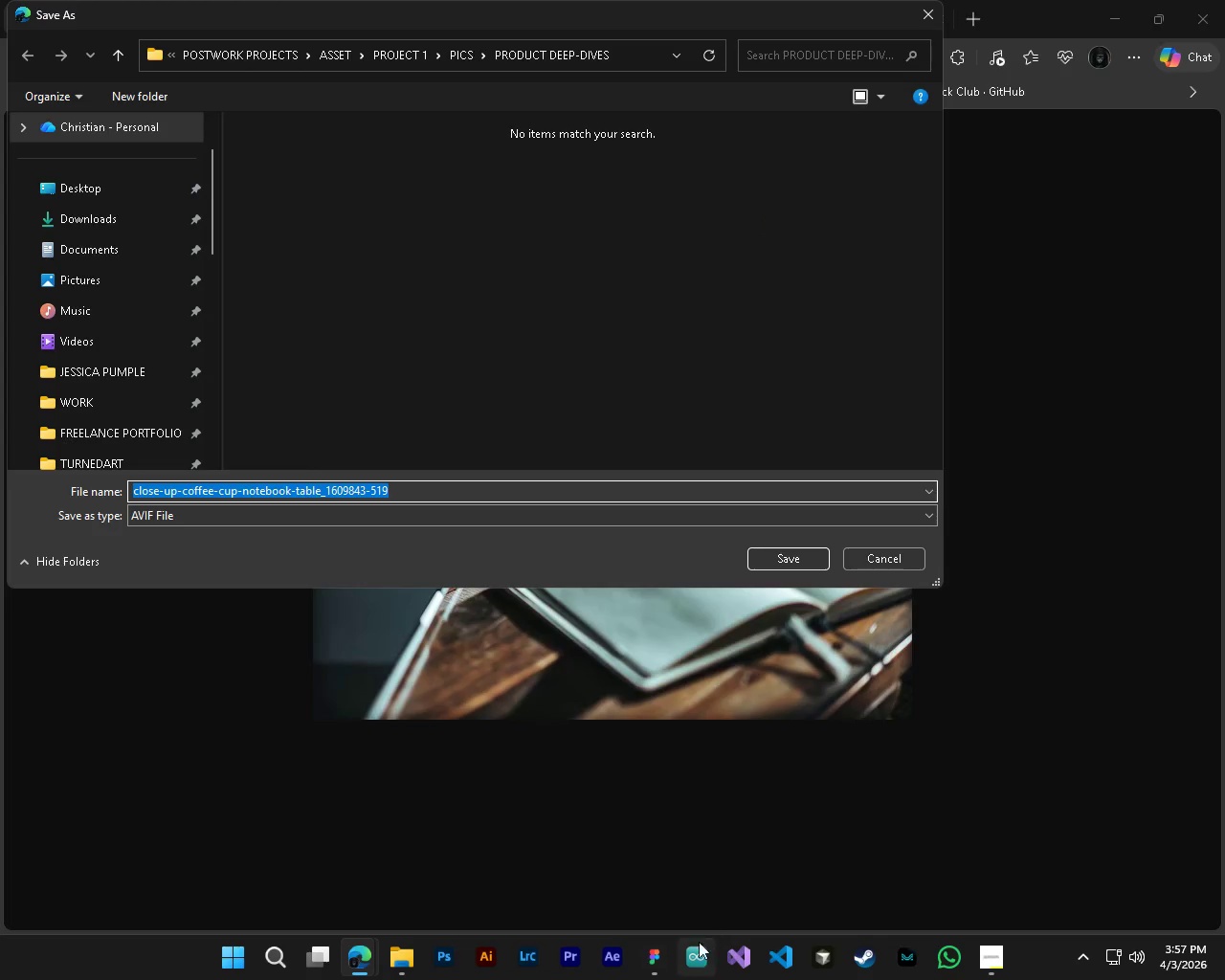 
left_click([654, 863])
 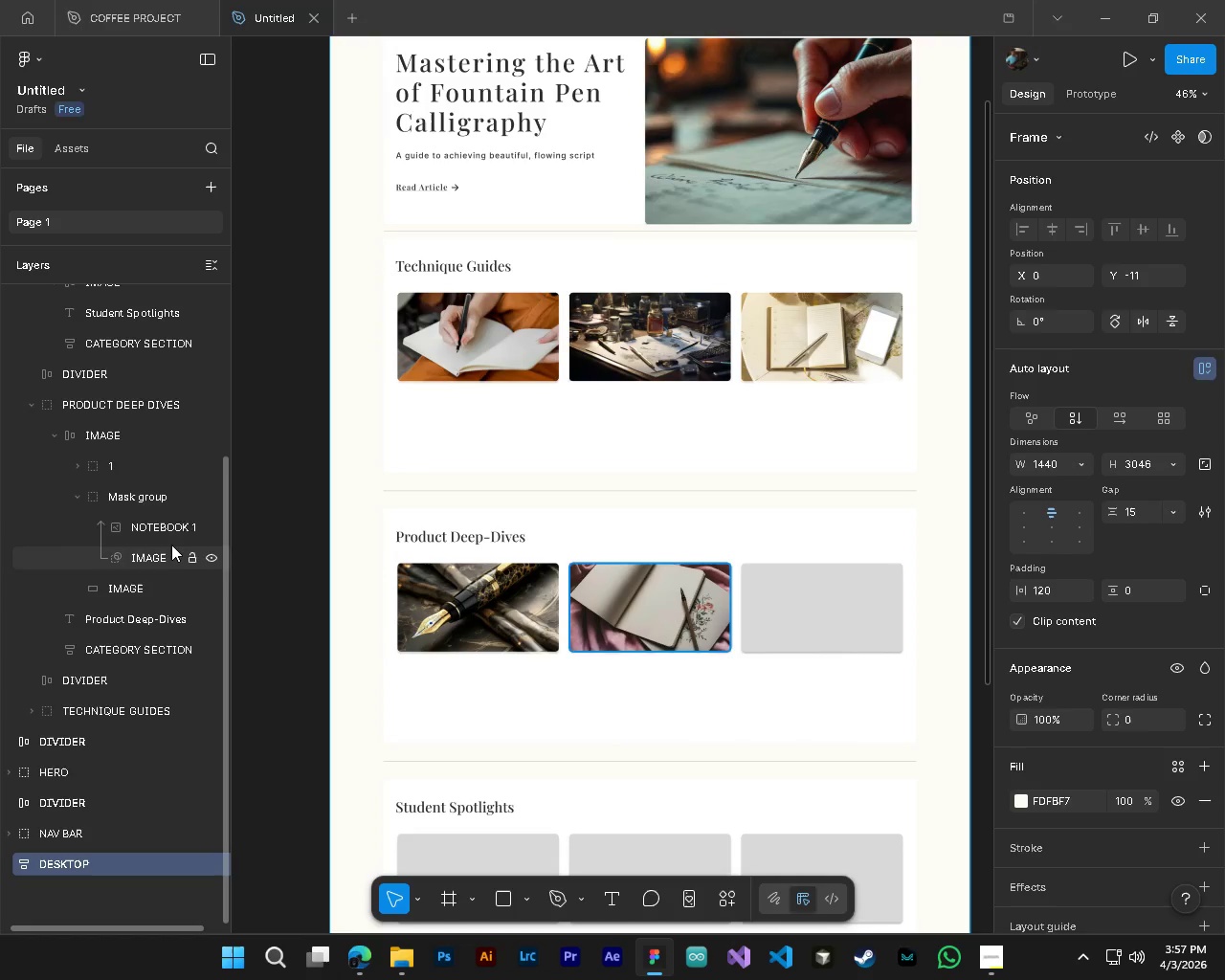 
left_click([168, 535])
 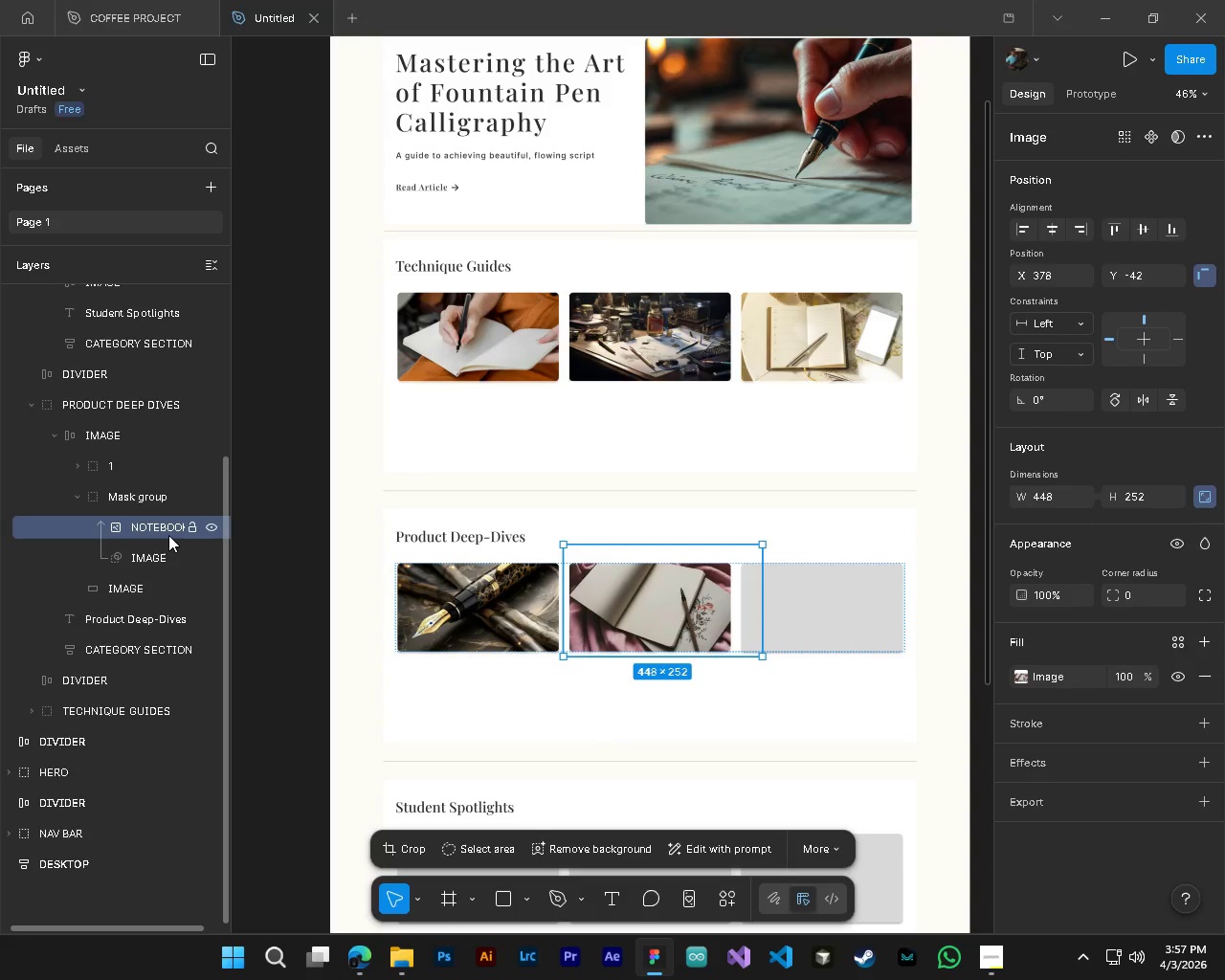 
key(Delete)
 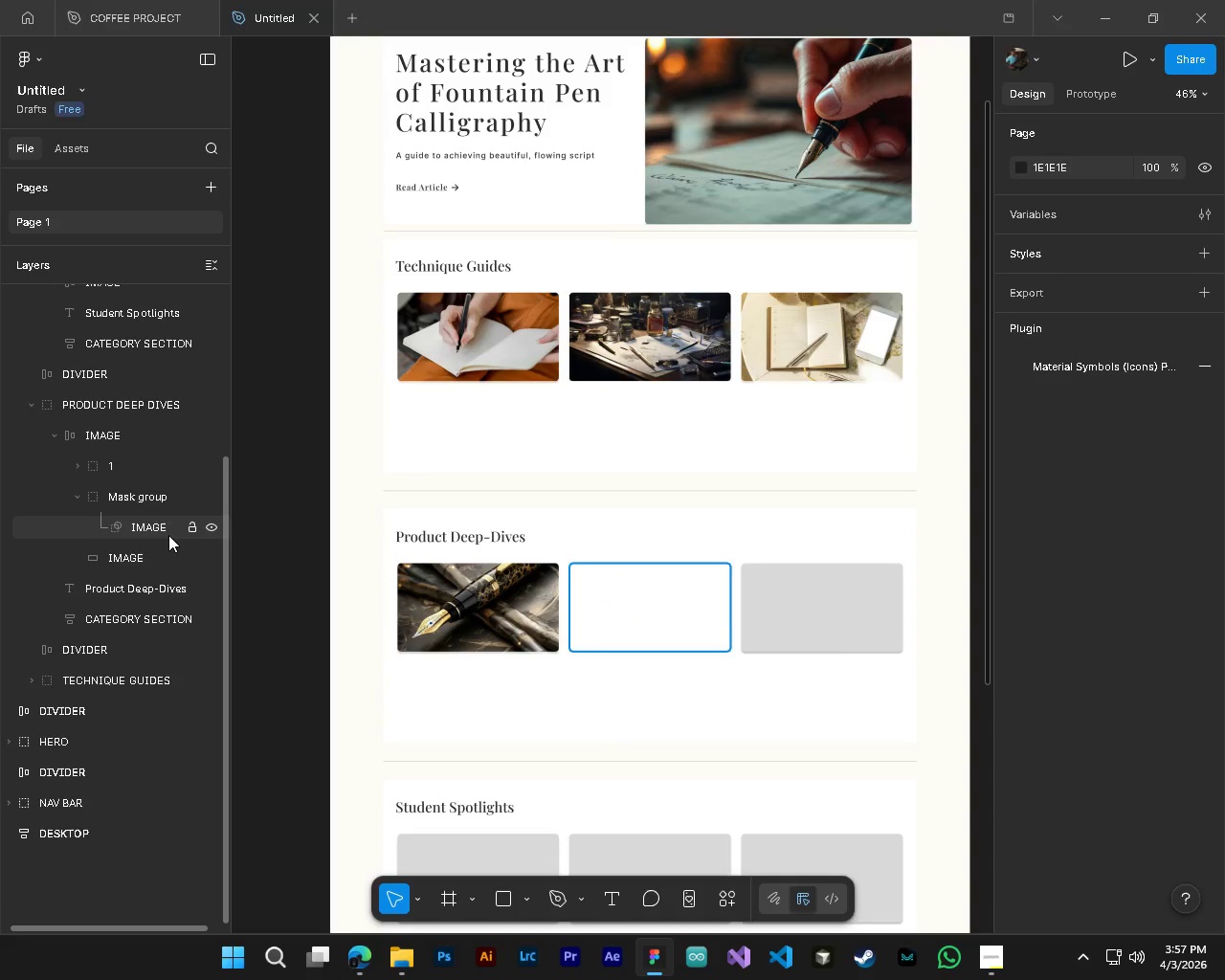 
key(Alt+AltLeft)
 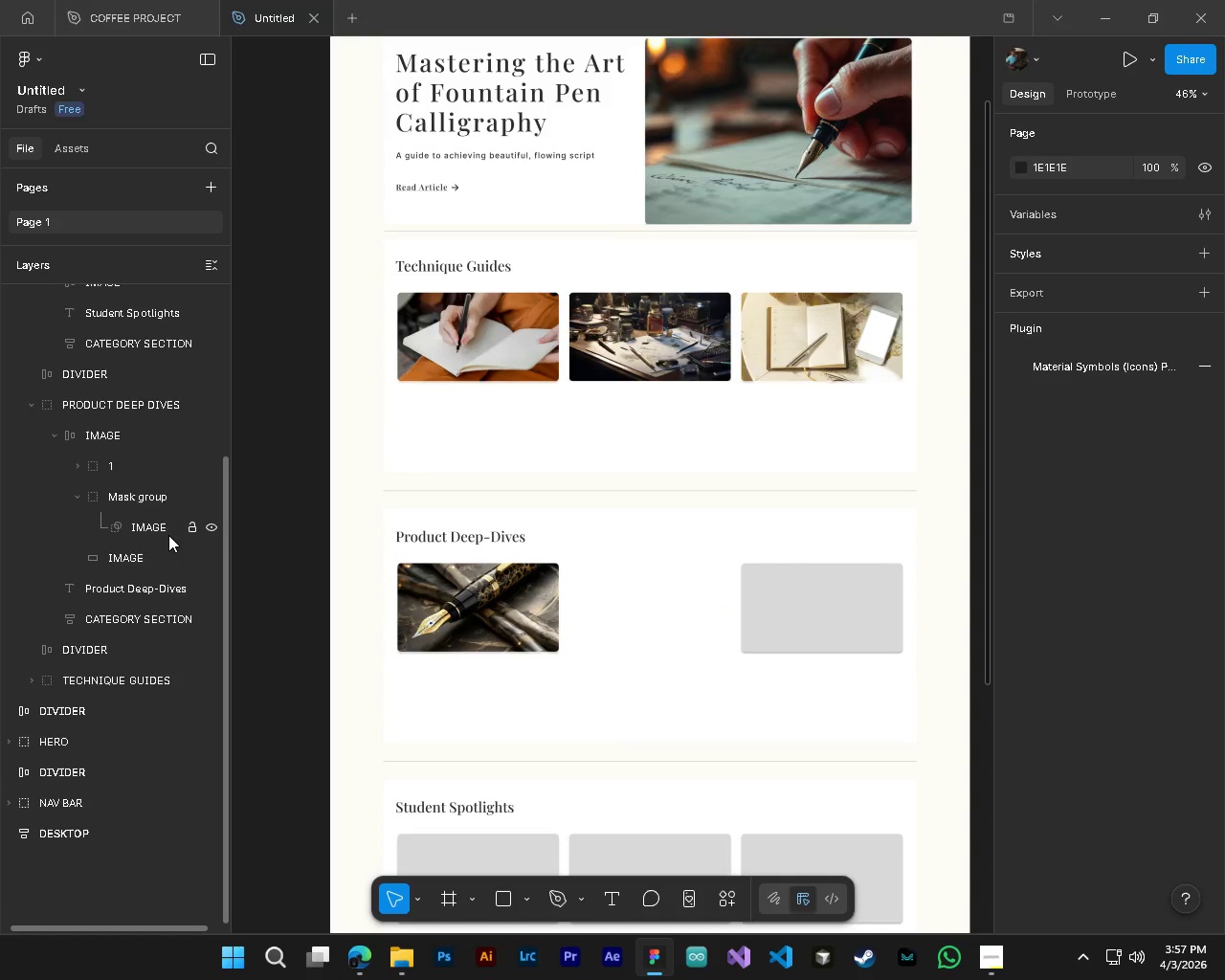 
key(Alt+Tab)
 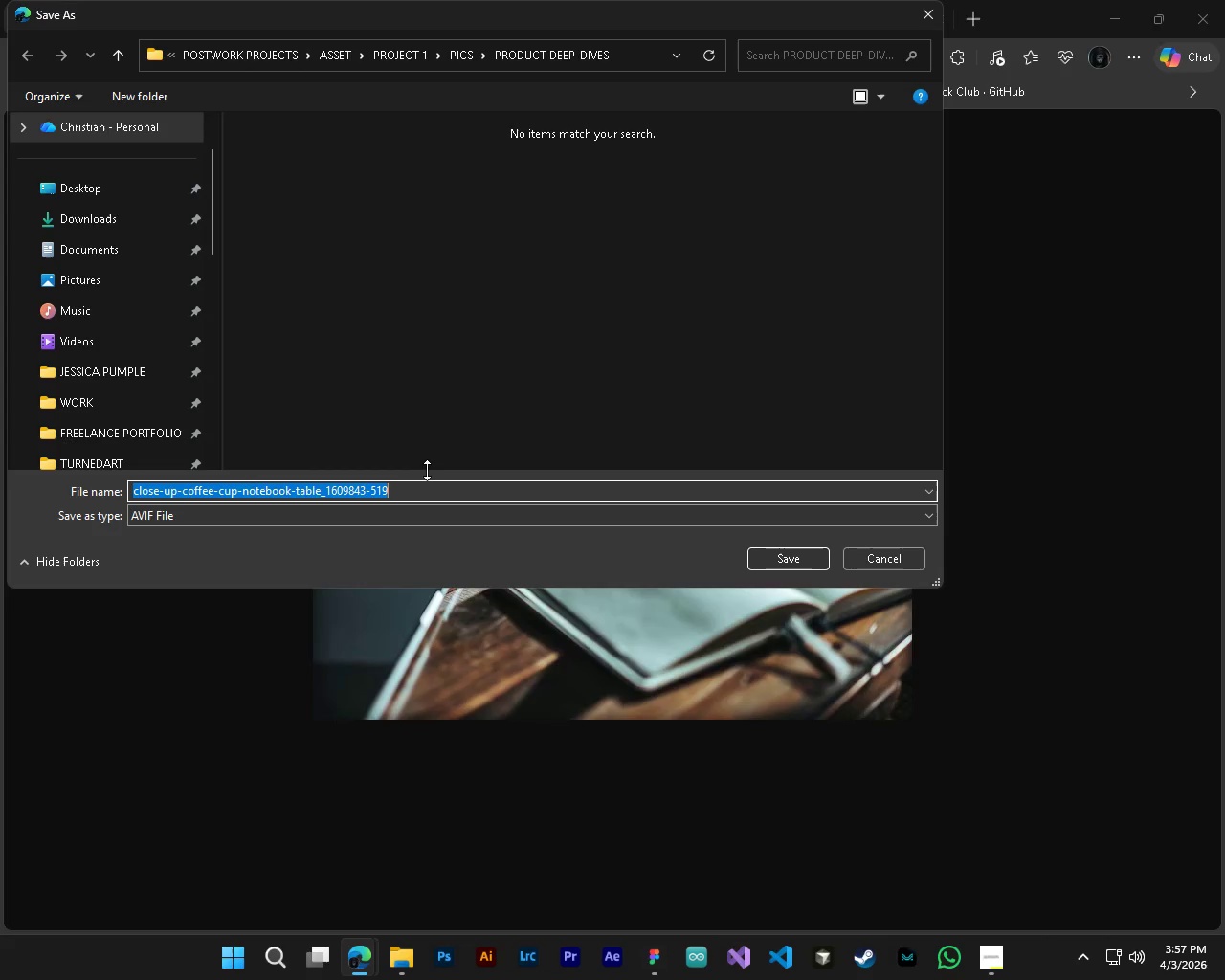 
type(NOTEBOOK)
 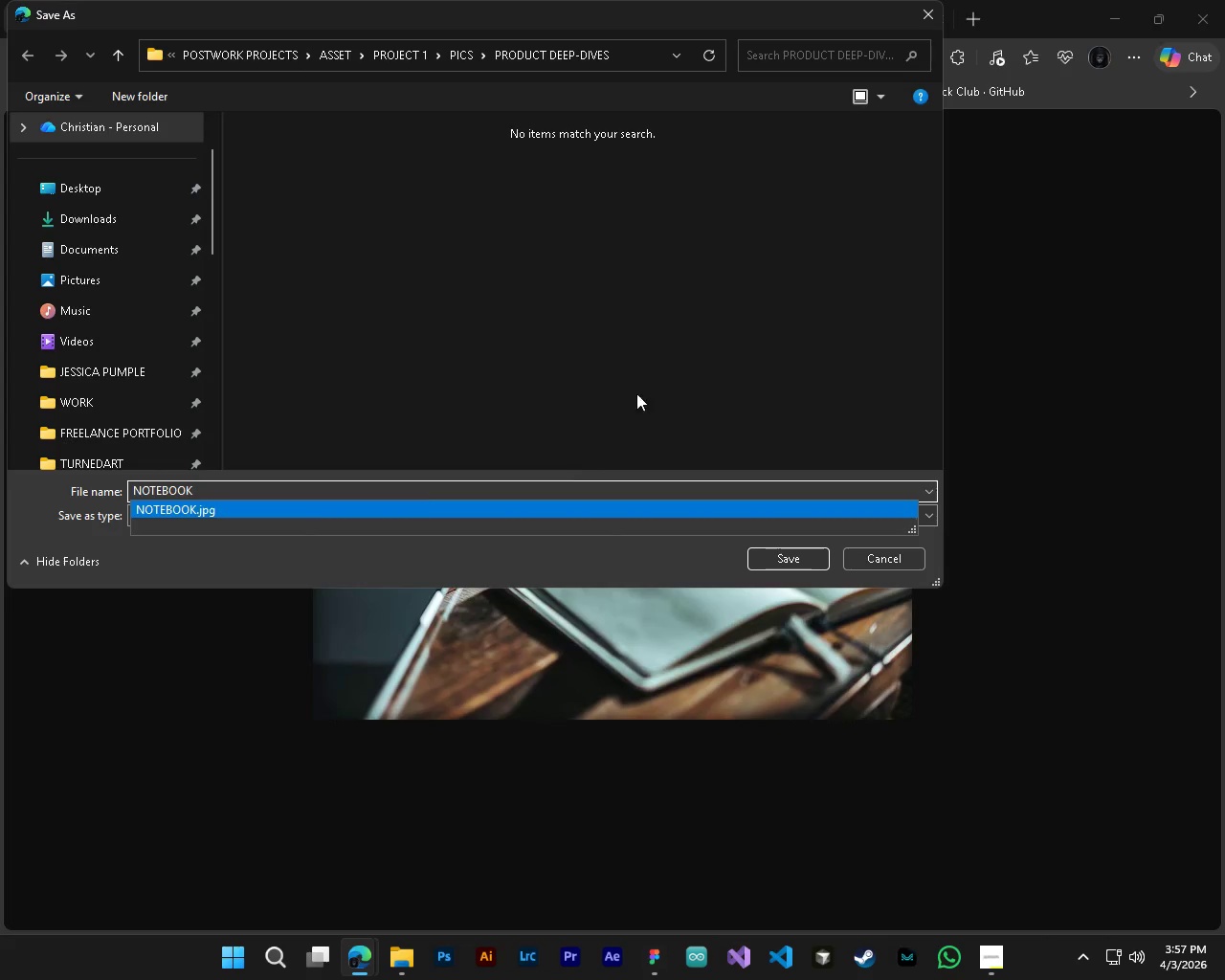 
left_click([646, 344])
 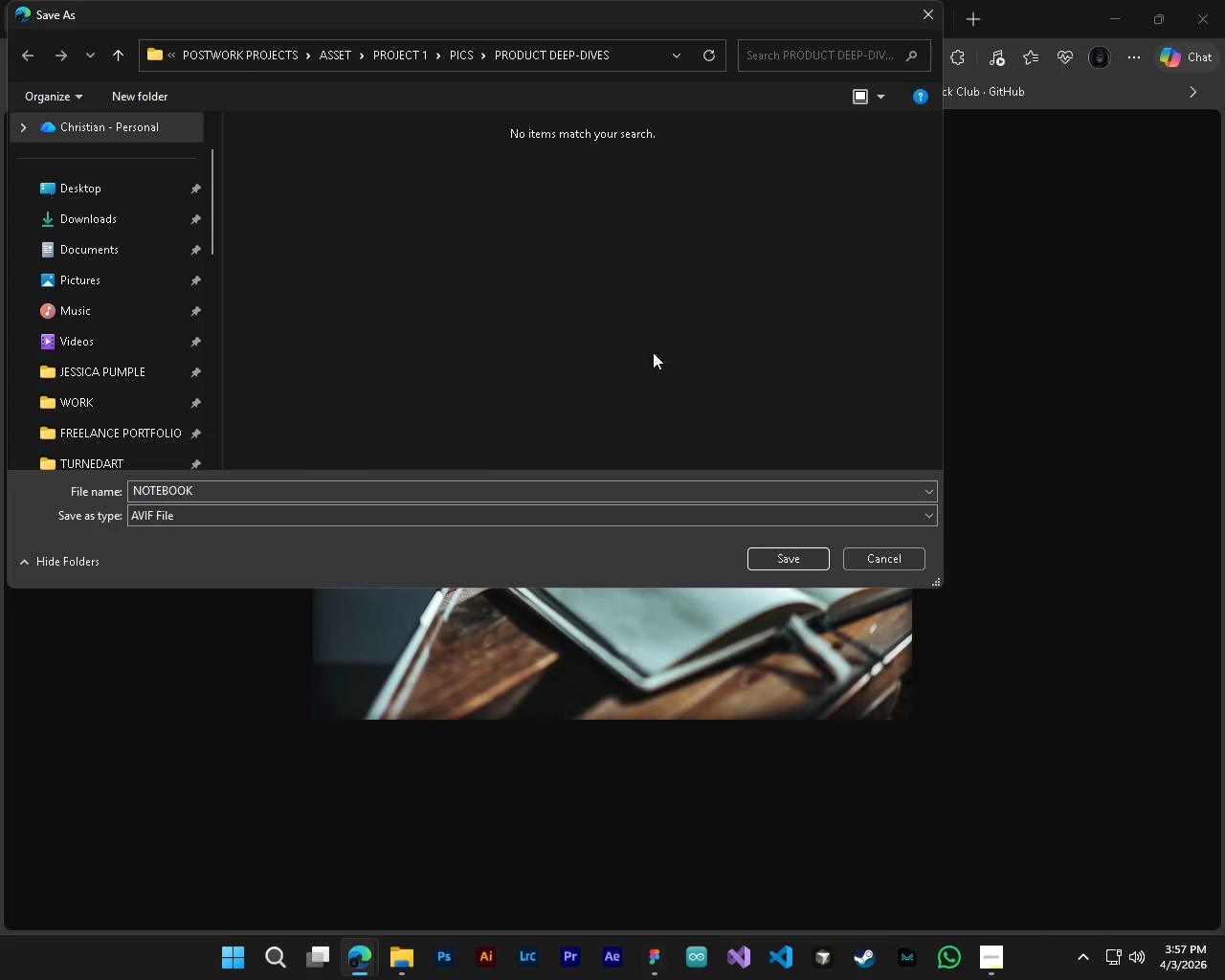 
key(Enter)
 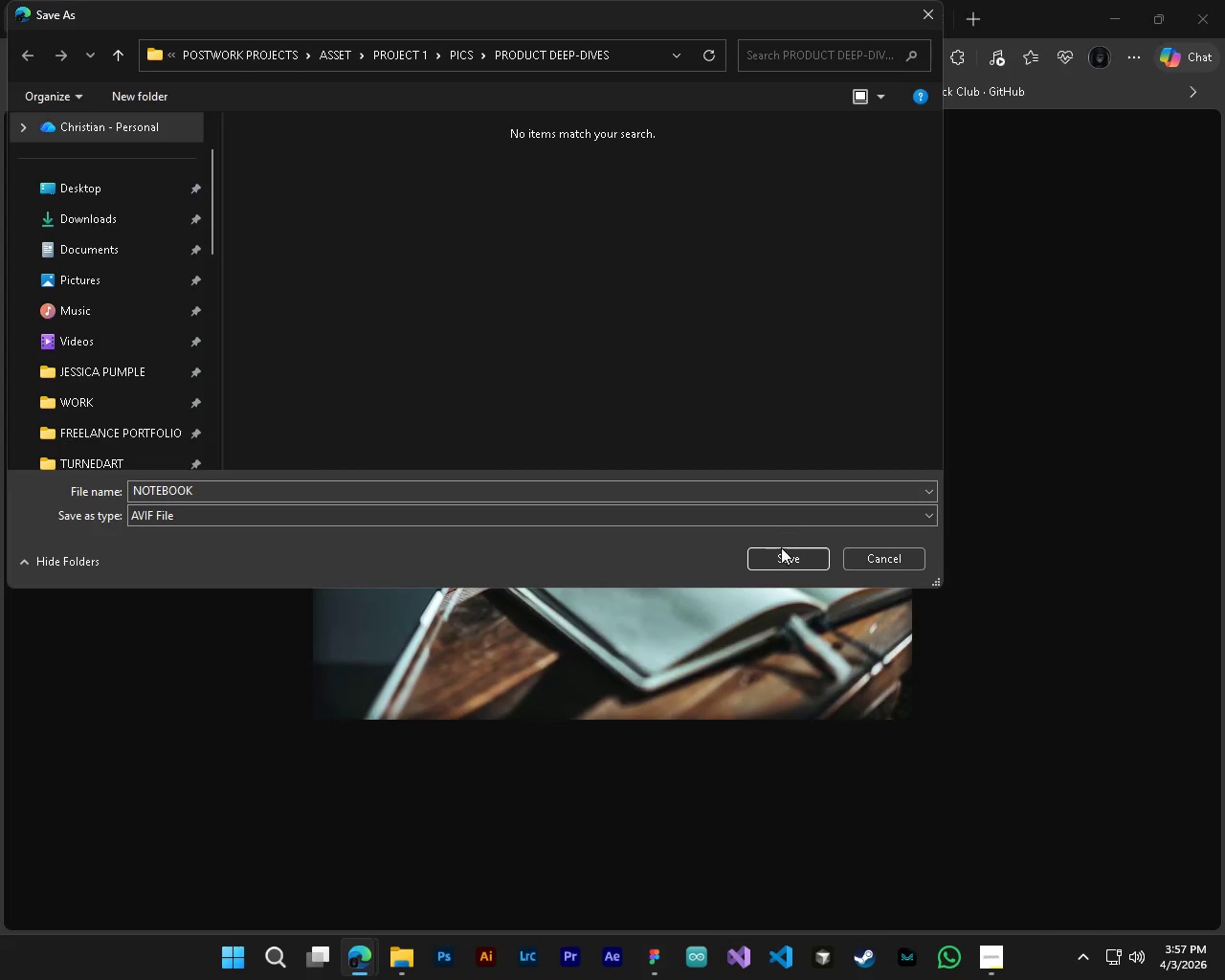 
left_click([779, 568])
 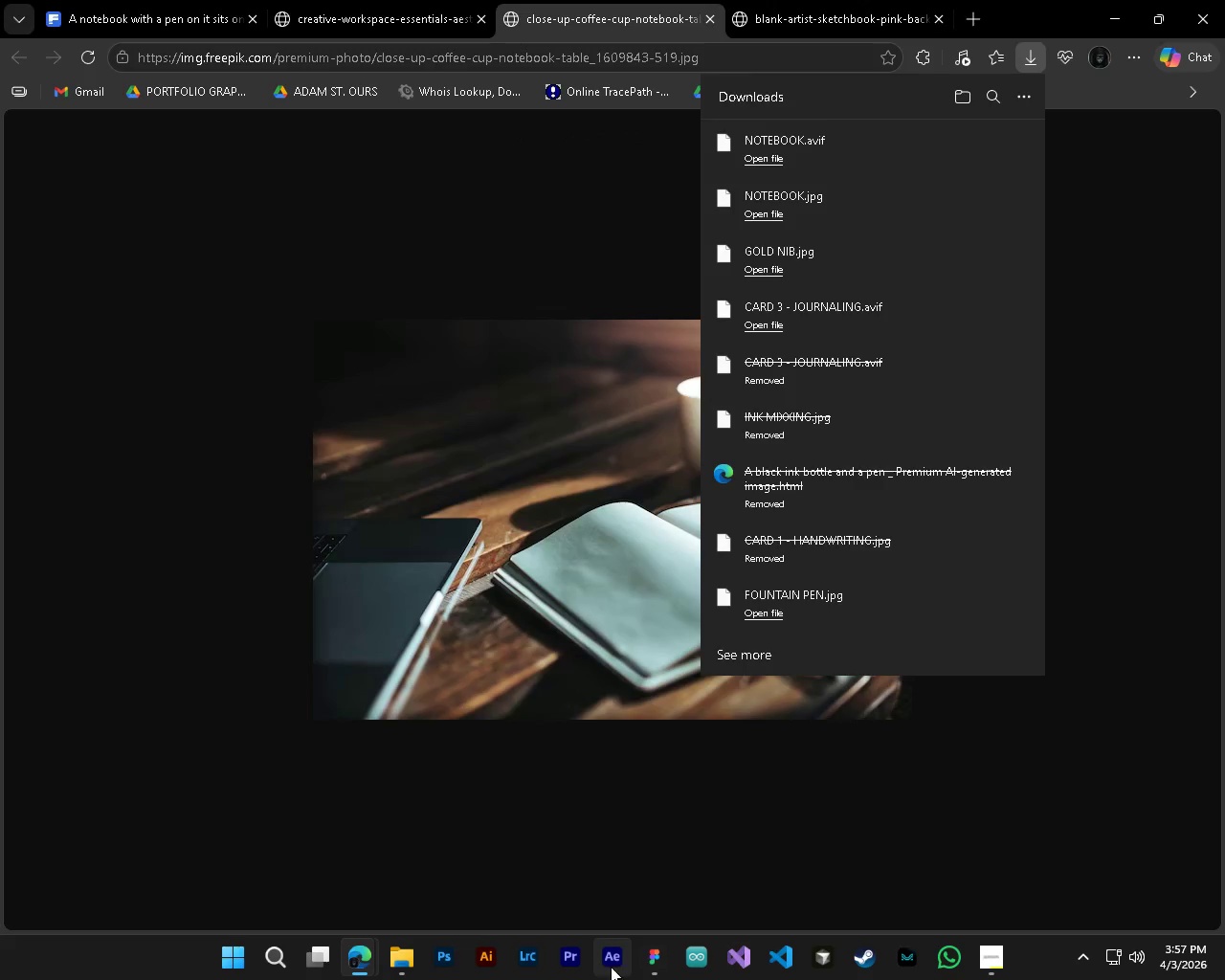 
left_click([654, 975])
 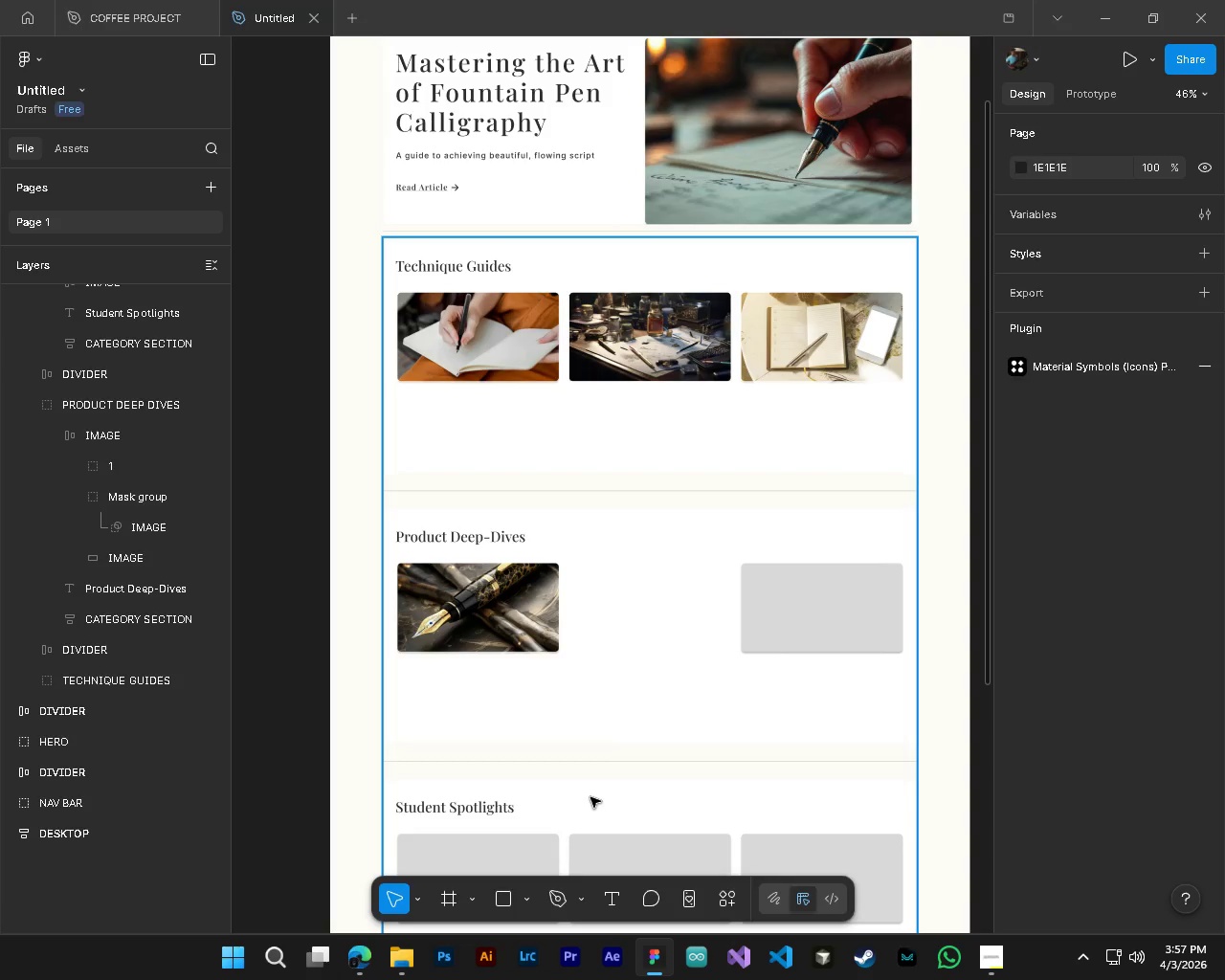 
hold_key(key=ShiftLeft, duration=0.47)
scroll: coordinate [590, 792], scroll_direction: down, amount: 1.0
 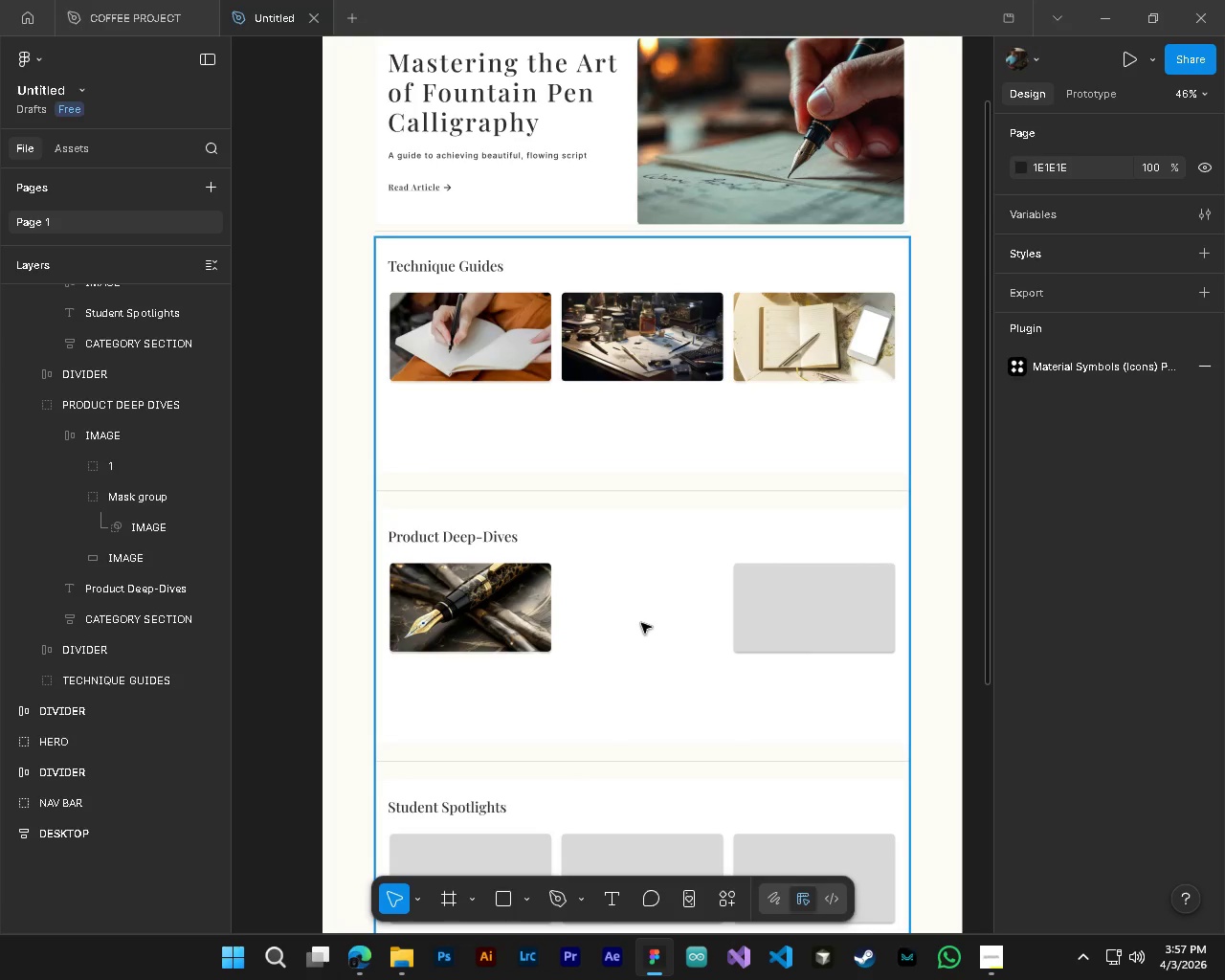 
hold_key(key=ControlLeft, duration=0.91)
 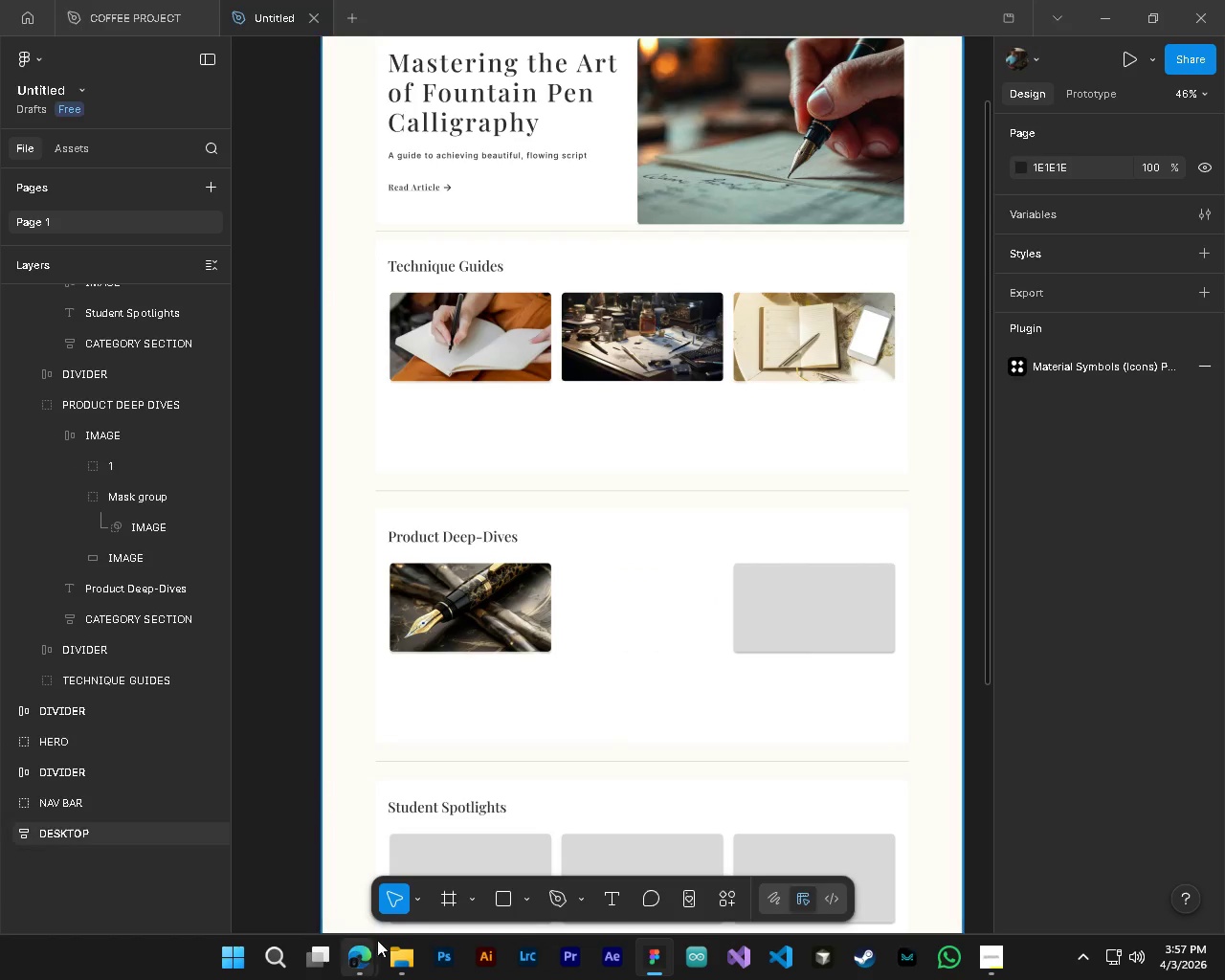 
left_click([398, 956])
 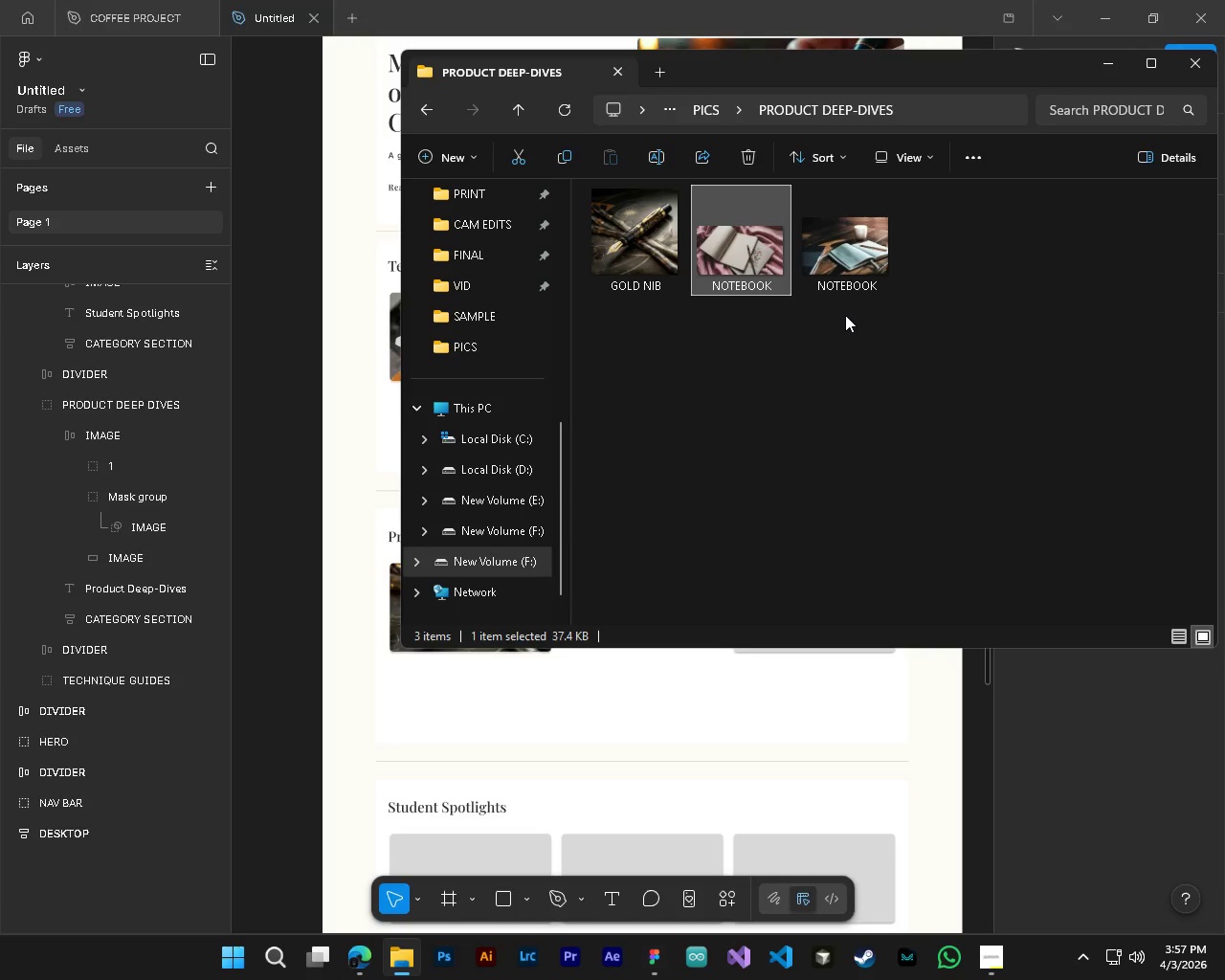 
left_click([738, 242])
 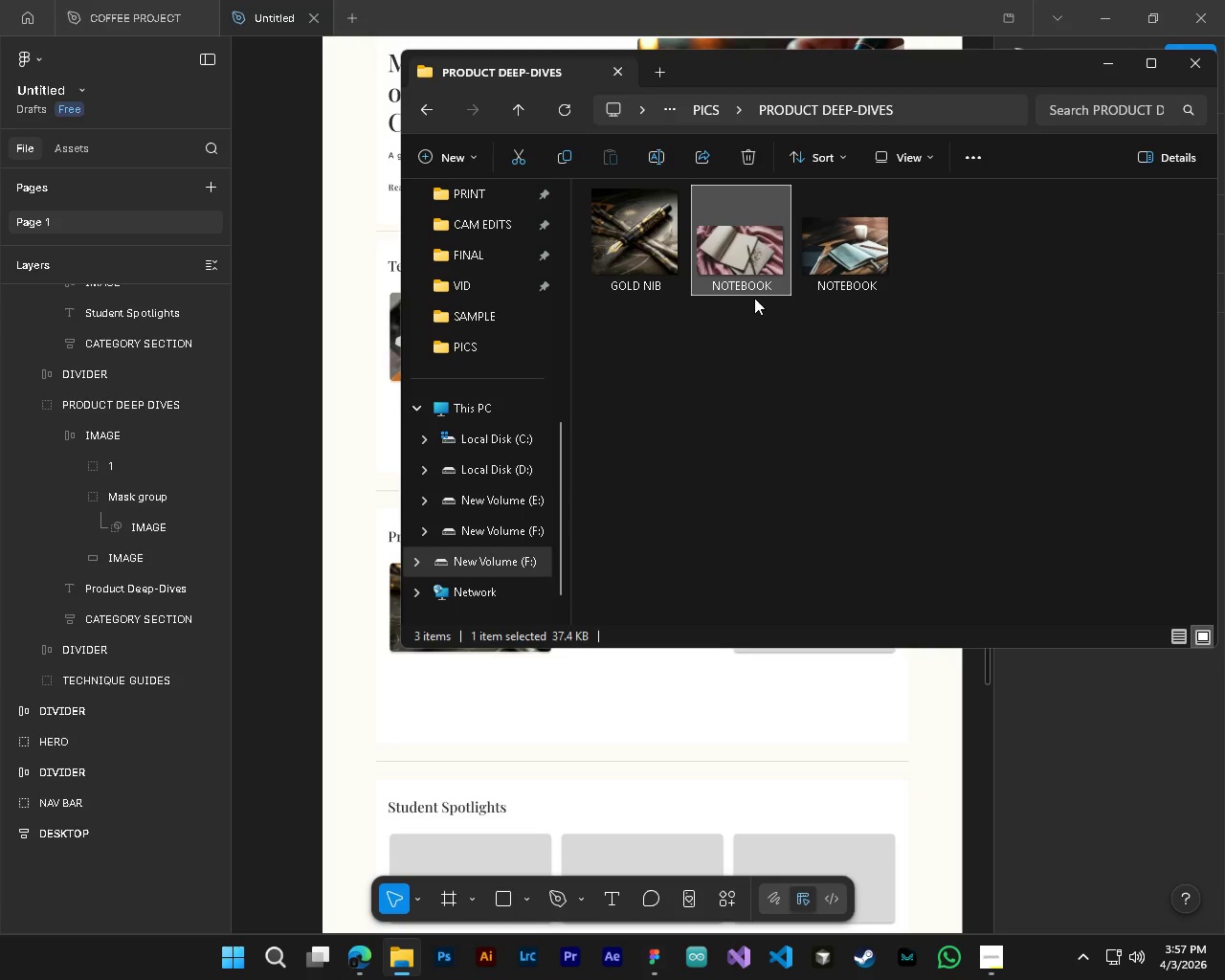 
key(Delete)
 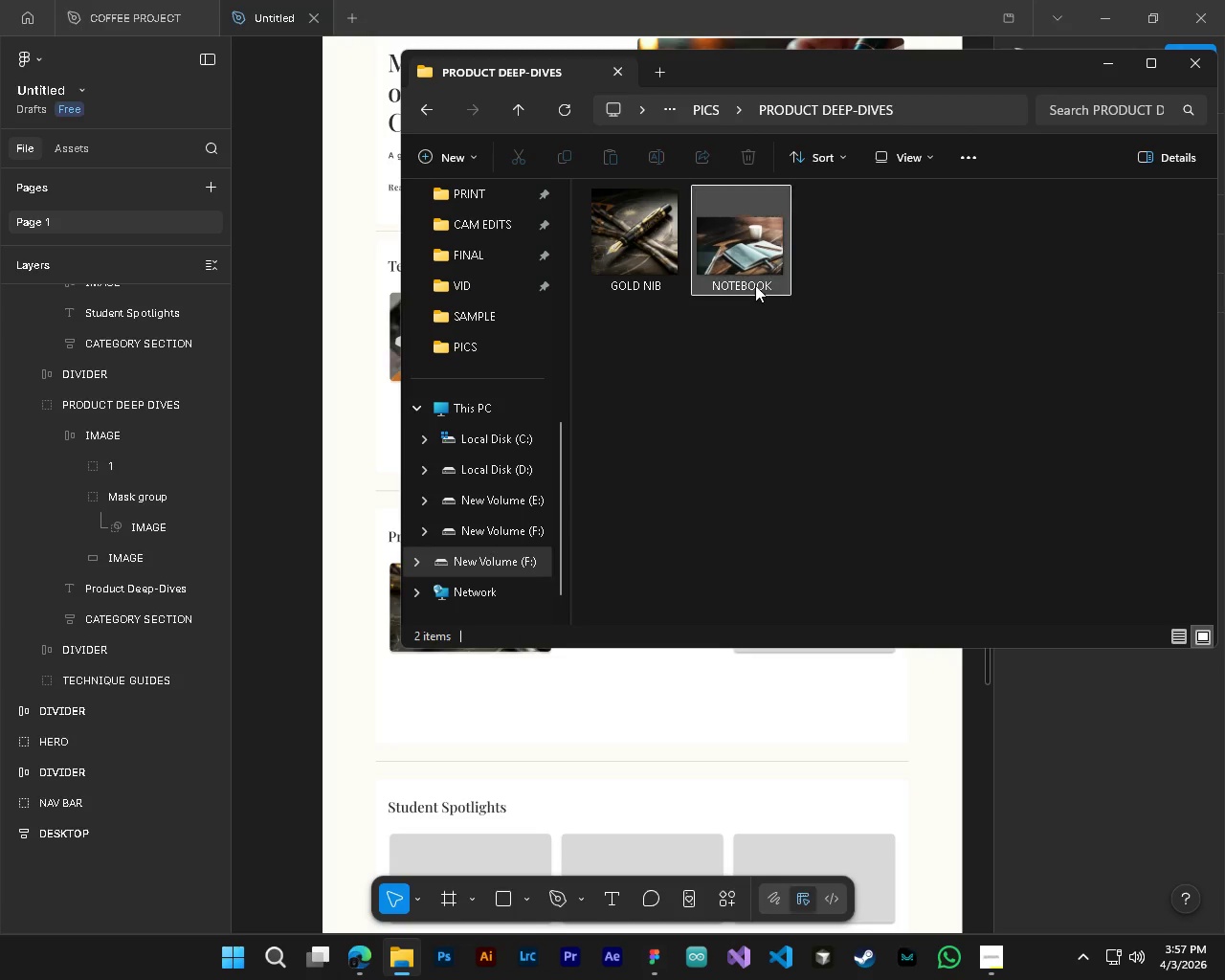 
left_click_drag(start_coordinate=[755, 280], to_coordinate=[710, 746])
 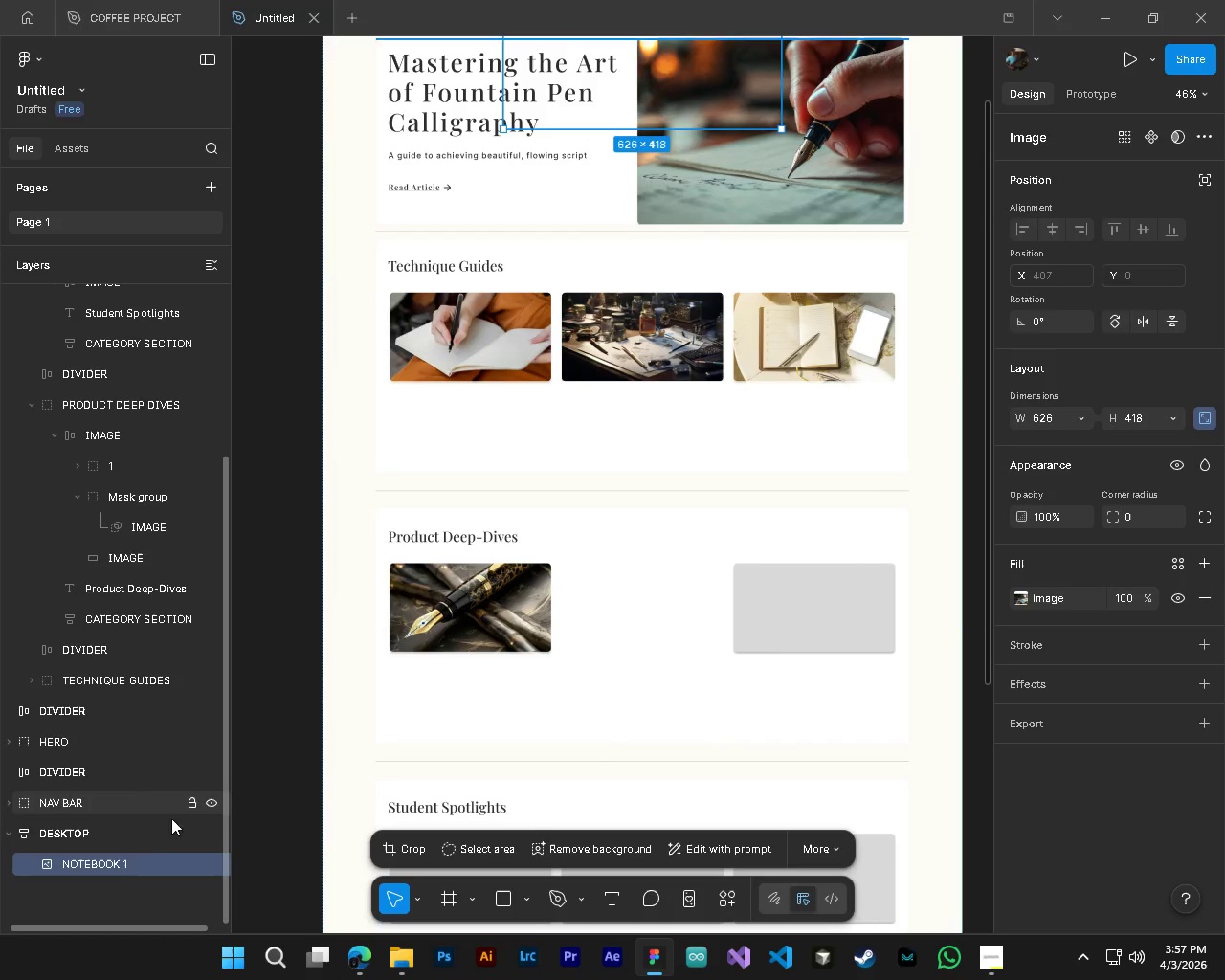 
left_click_drag(start_coordinate=[109, 874], to_coordinate=[125, 522])
 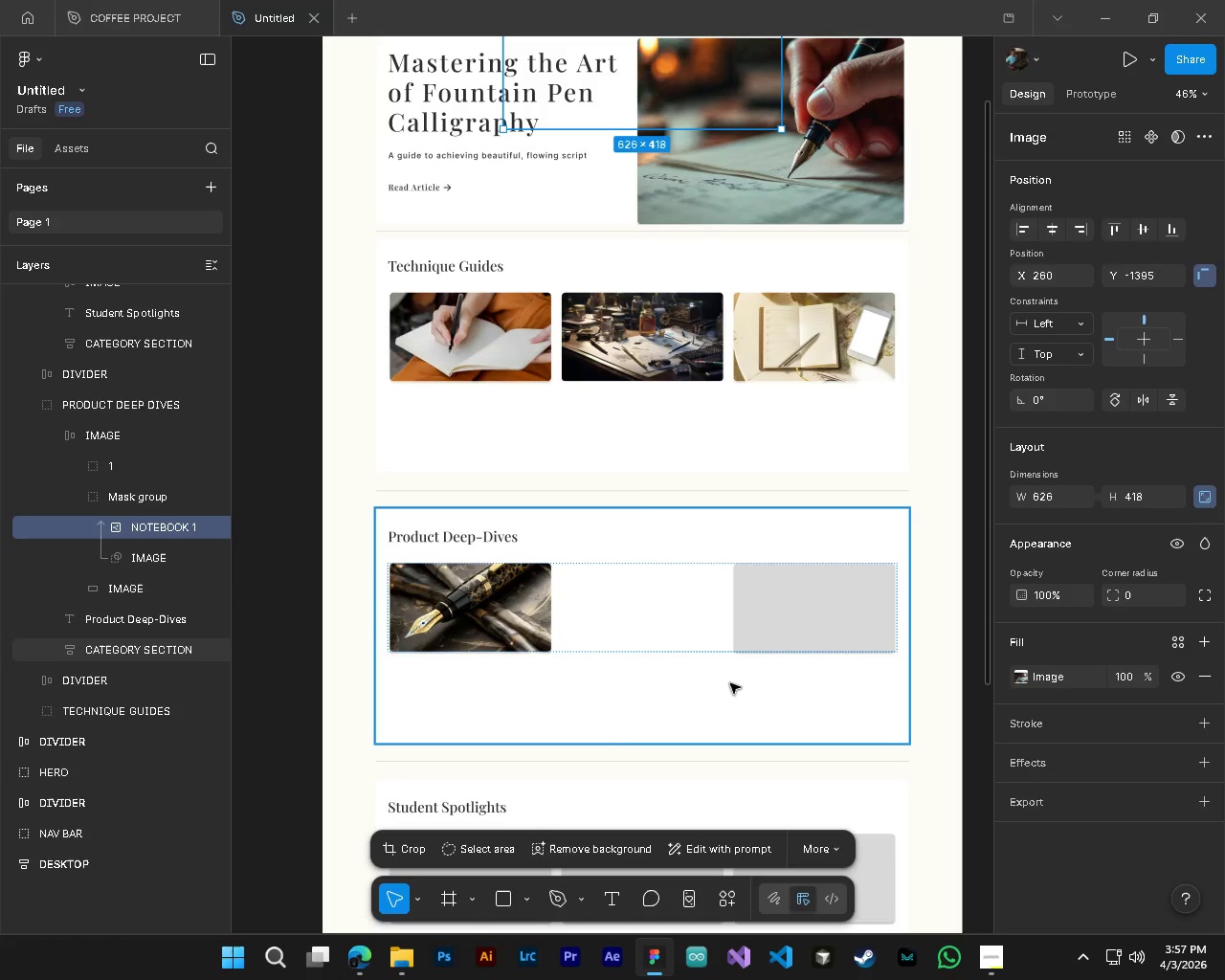 
hold_key(key=AltLeft, duration=0.47)
hold_key(key=ControlLeft, duration=0.45)
scroll: coordinate [710, 672], scroll_direction: down, amount: 6.0
 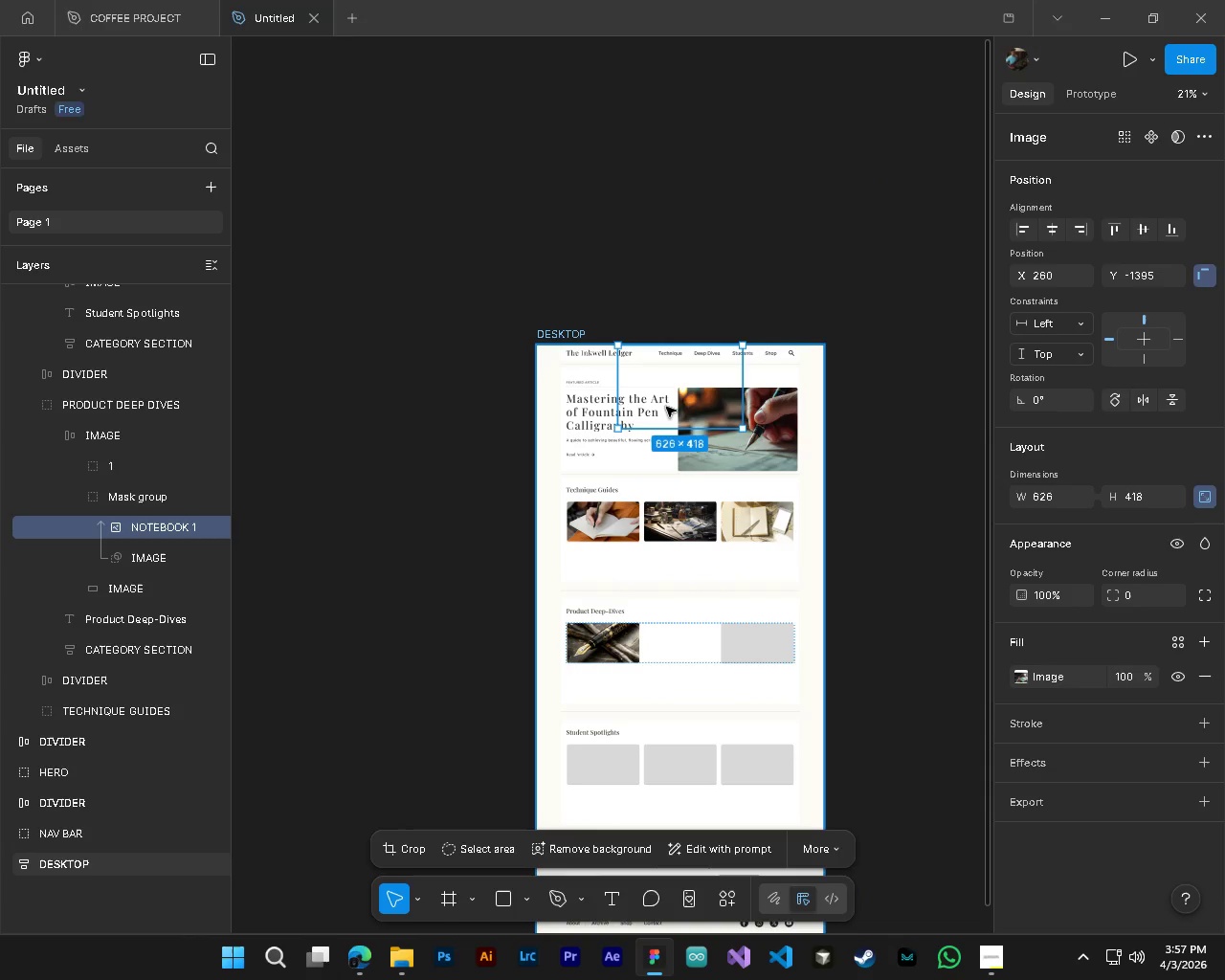 
left_click_drag(start_coordinate=[663, 405], to_coordinate=[657, 672])
 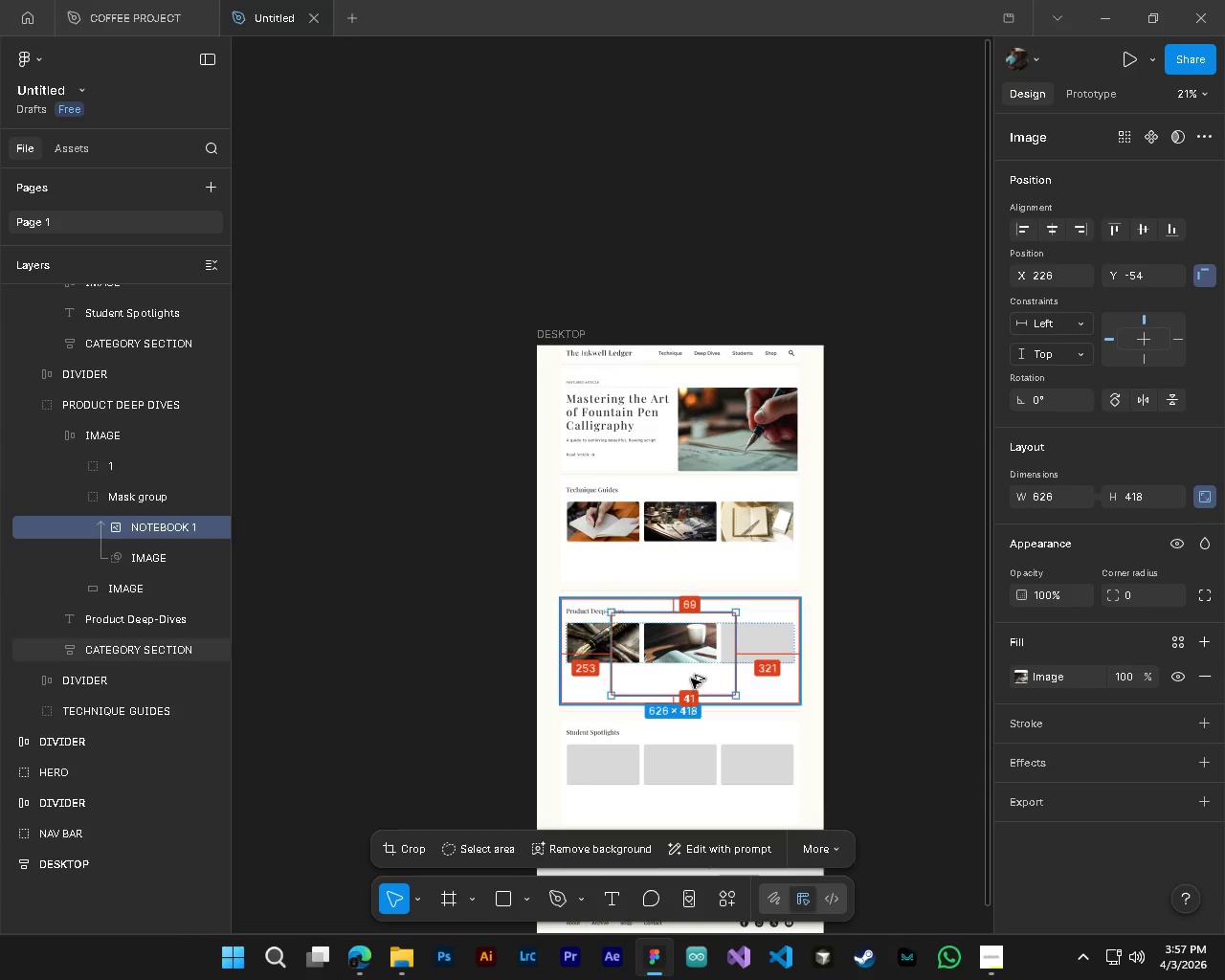 
hold_key(key=AltLeft, duration=0.77)
 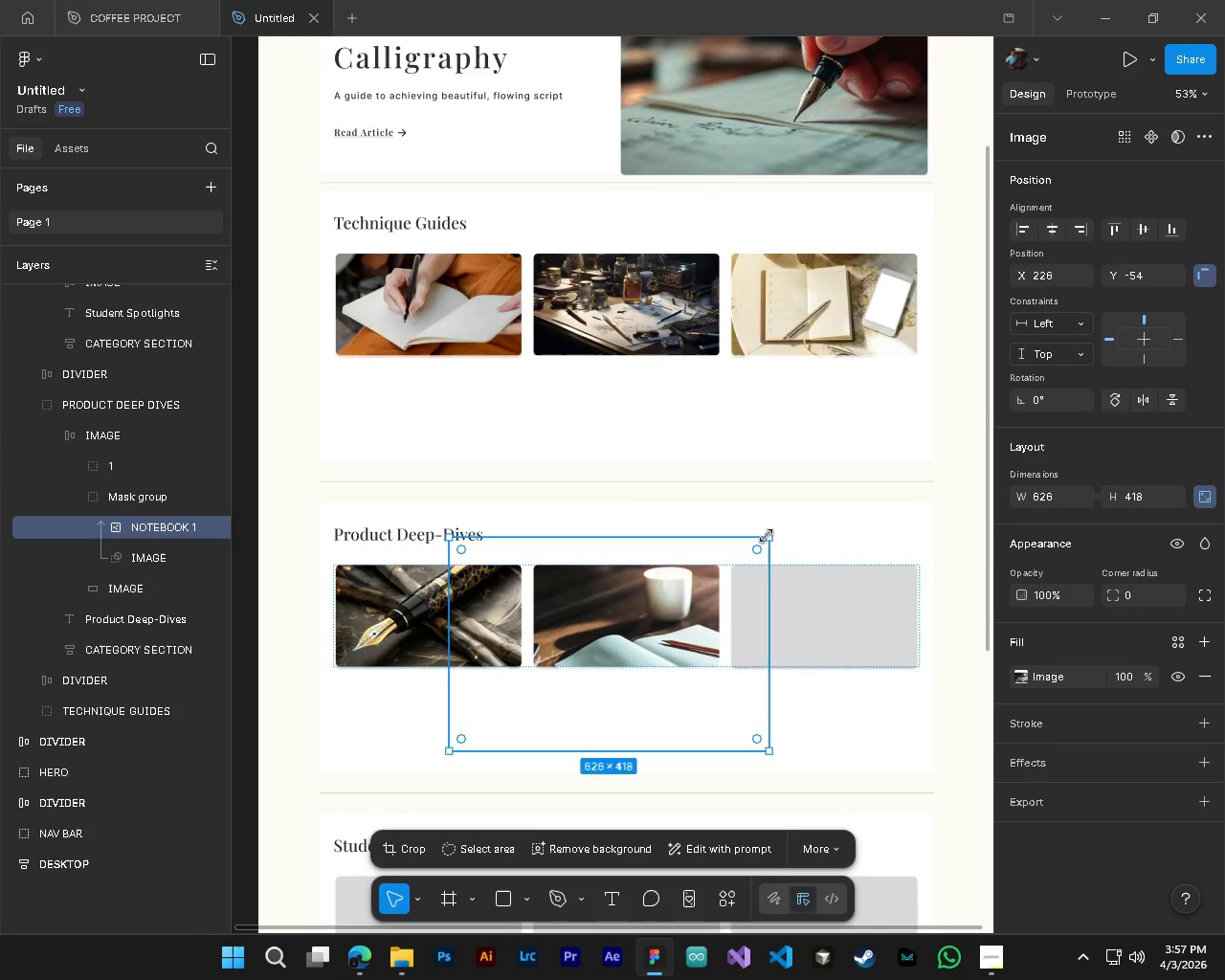 
hold_key(key=ControlLeft, duration=0.75)
 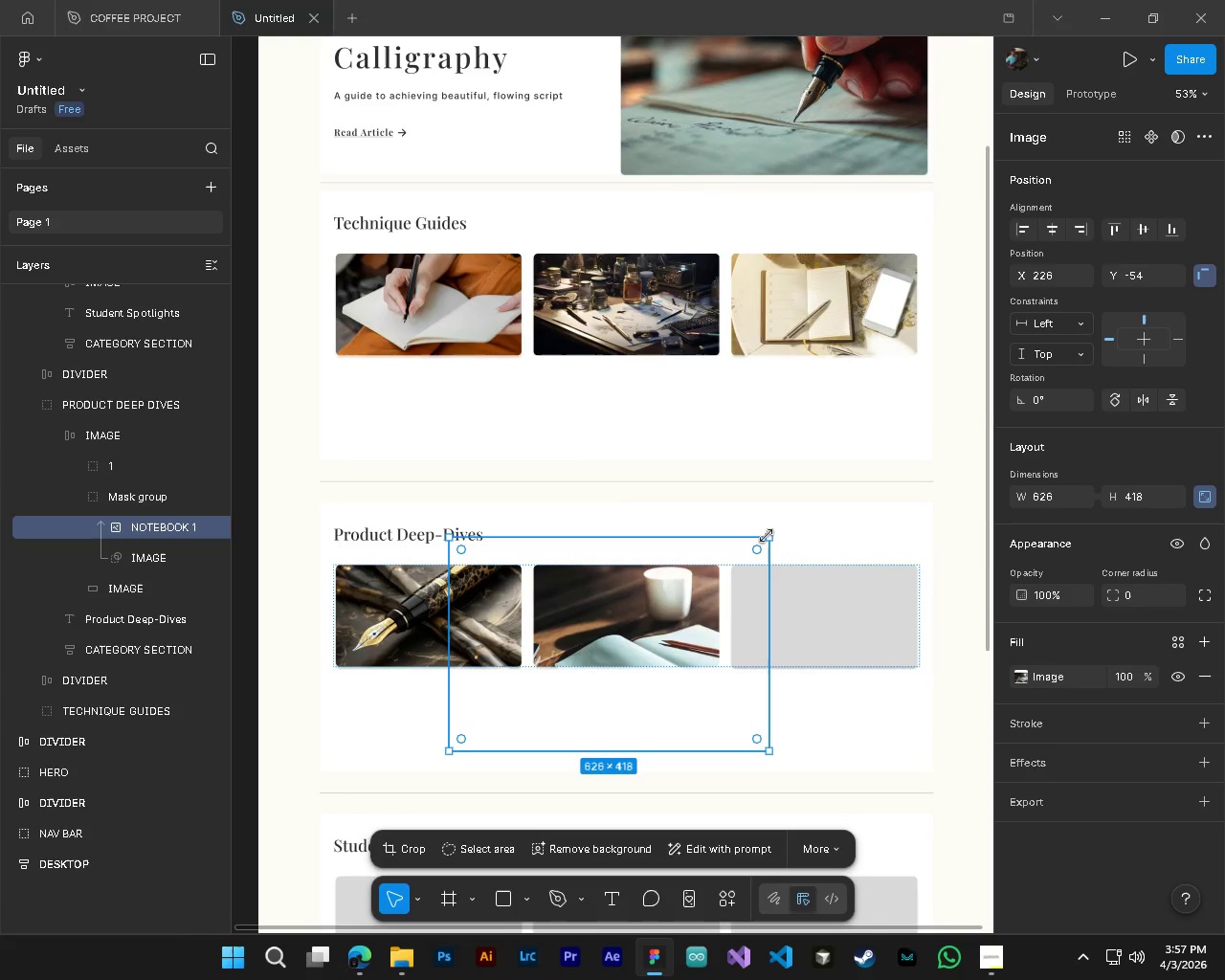 
hold_key(key=ControlLeft, duration=14.75)
 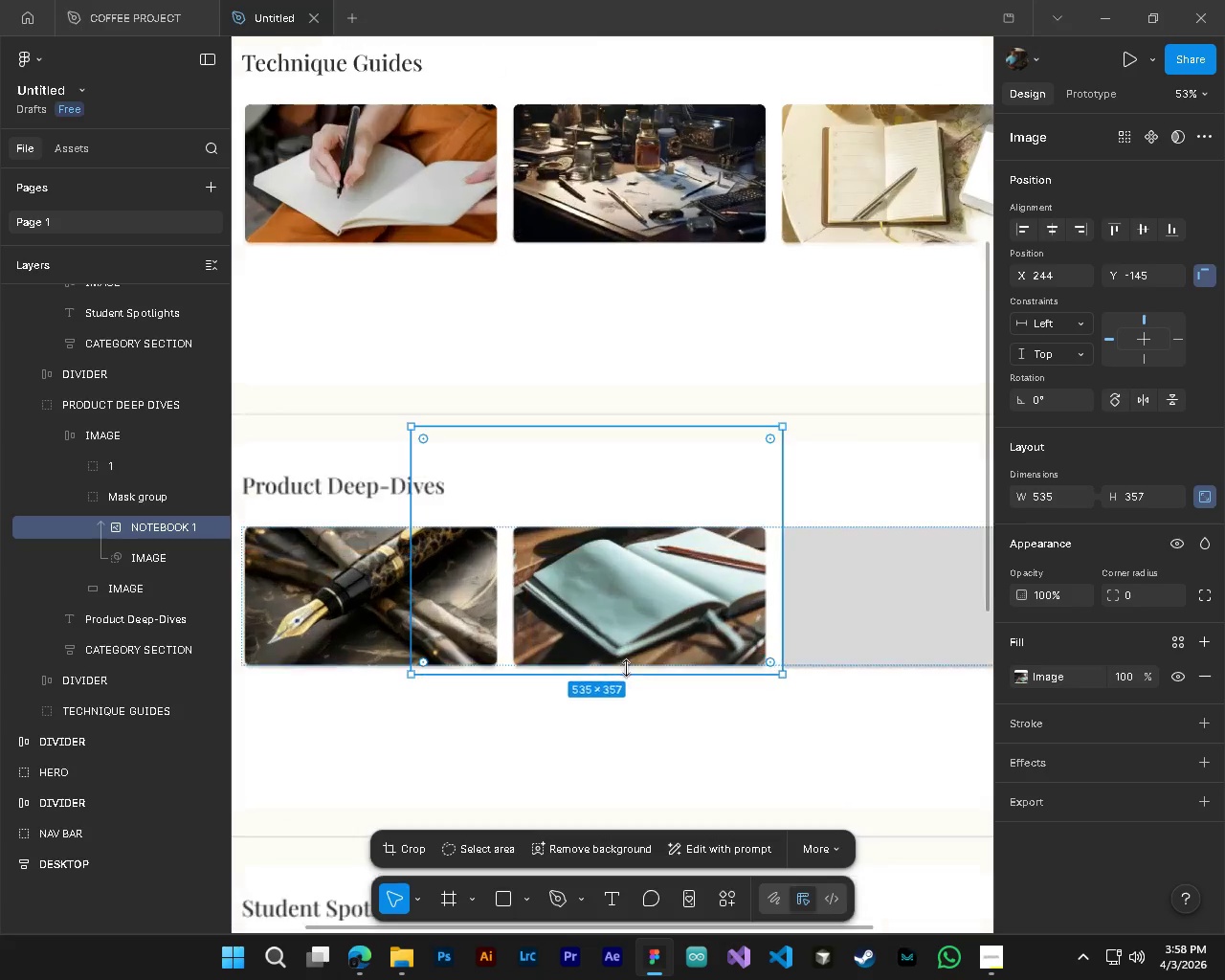 
scroll: coordinate [712, 652], scroll_direction: up, amount: 9.0
 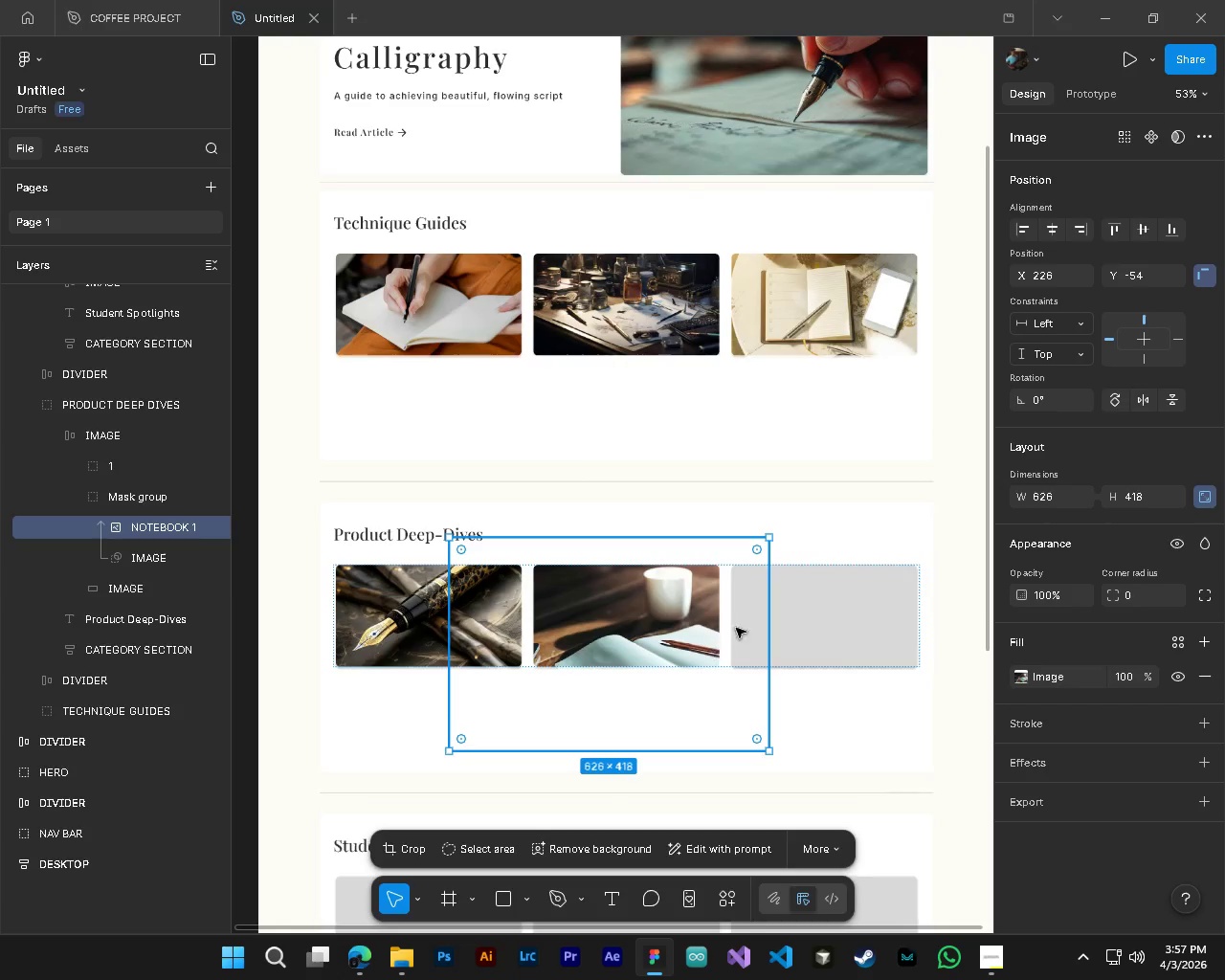 
left_click_drag(start_coordinate=[769, 534], to_coordinate=[615, 657])
 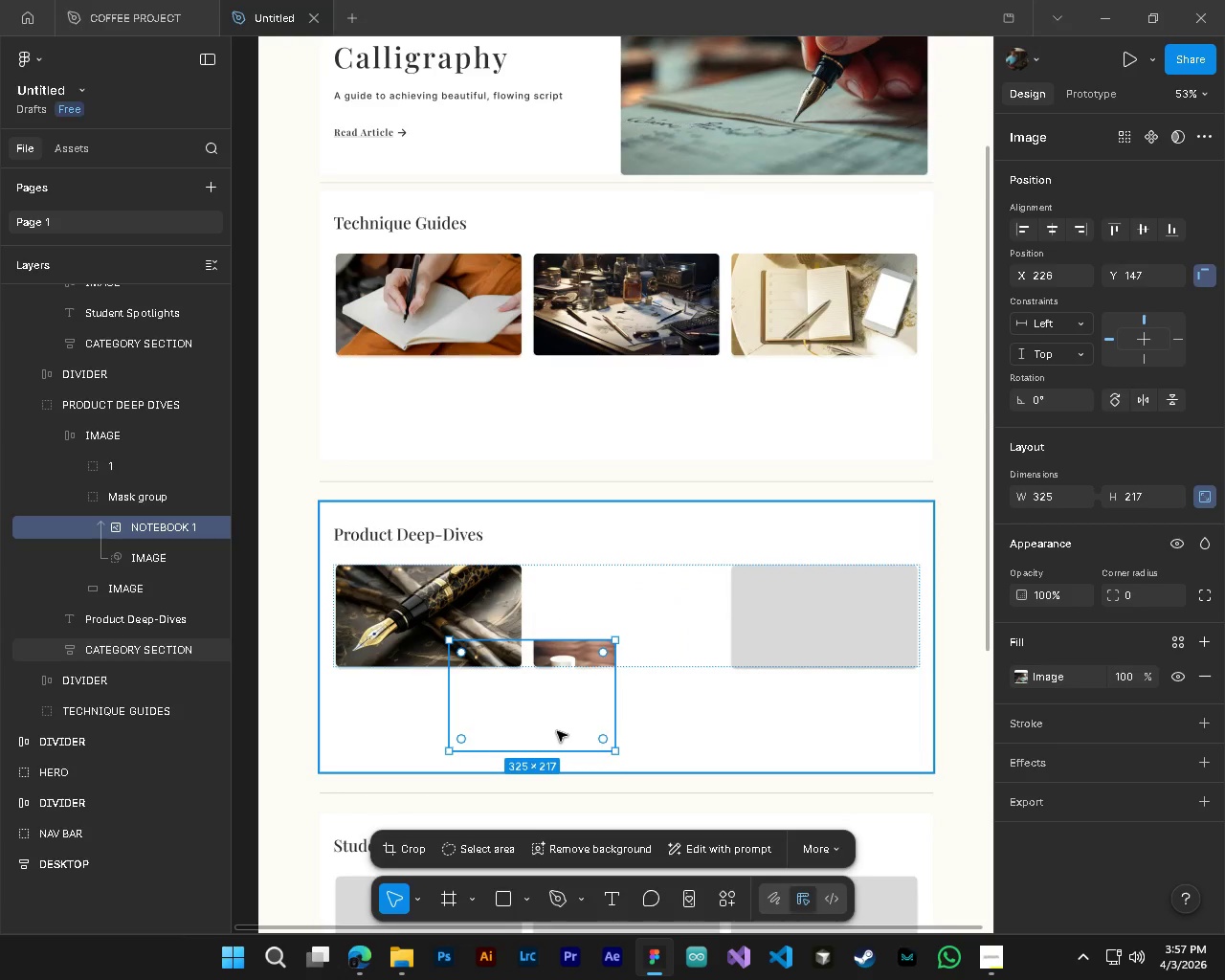 
left_click_drag(start_coordinate=[556, 734], to_coordinate=[648, 615])
 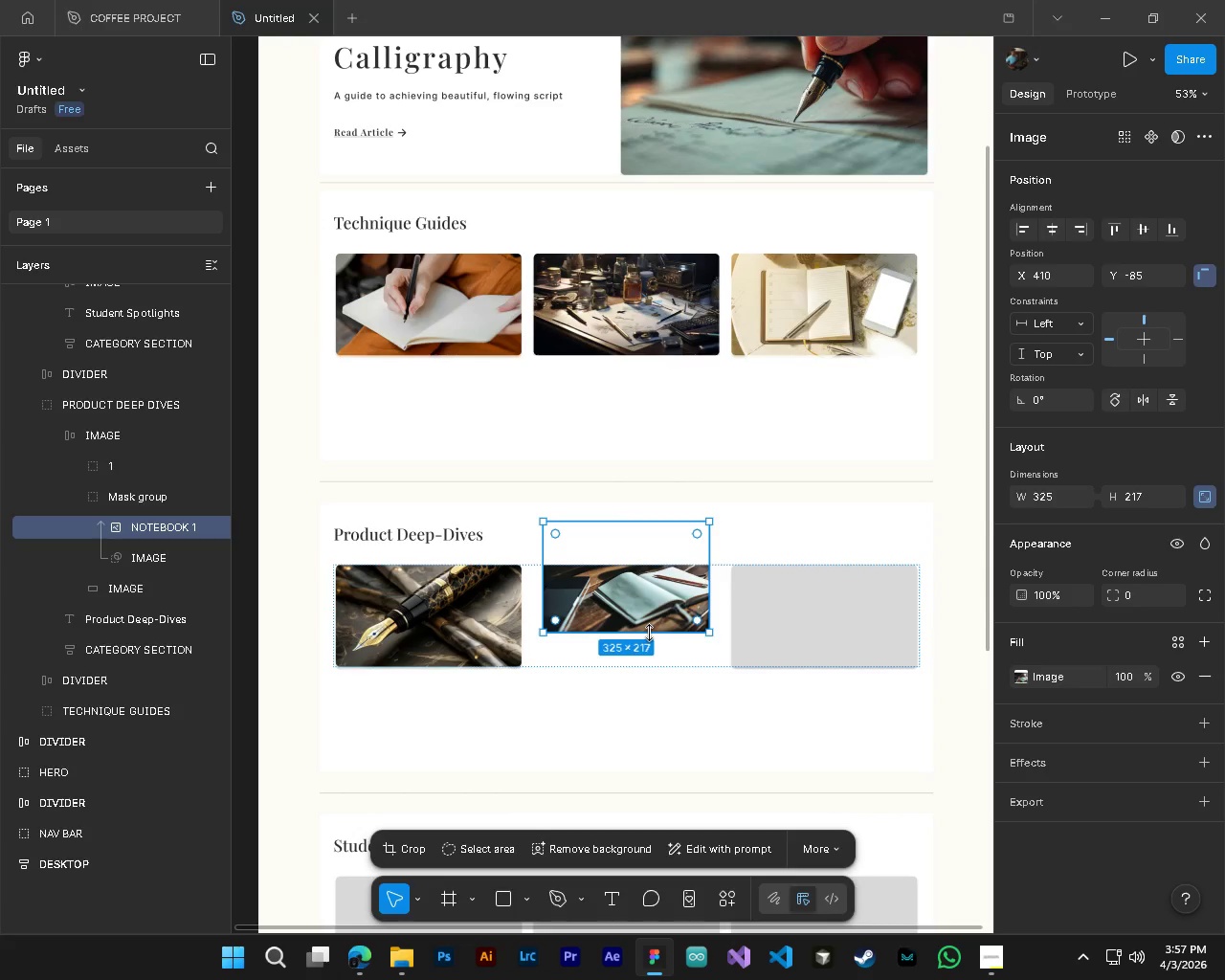 
left_click_drag(start_coordinate=[649, 633], to_coordinate=[657, 678])
 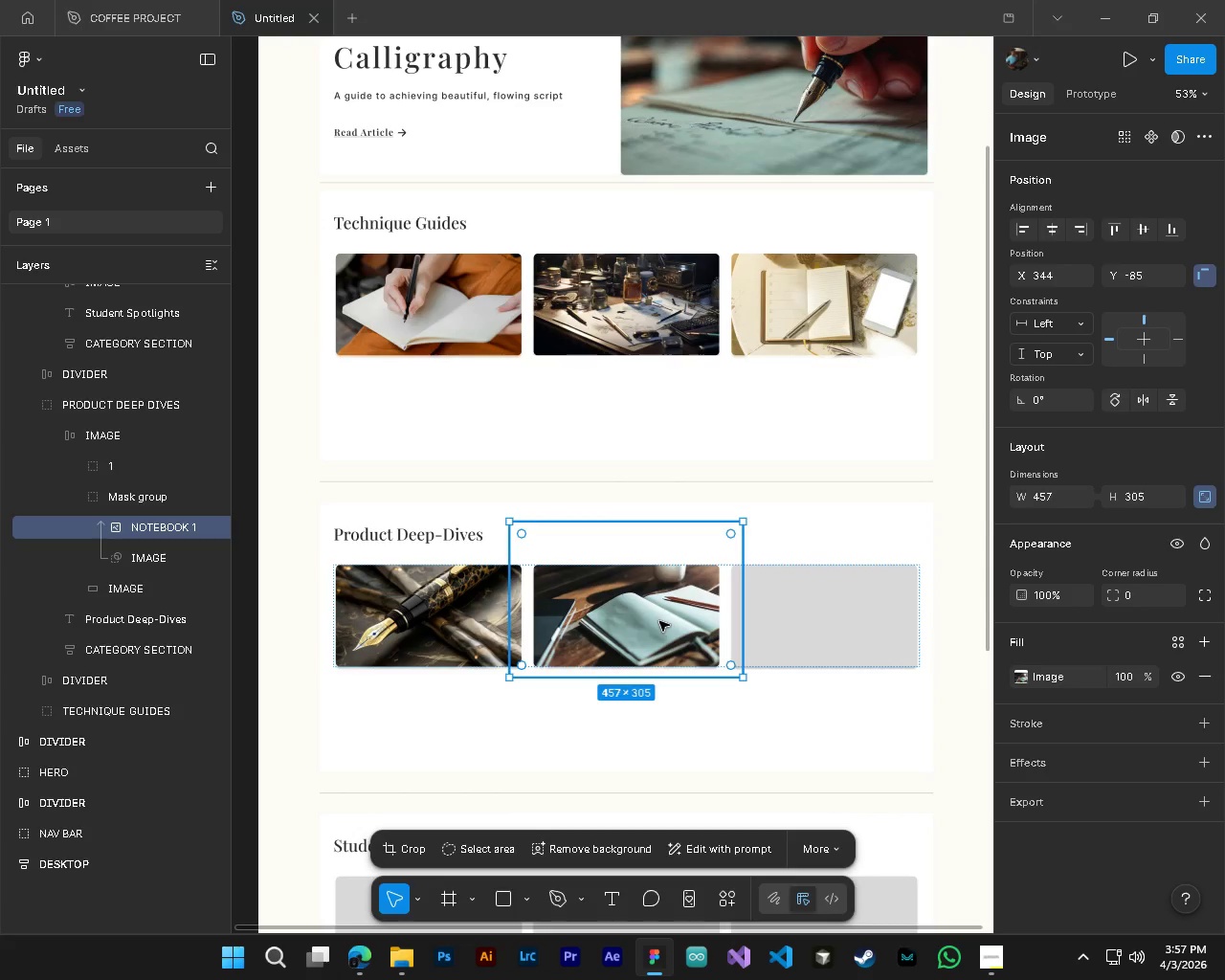 
left_click_drag(start_coordinate=[661, 621], to_coordinate=[652, 618])
 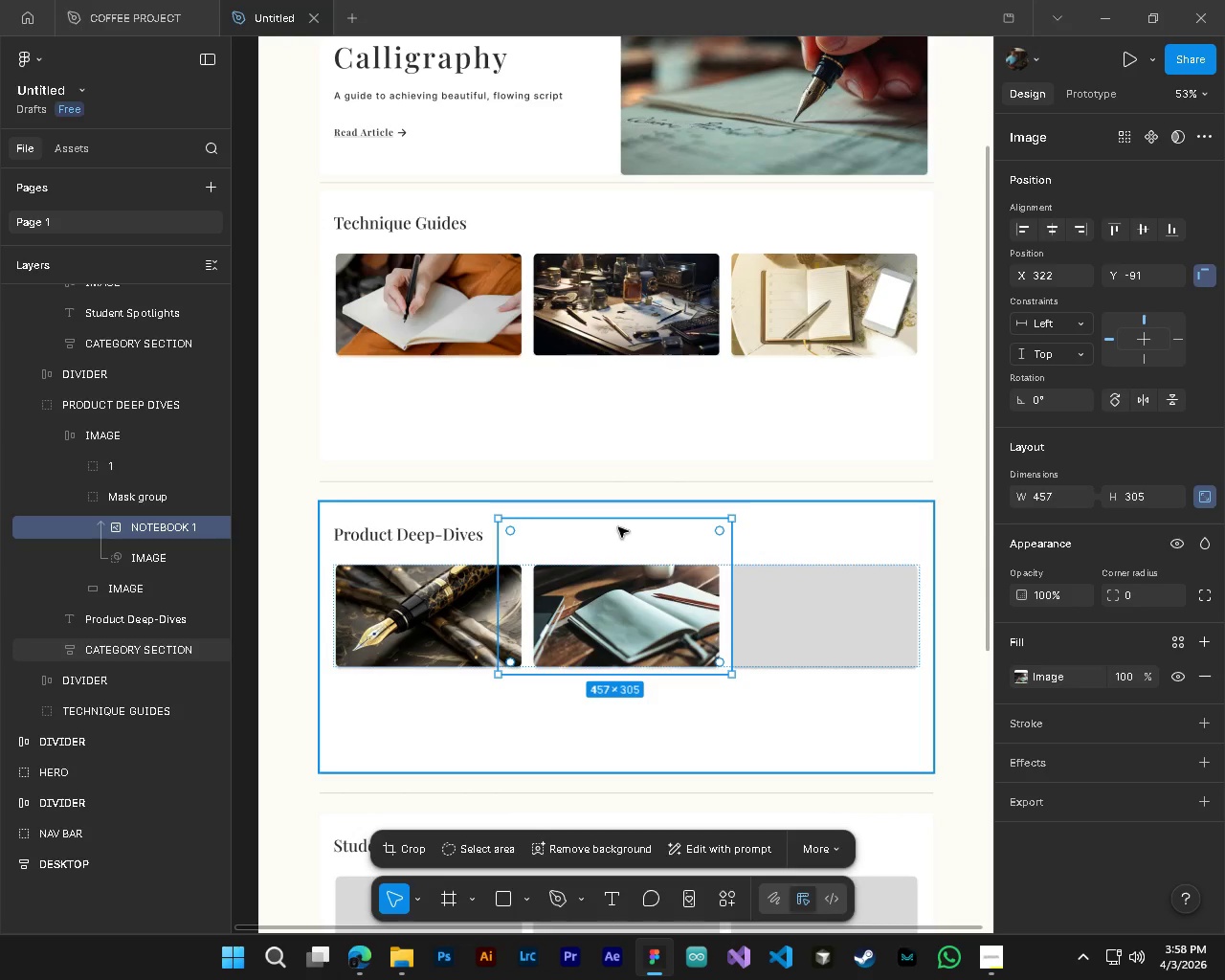 
left_click_drag(start_coordinate=[618, 522], to_coordinate=[612, 492])
 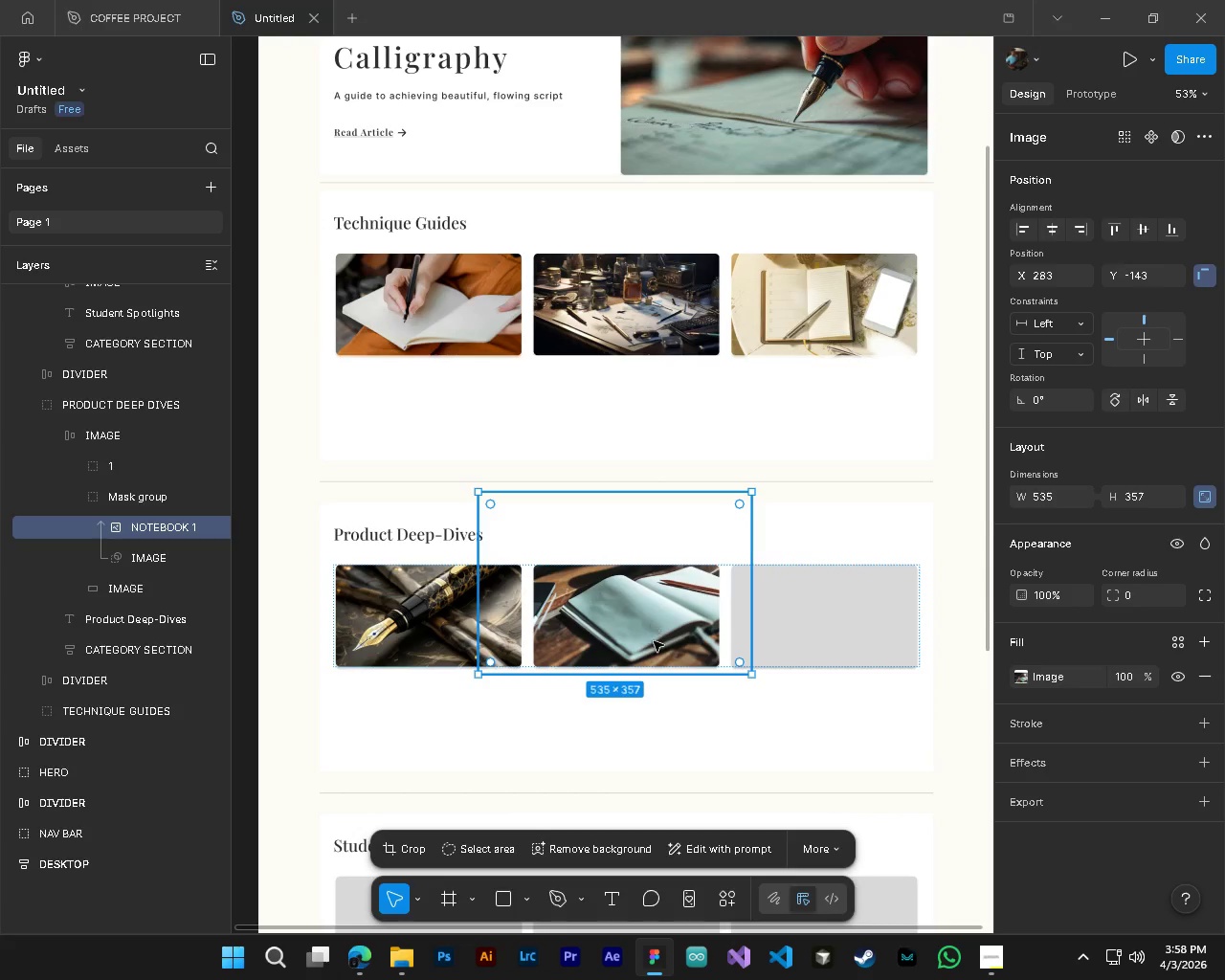 
left_click_drag(start_coordinate=[653, 642], to_coordinate=[632, 641])
 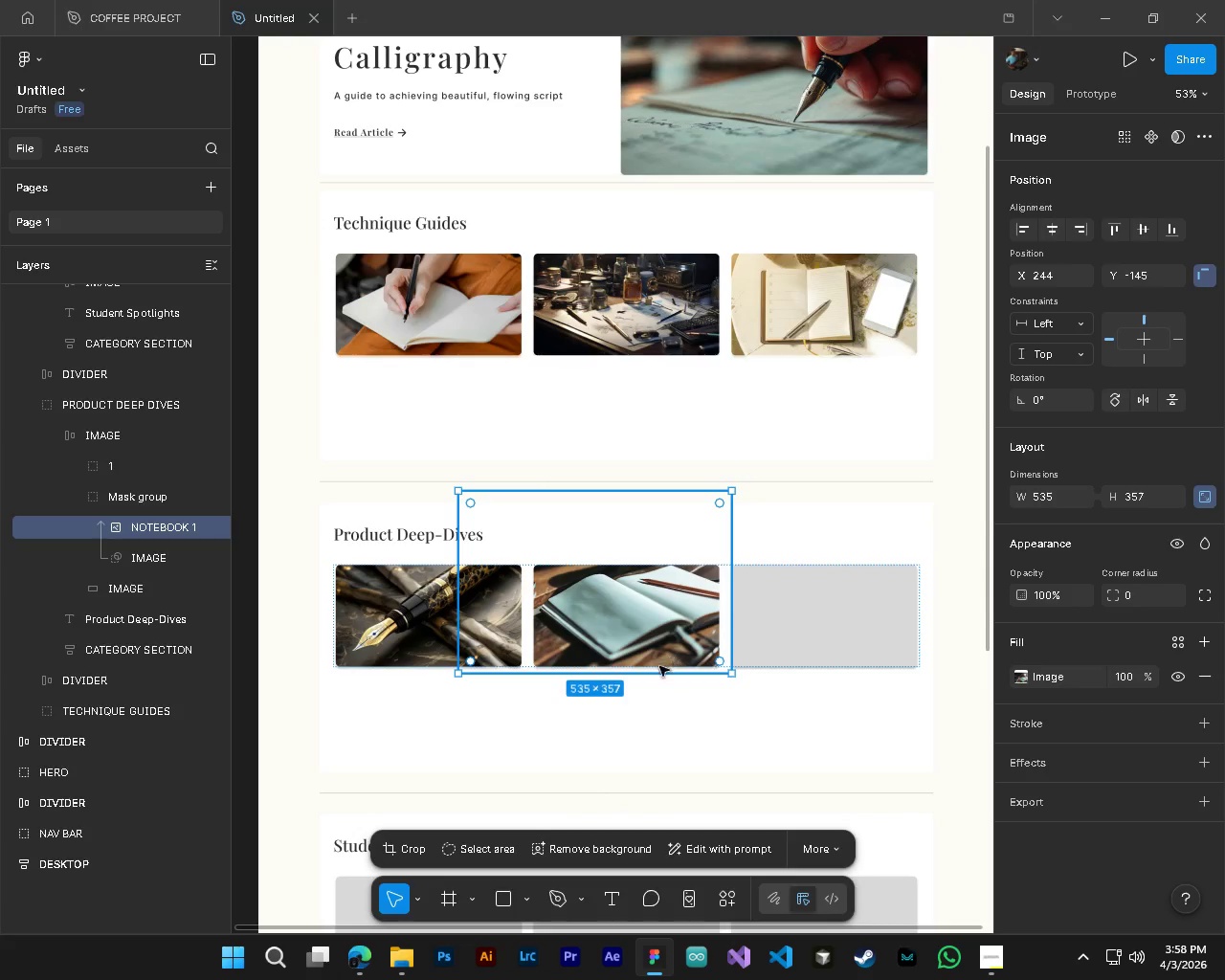 
hold_key(key=AltLeft, duration=0.59)
hold_key(key=ControlLeft, duration=0.58)
scroll: coordinate [605, 670], scroll_direction: up, amount: 4.0
 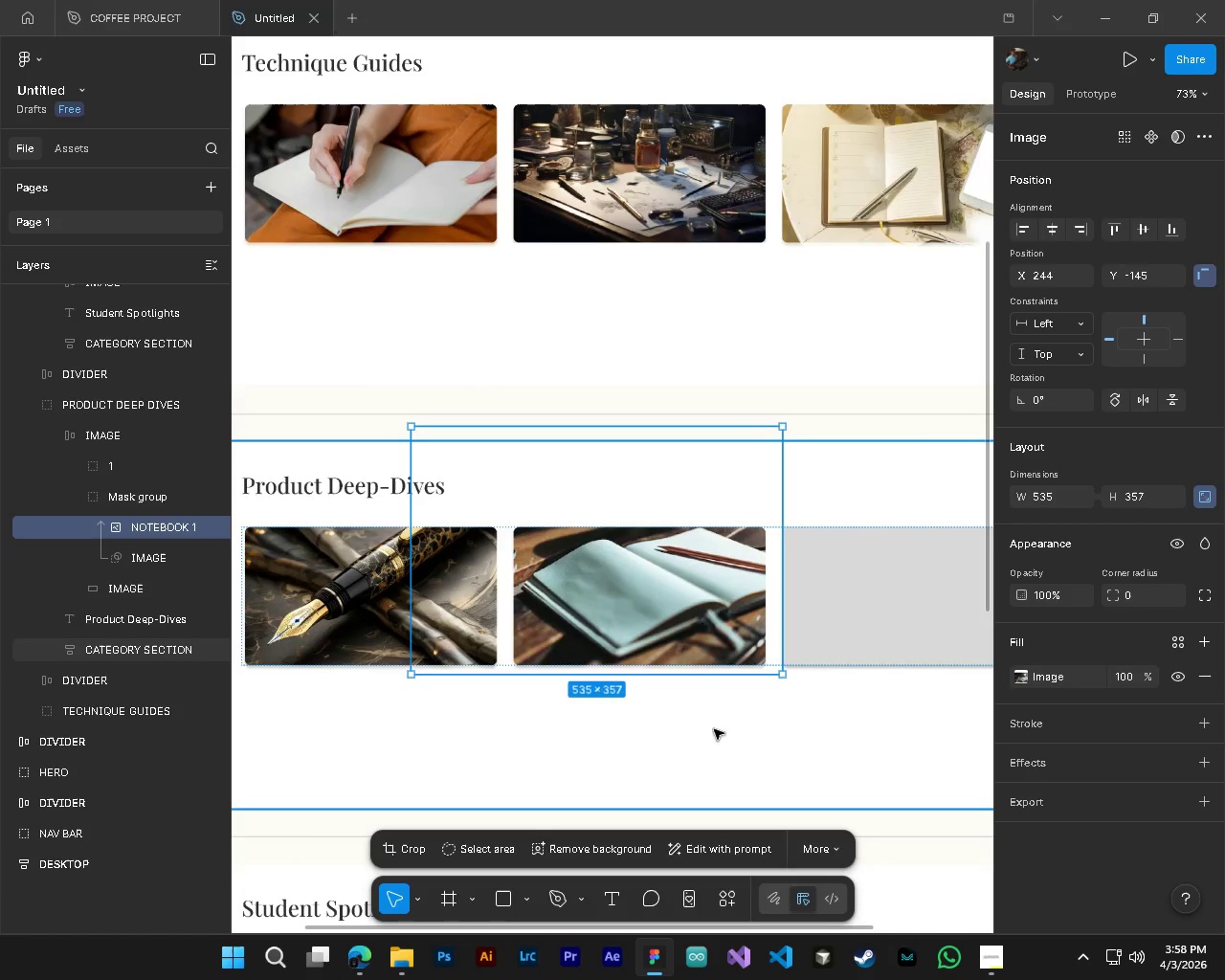 
key(Alt+Control+AltLeft)
 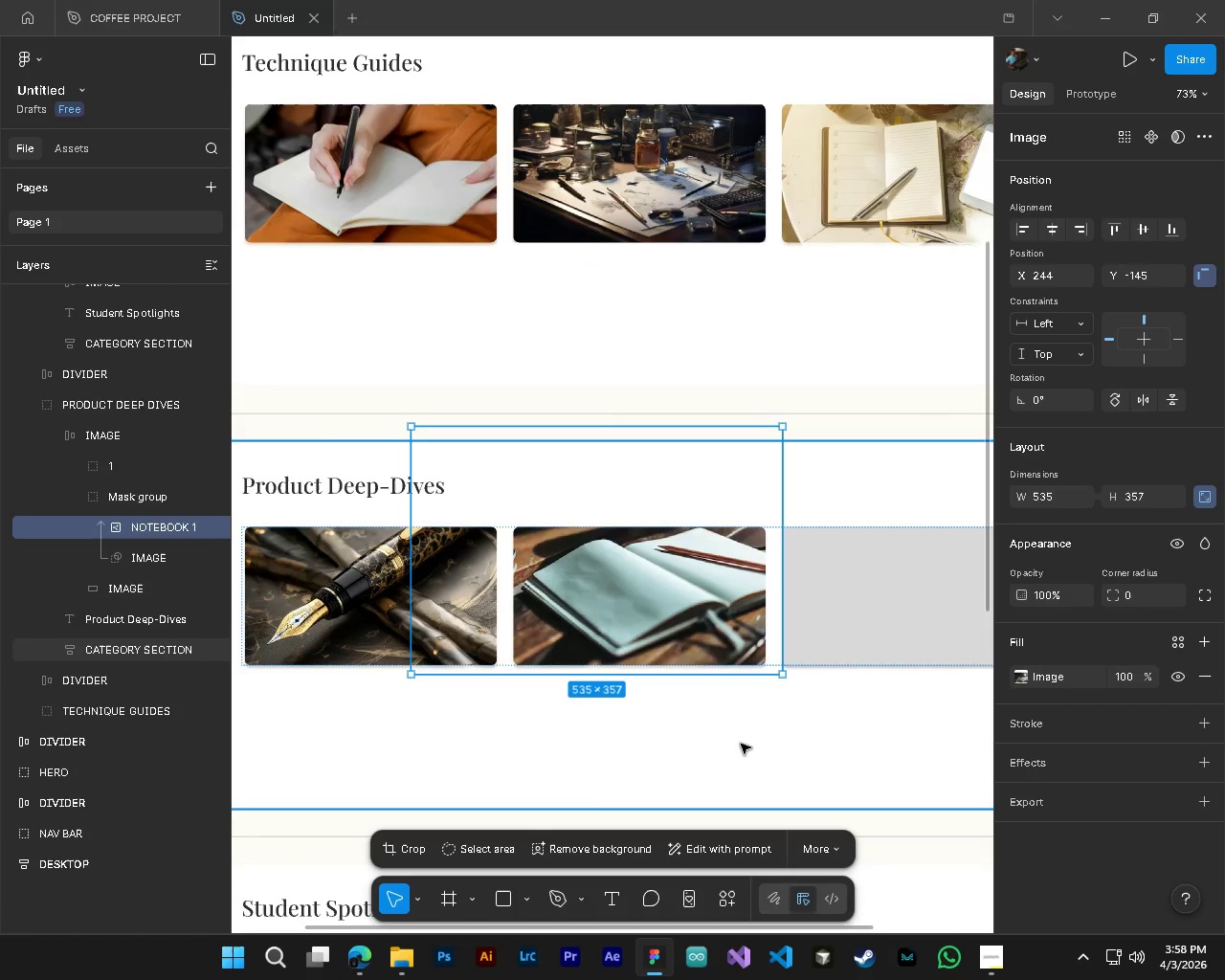 
hold_key(key=ControlLeft, duration=0.78)
 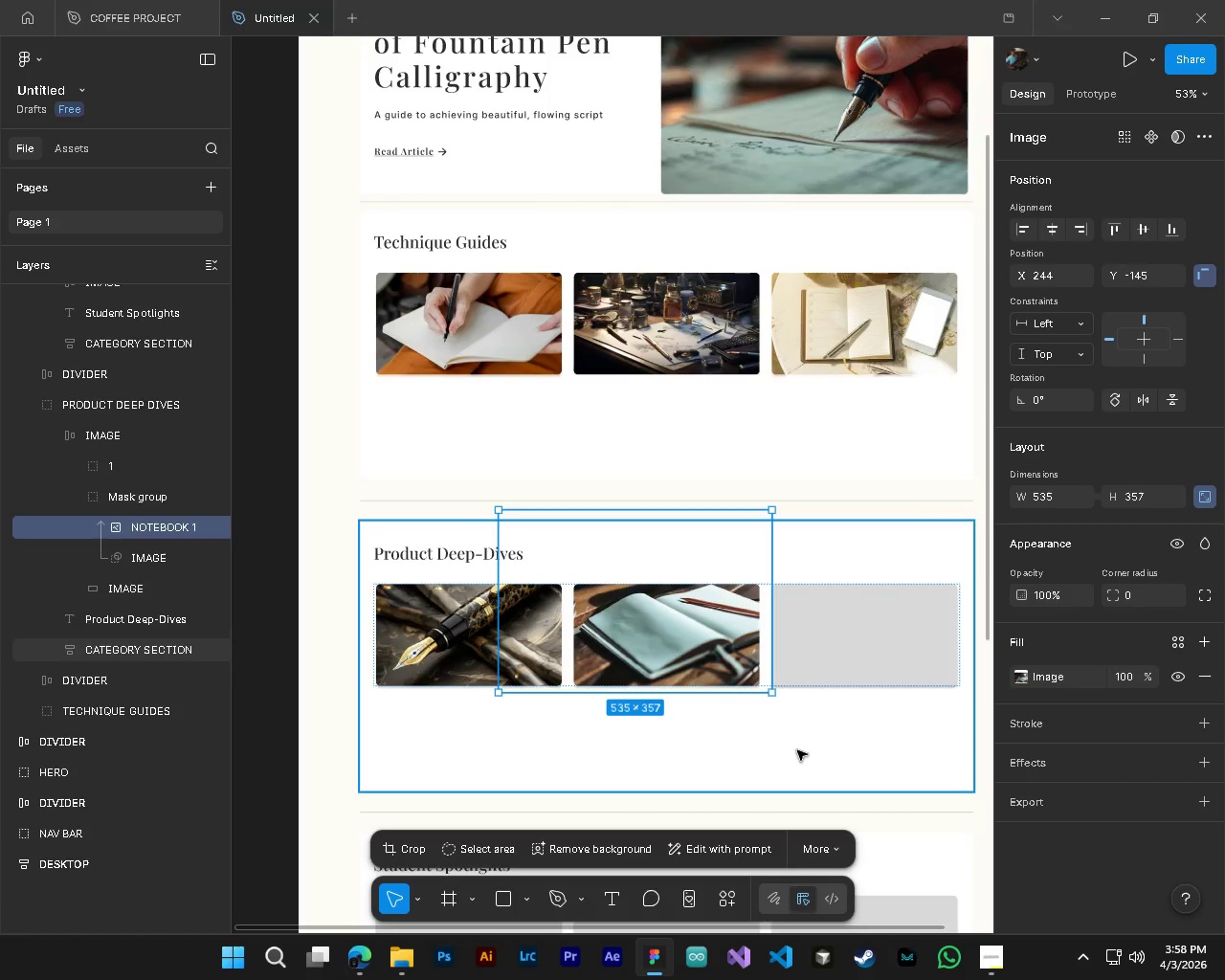 
key(Alt+Control+AltLeft)
 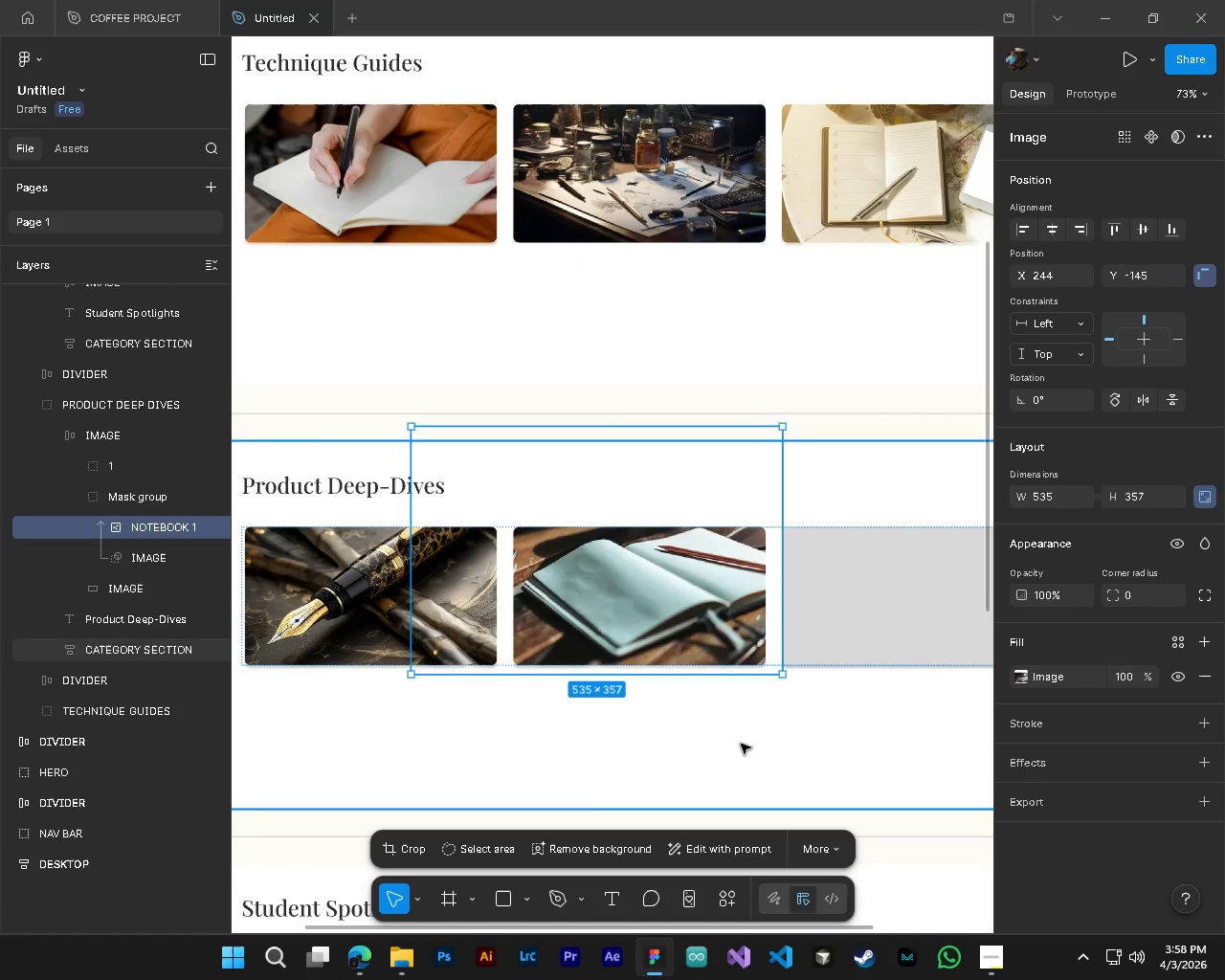 
key(Alt+Control+AltLeft)
 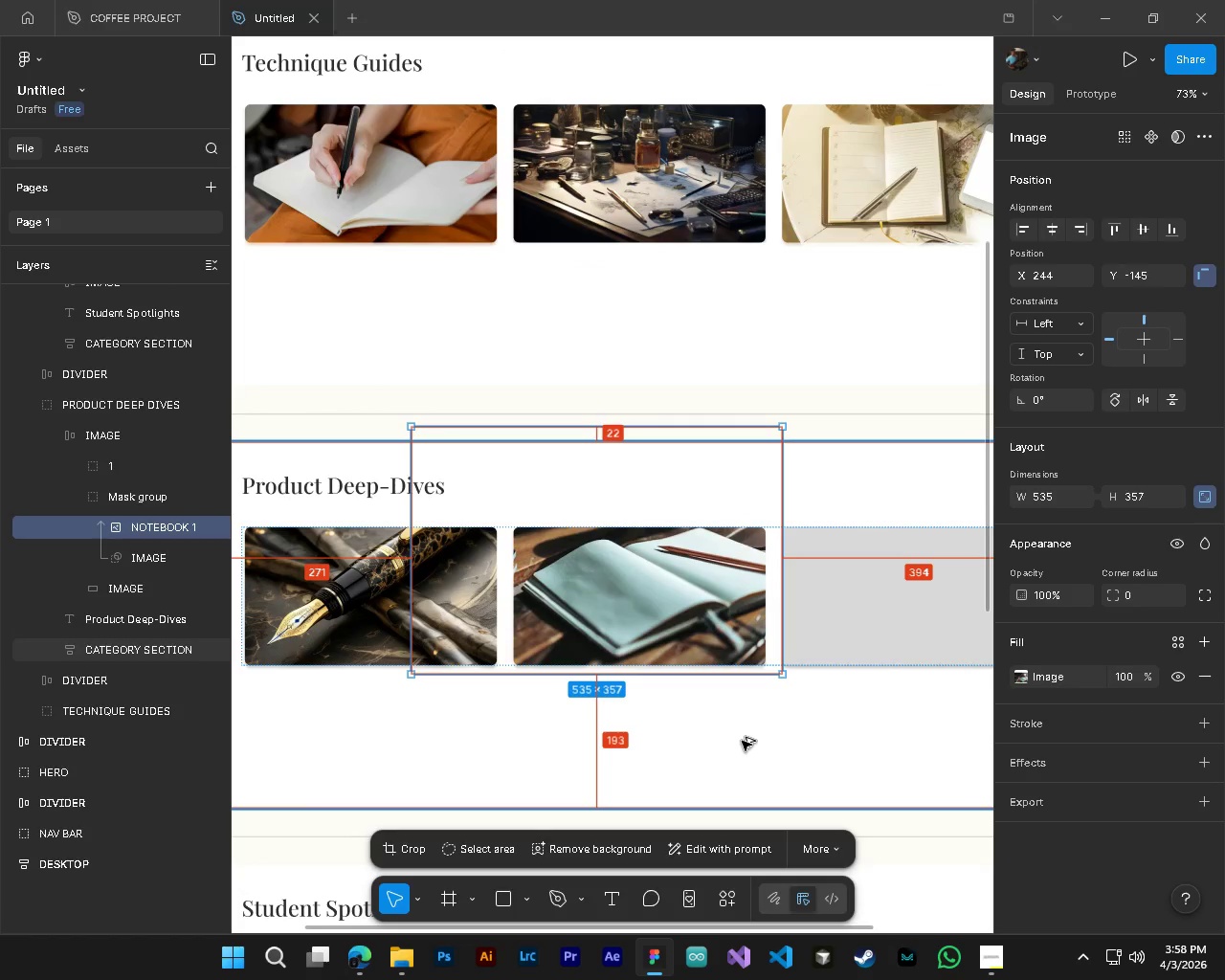 
key(Alt+Control+AltLeft)
 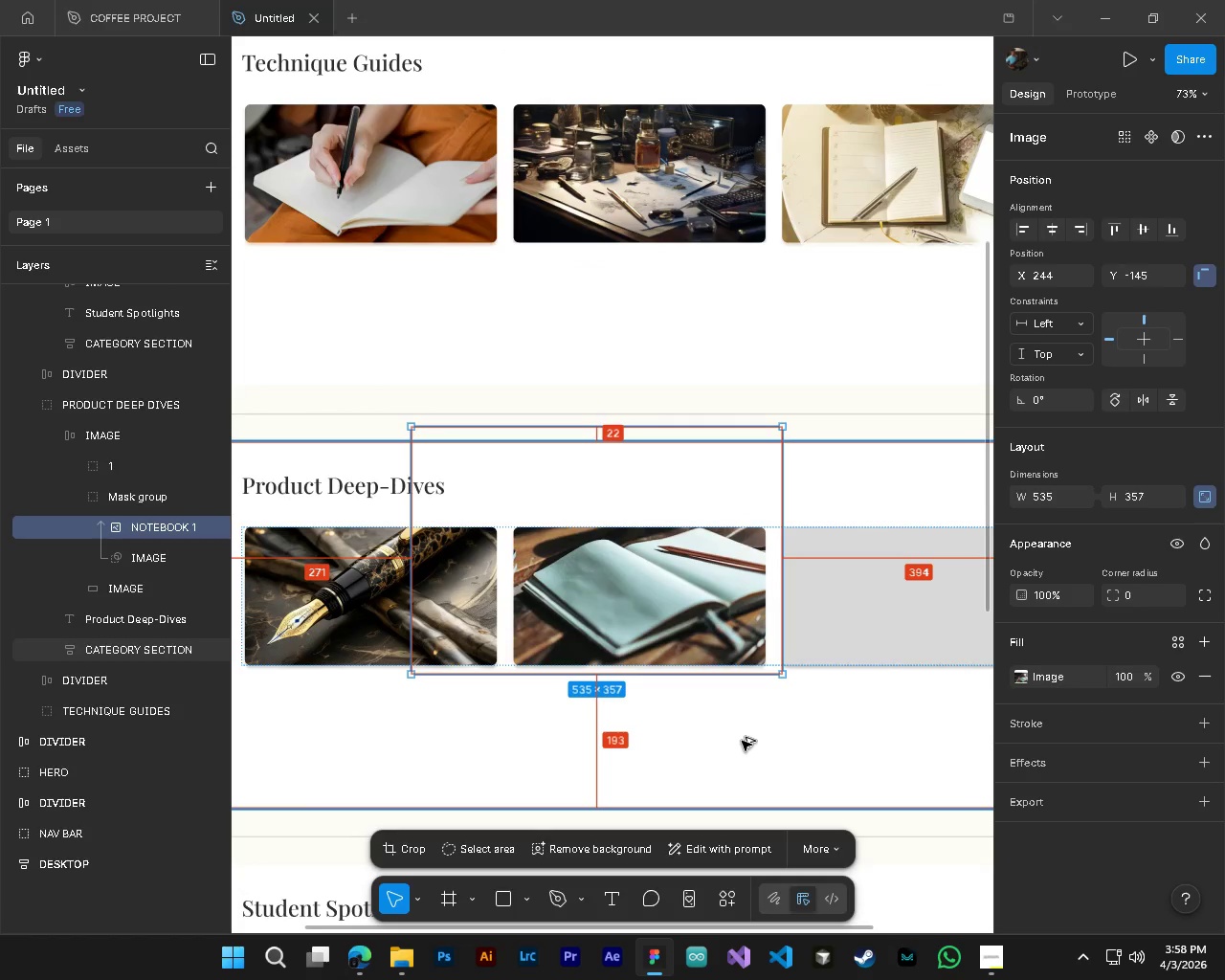 
key(Alt+Control+AltLeft)
 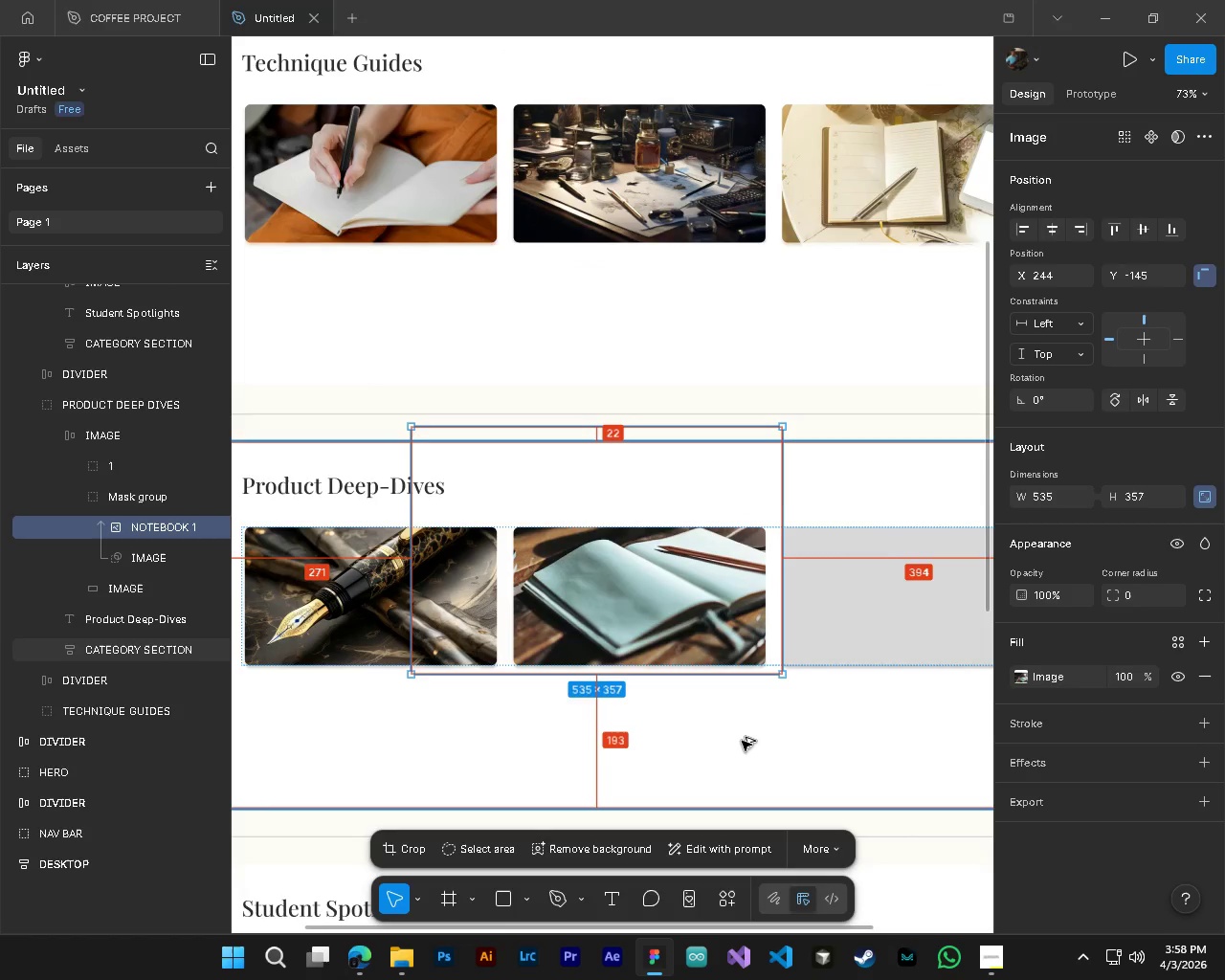 
key(Alt+Control+AltLeft)
 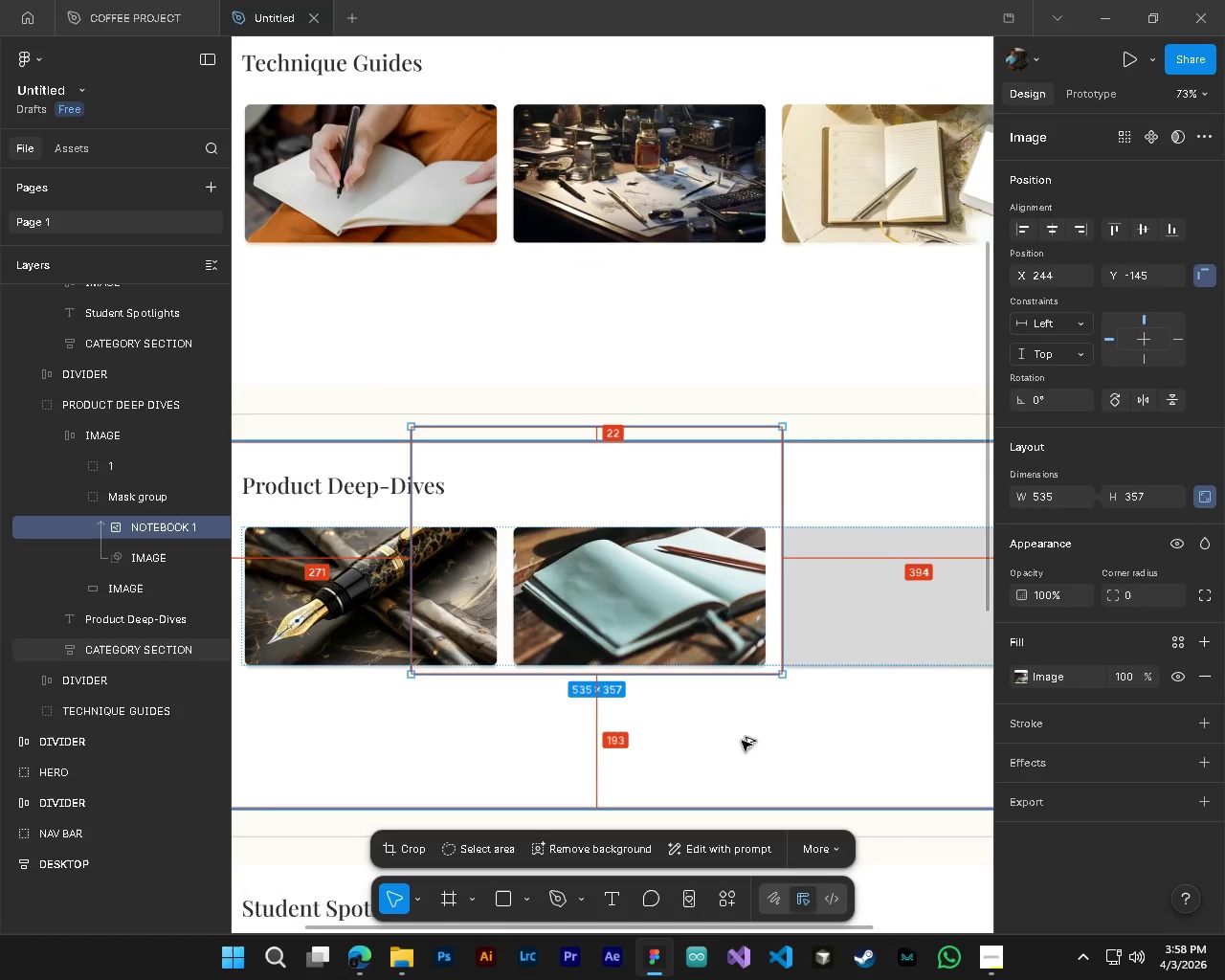 
key(Alt+Control+AltLeft)
 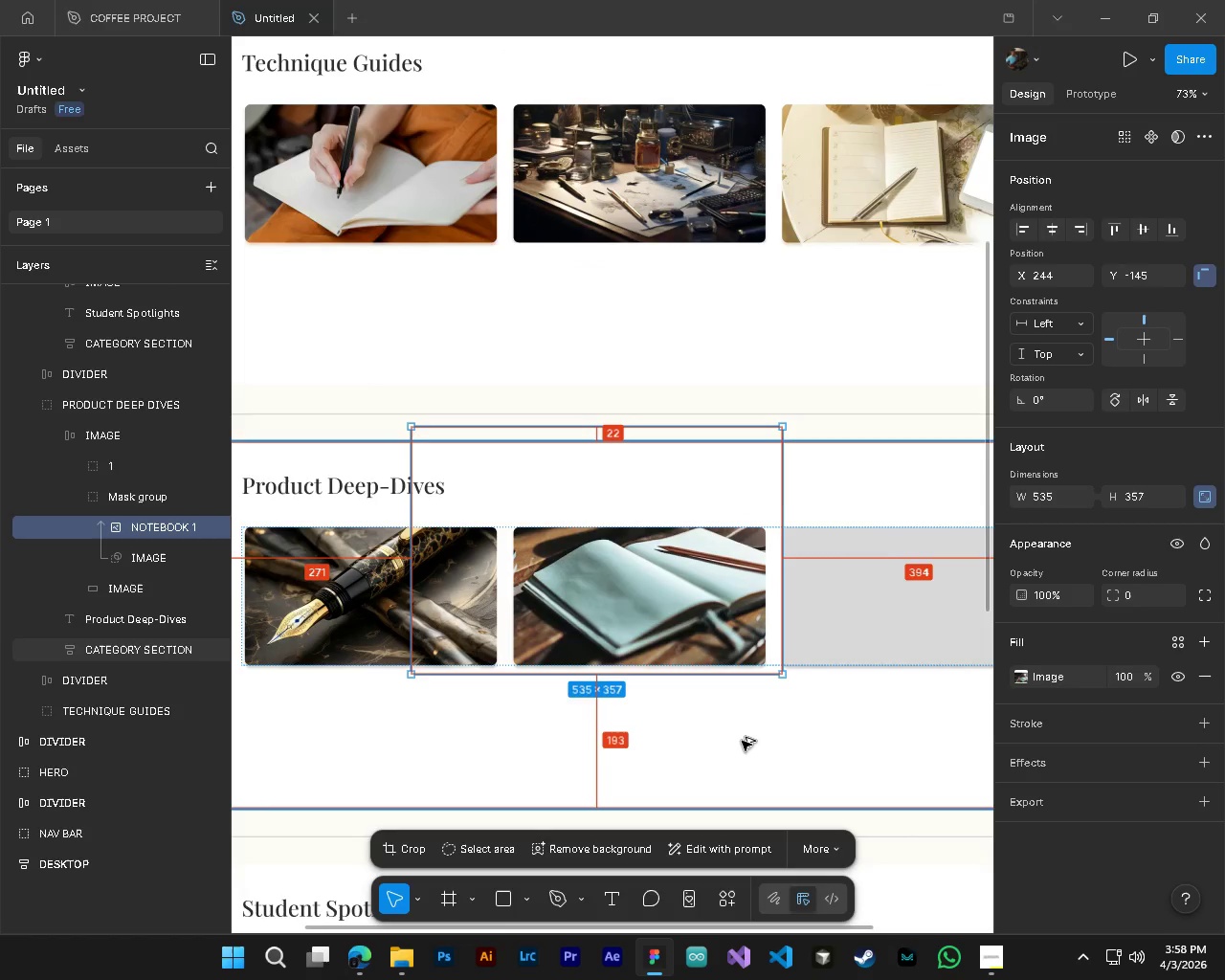 
key(Alt+Control+AltLeft)
 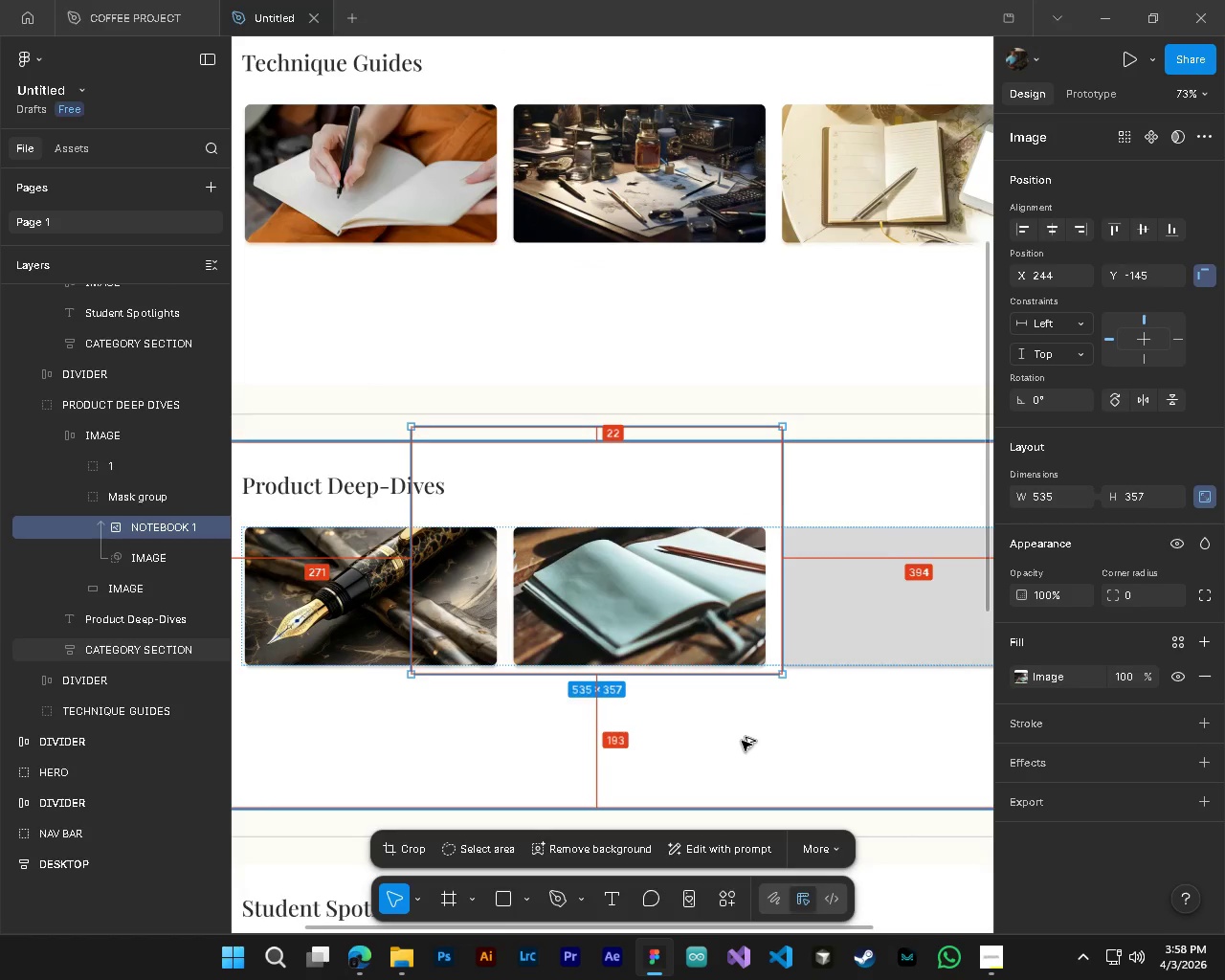 
key(Alt+Control+AltLeft)
 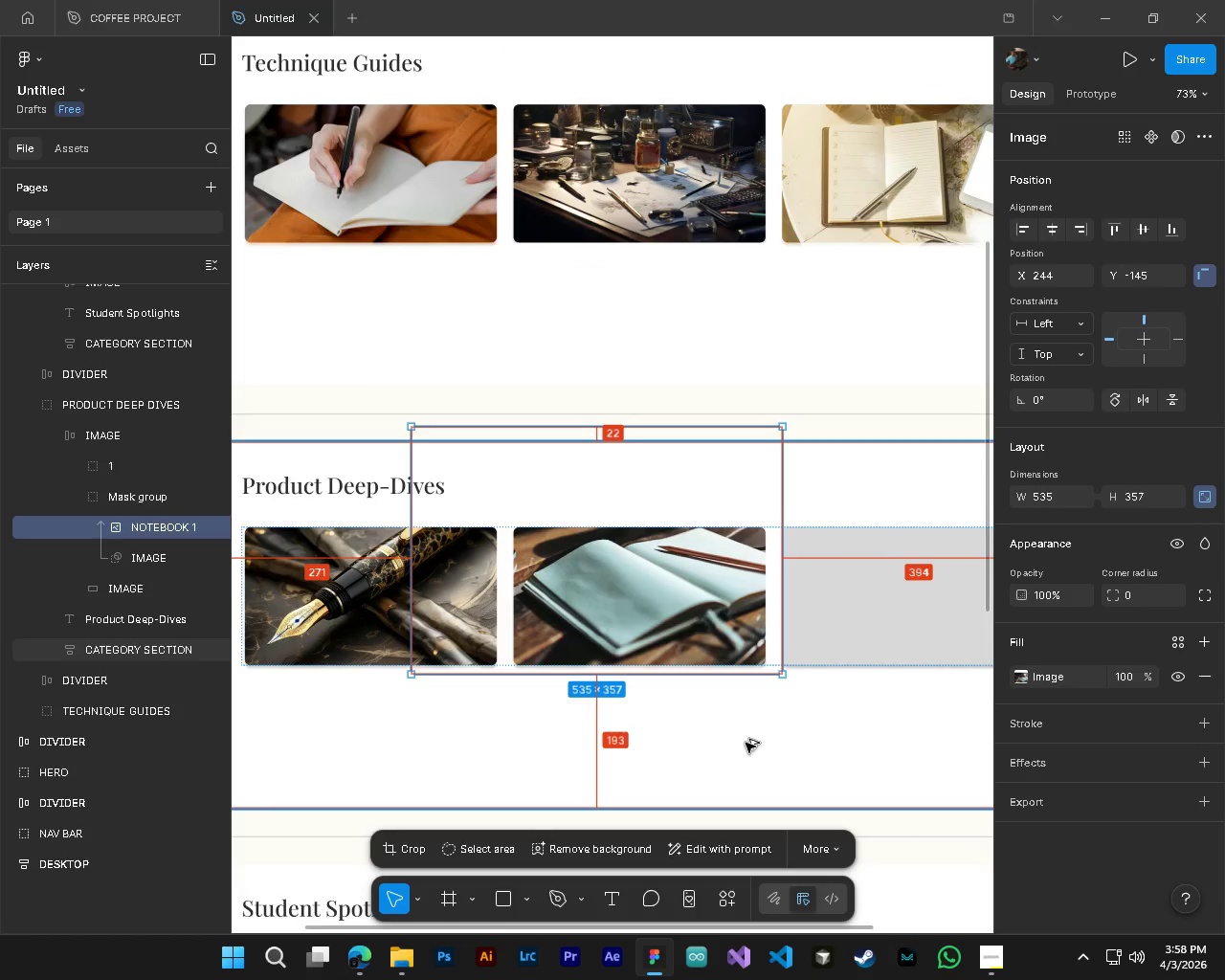 
key(Alt+Control+AltLeft)
 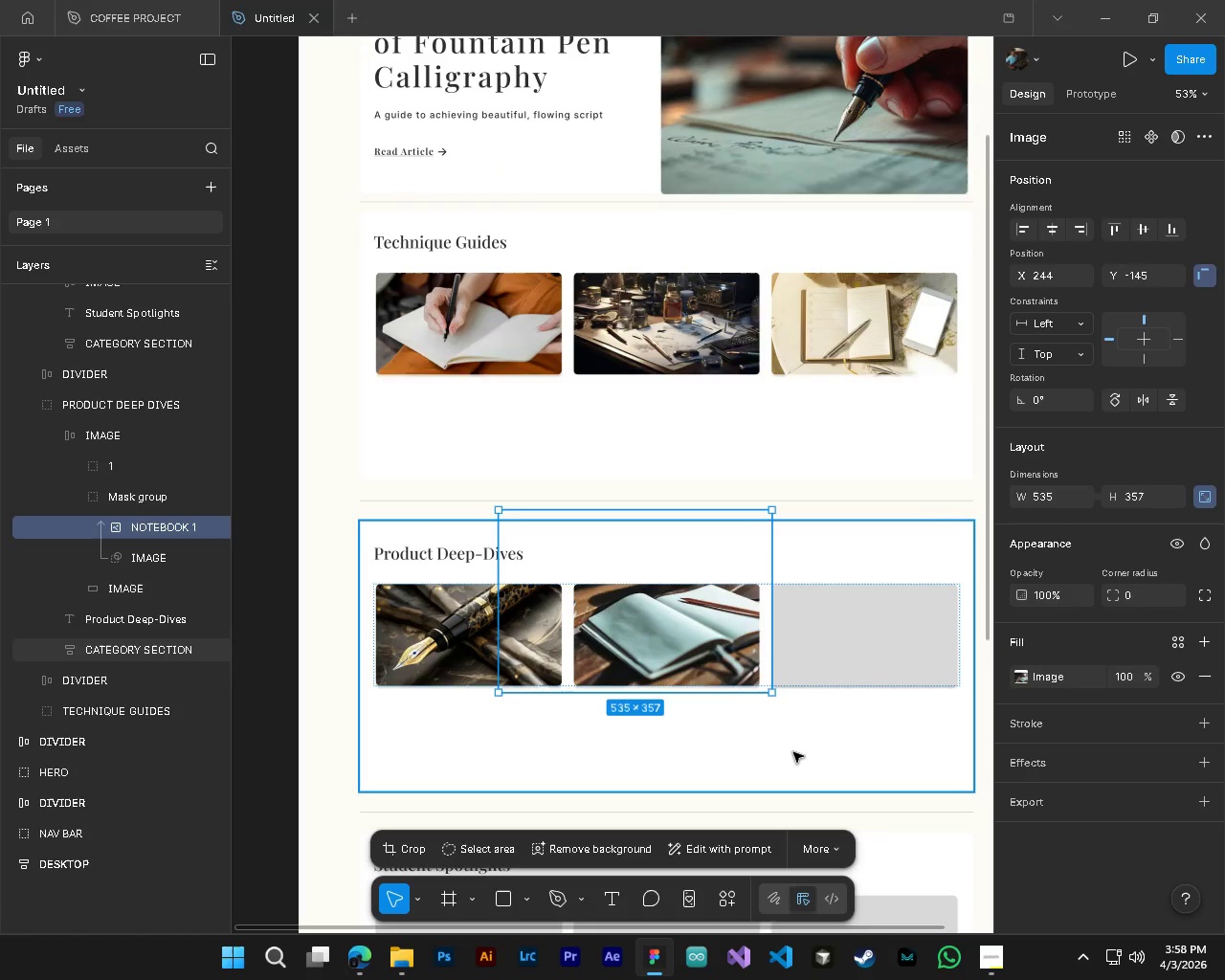 
left_click([797, 750])
 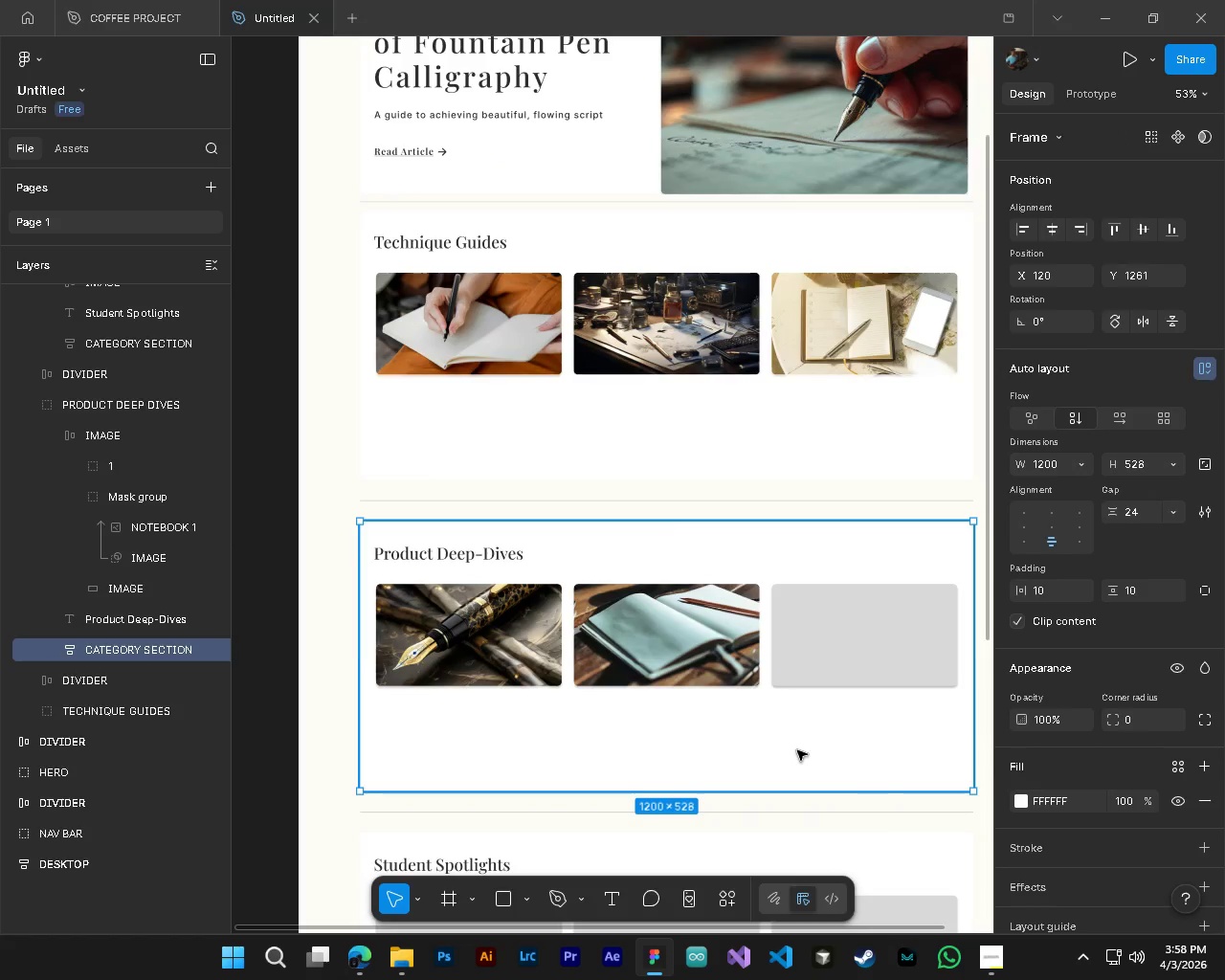 
scroll: coordinate [742, 741], scroll_direction: down, amount: 4.0
 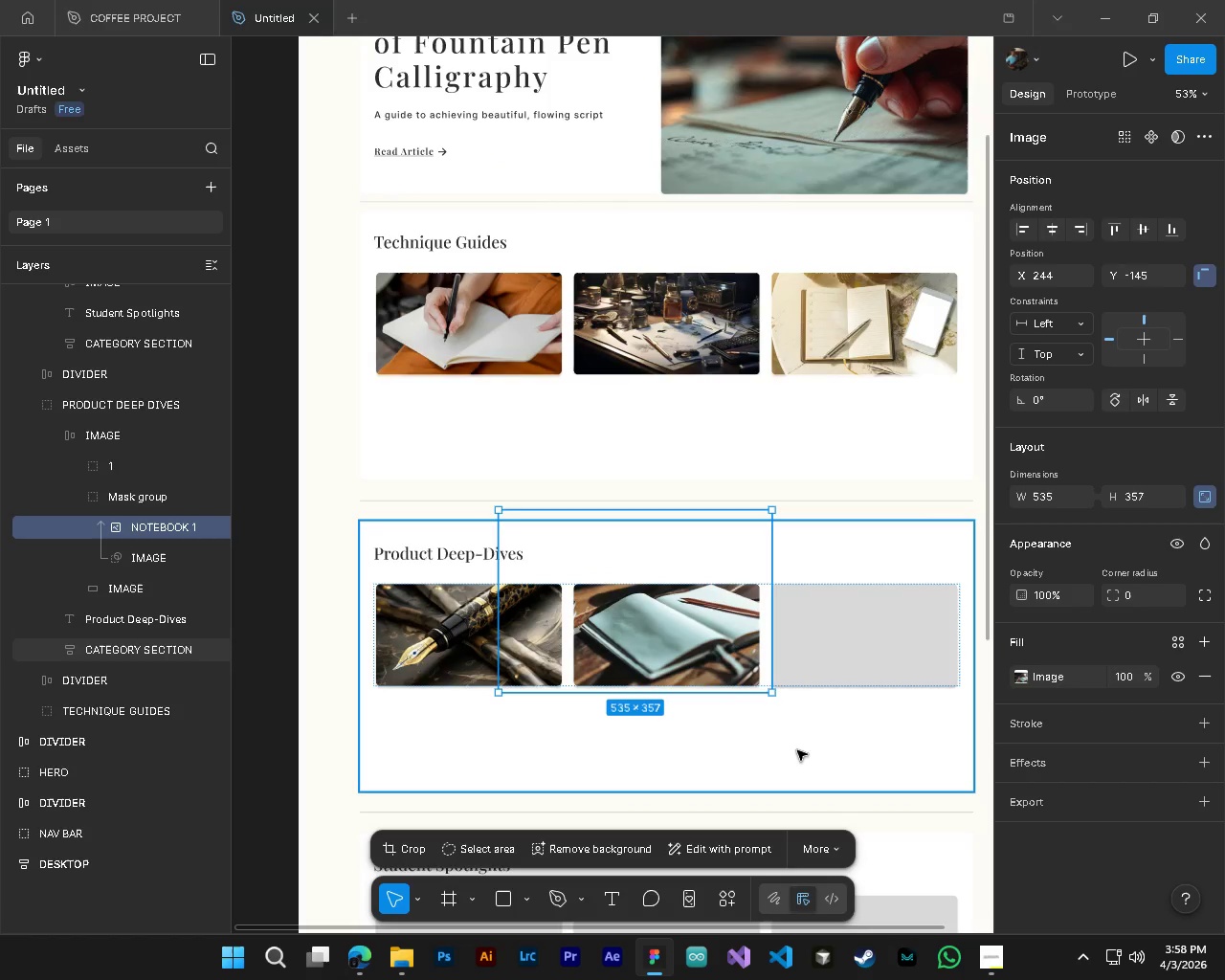 
key(Control+ControlLeft)
 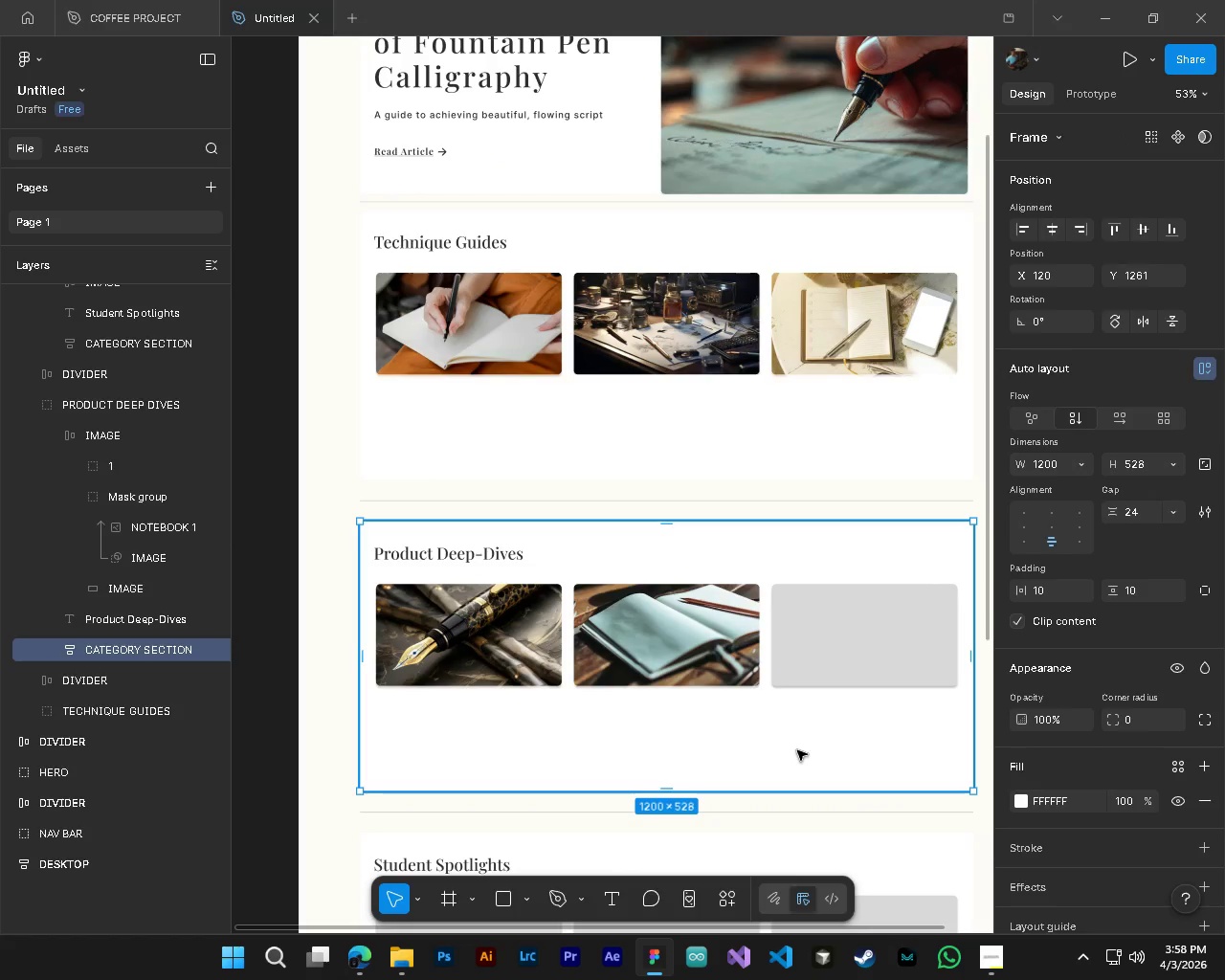 
key(Alt+Control+AltLeft)
 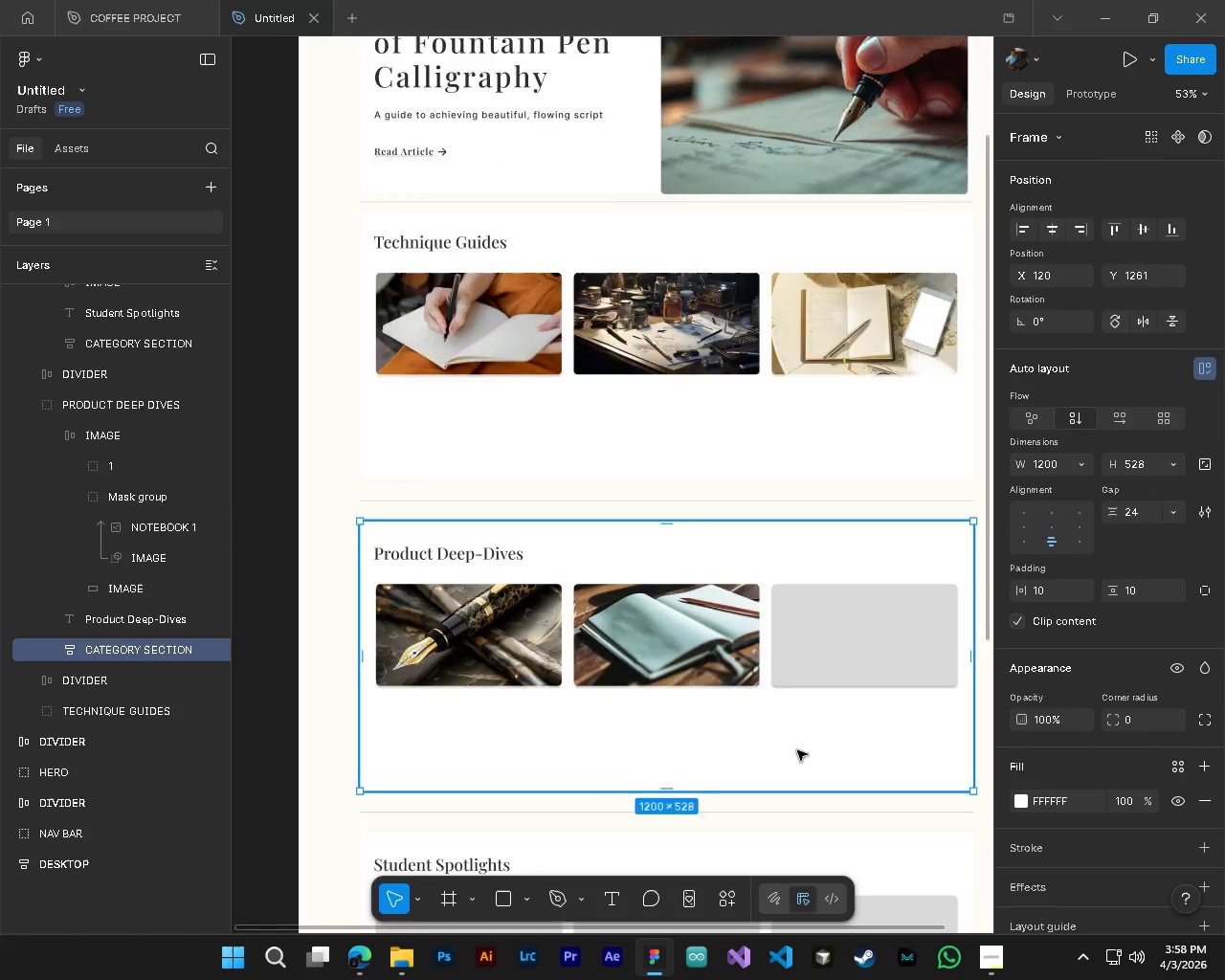 
scroll: coordinate [797, 750], scroll_direction: down, amount: 5.0
 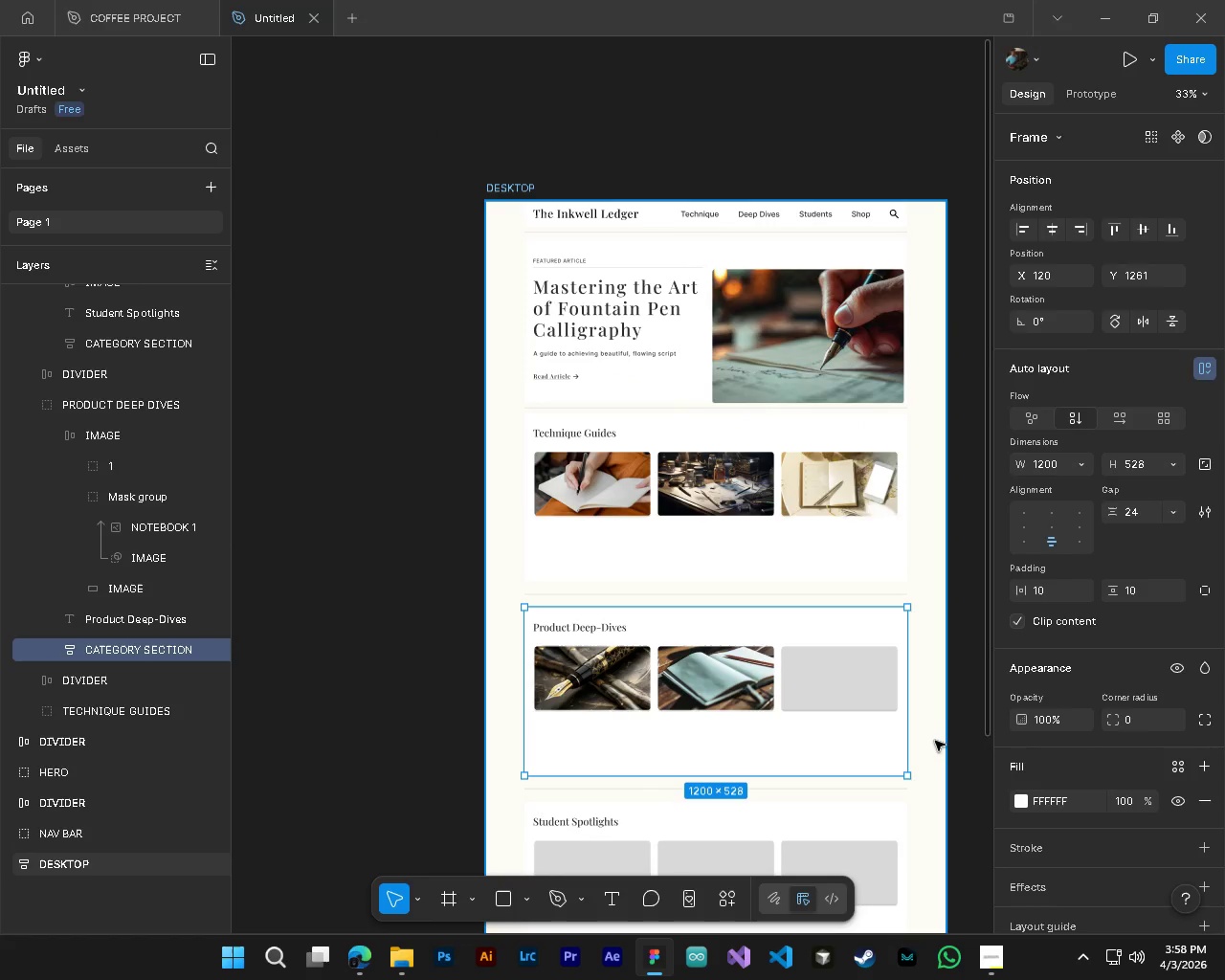 
key(Shift+ShiftLeft)
 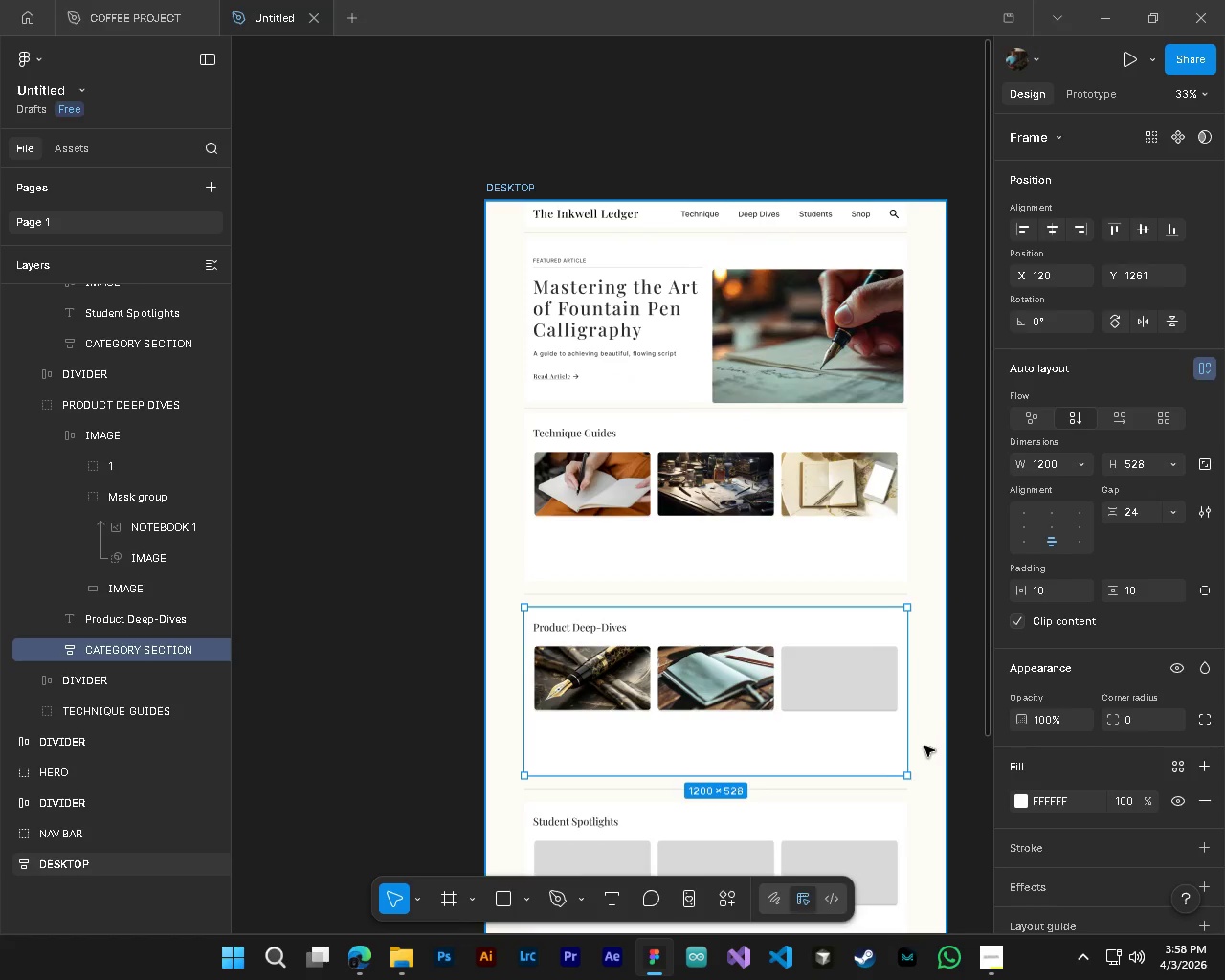 
left_click([913, 739])
 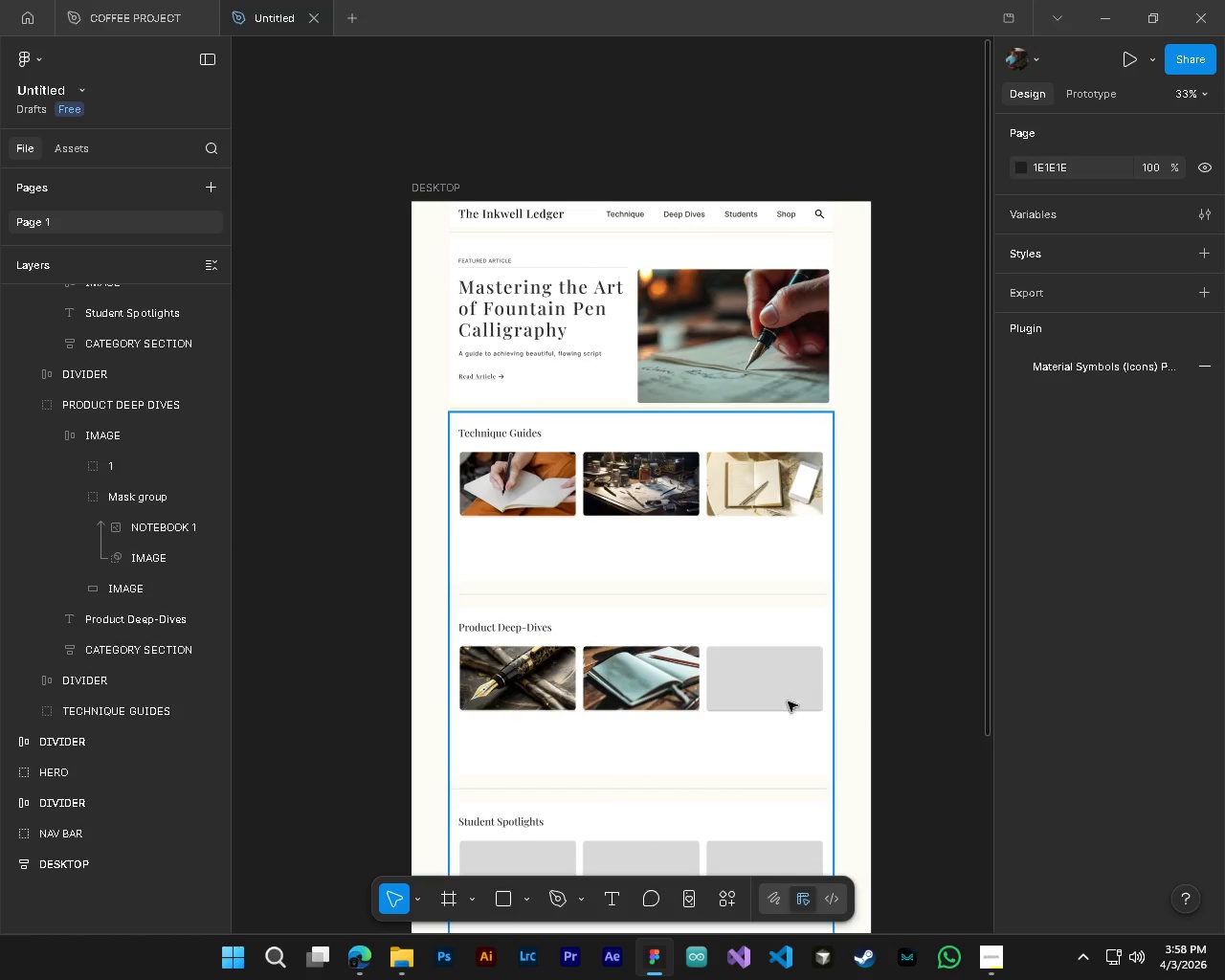 
scroll: coordinate [924, 746], scroll_direction: down, amount: 3.0
 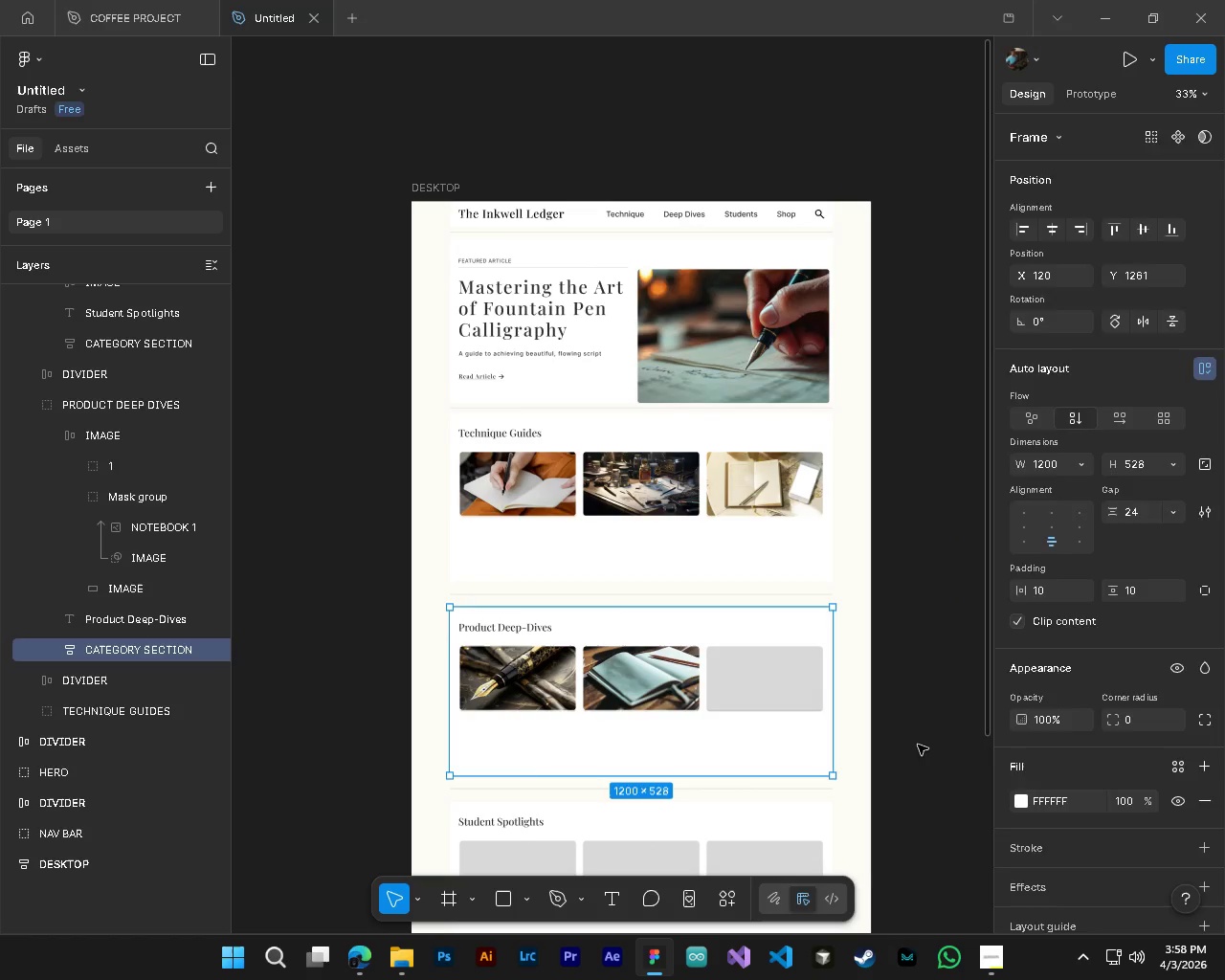 
hold_key(key=AltLeft, duration=0.5)
hold_key(key=ControlLeft, duration=0.5)
scroll: coordinate [825, 731], scroll_direction: down, amount: 6.0
 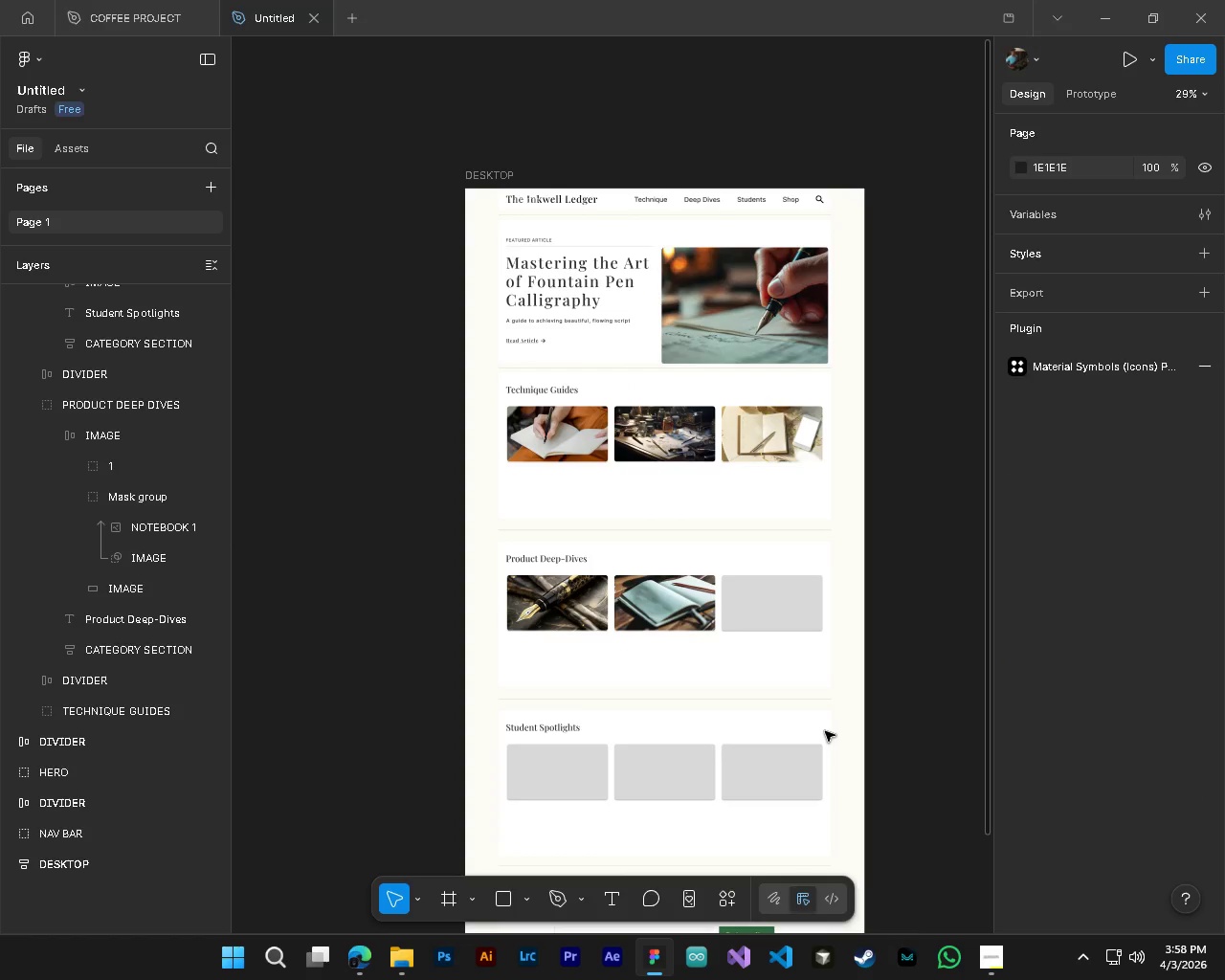 
hold_key(key=ControlLeft, duration=1.69)
hold_key(key=AltLeft, duration=1.41)
scroll: coordinate [479, 505], scroll_direction: up, amount: 8.0
 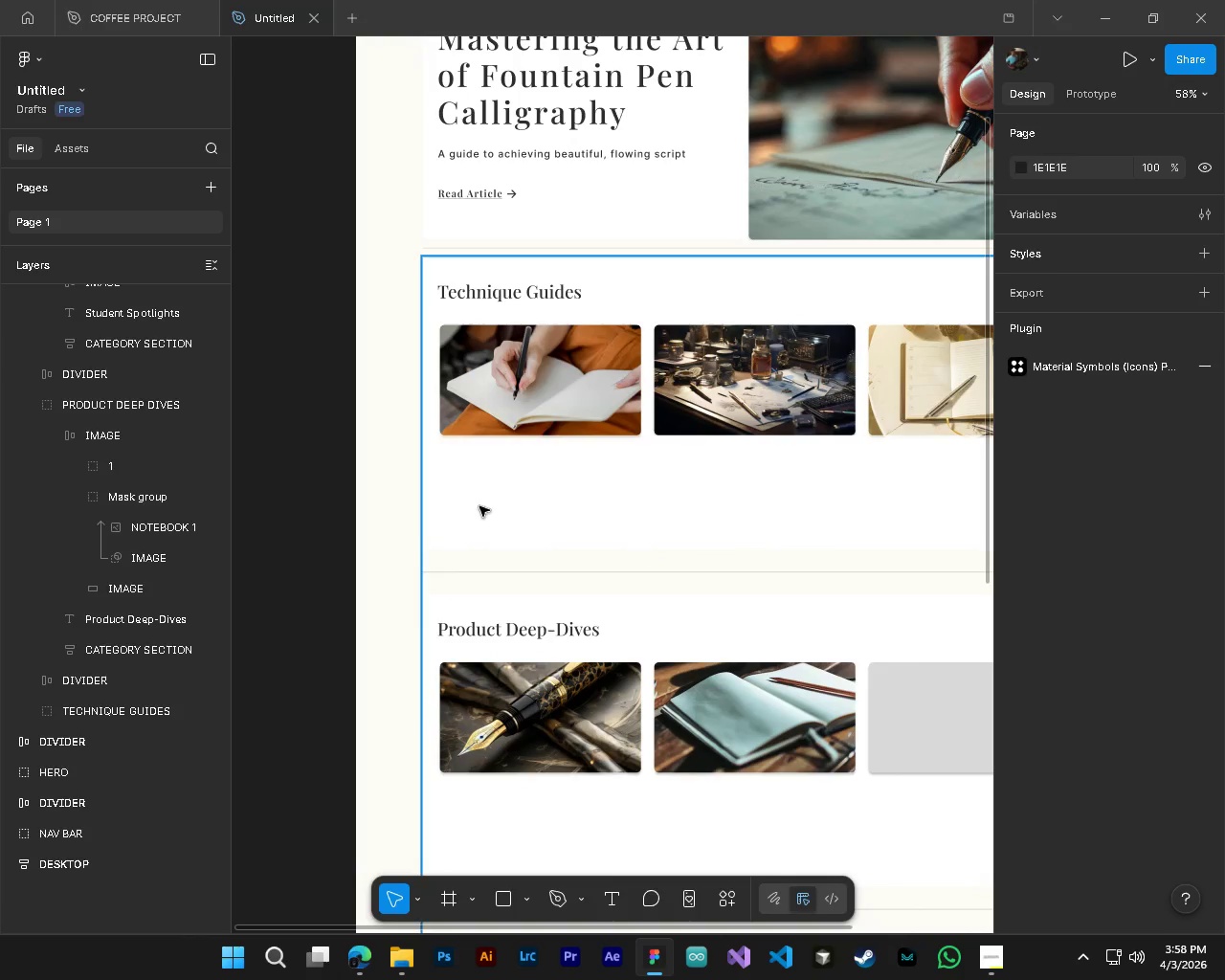 
hold_key(key=ControlLeft, duration=0.78)
hold_key(key=AltLeft, duration=0.67)
scroll: coordinate [492, 512], scroll_direction: down, amount: 4.0
 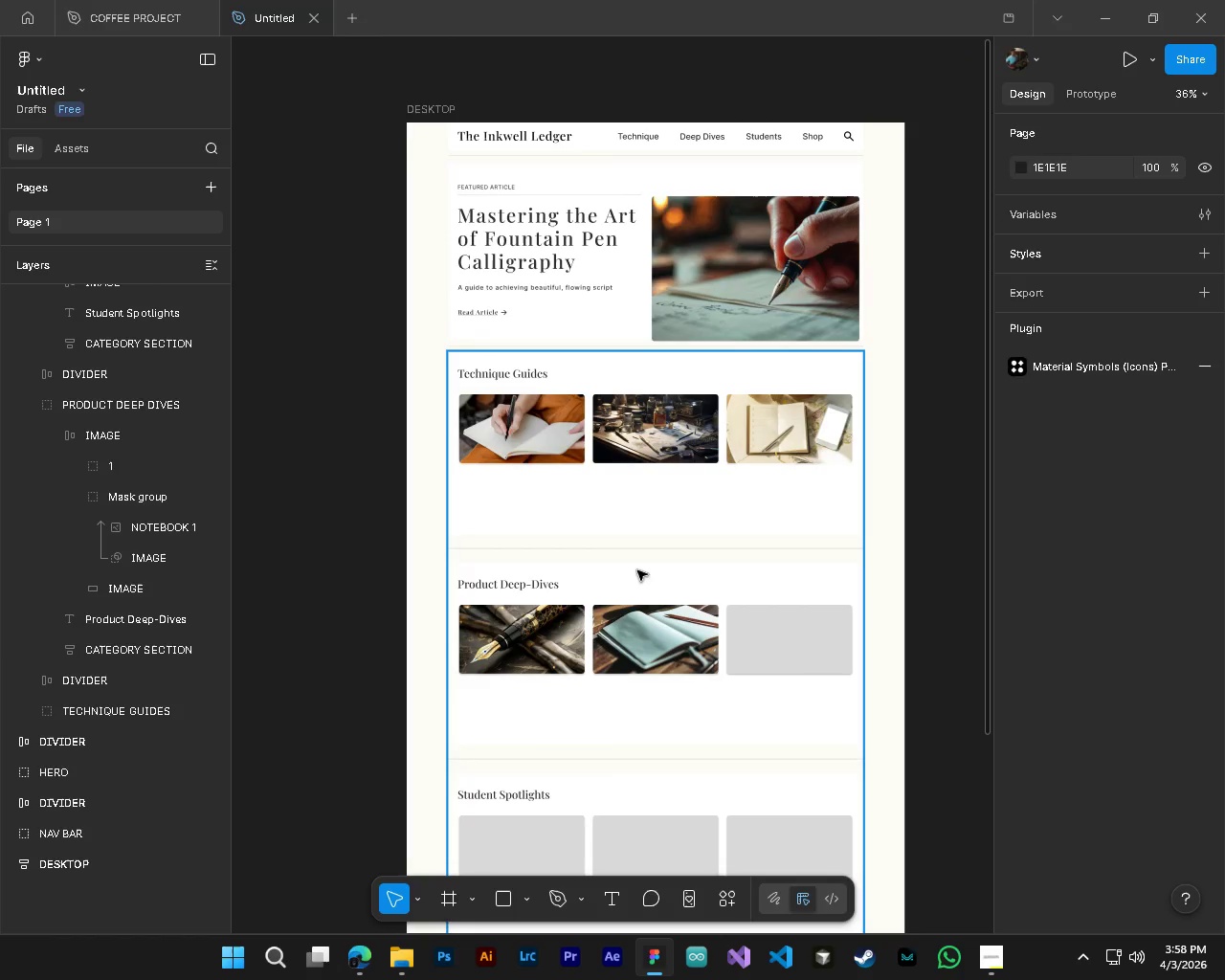 
key(Control+S)
 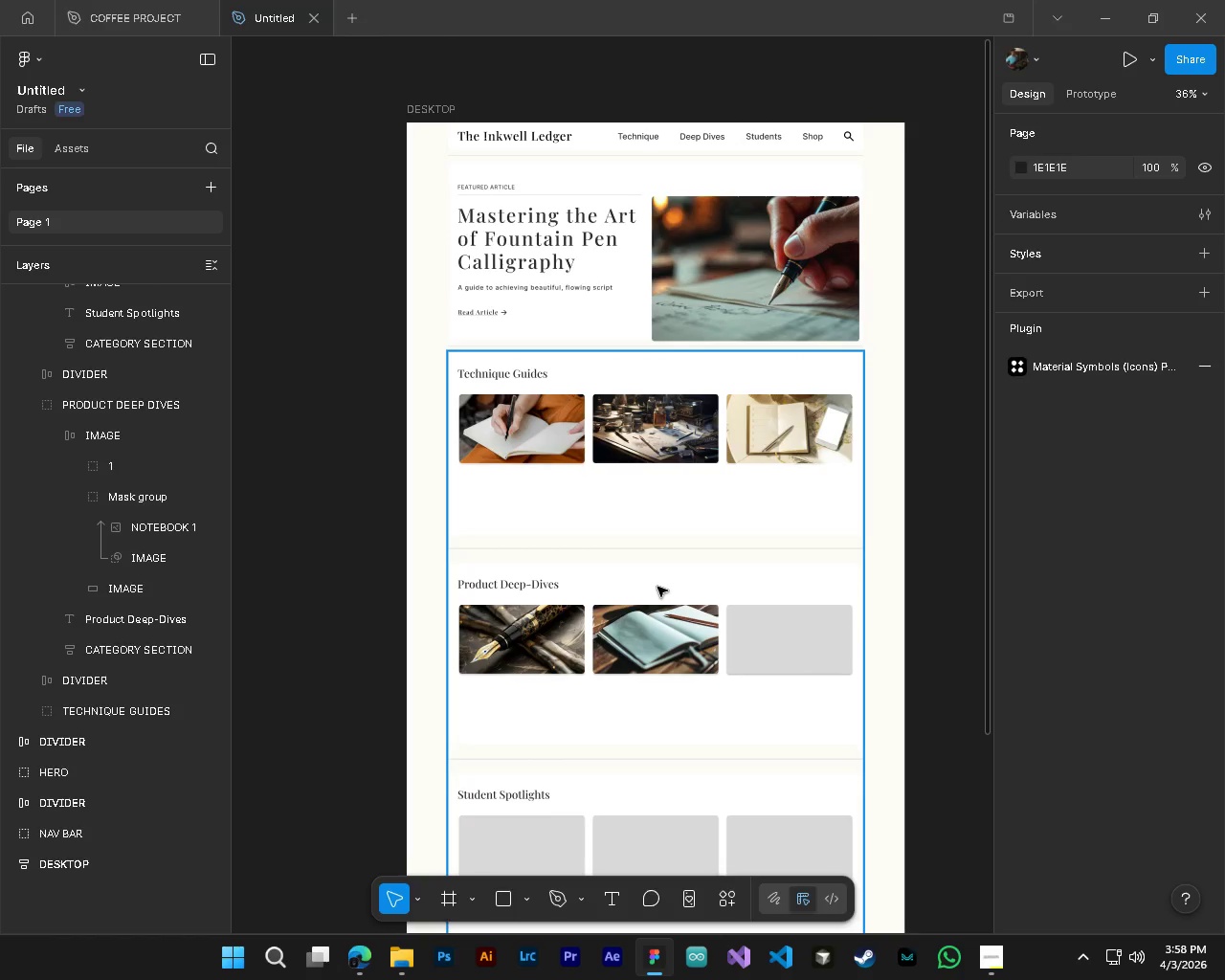 
hold_key(key=AltLeft, duration=0.39)
hold_key(key=ControlLeft, duration=0.34)
hold_key(key=ShiftLeft, duration=0.48)
scroll: coordinate [757, 654], scroll_direction: down, amount: 8.0
 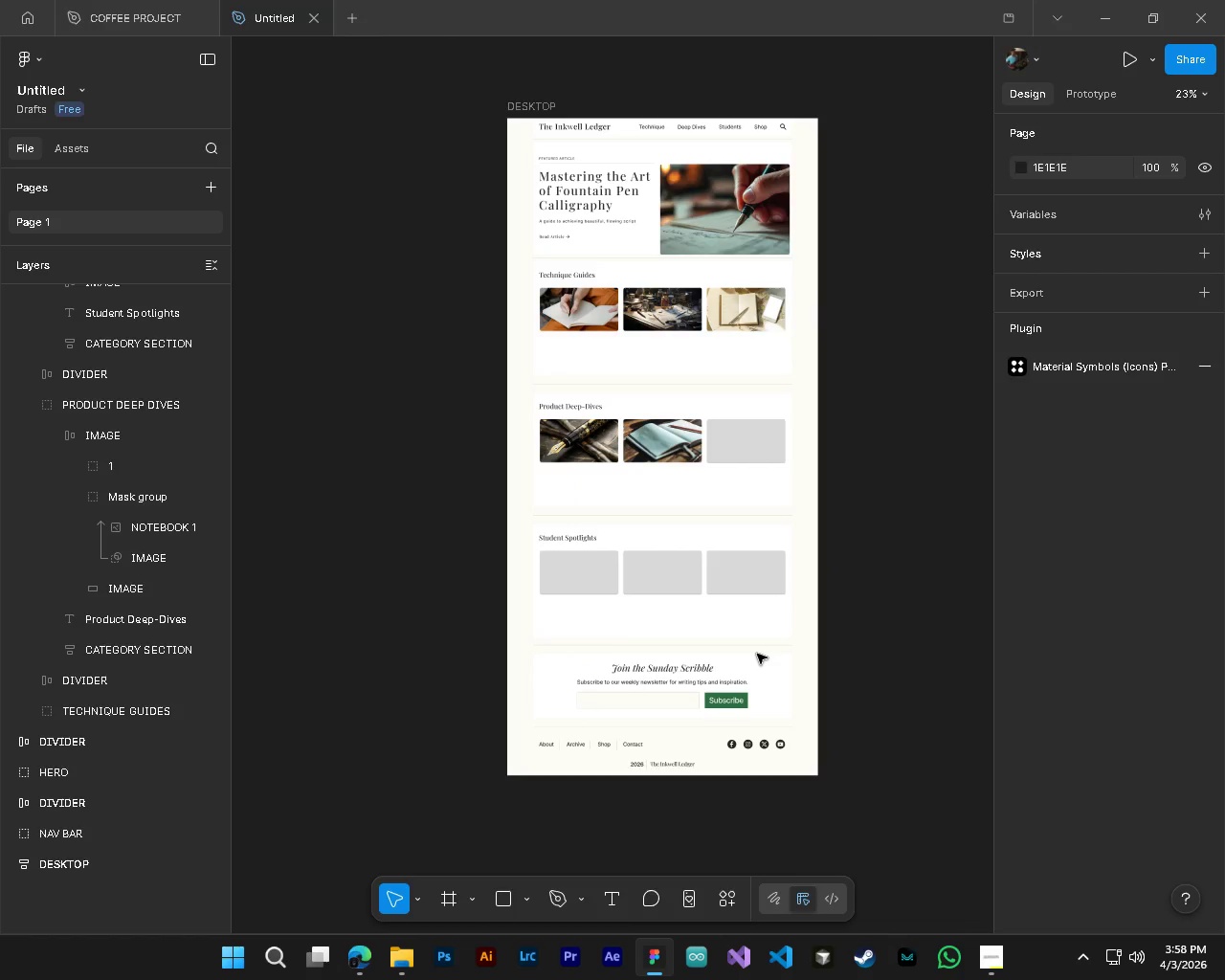 
wait(5.33)
 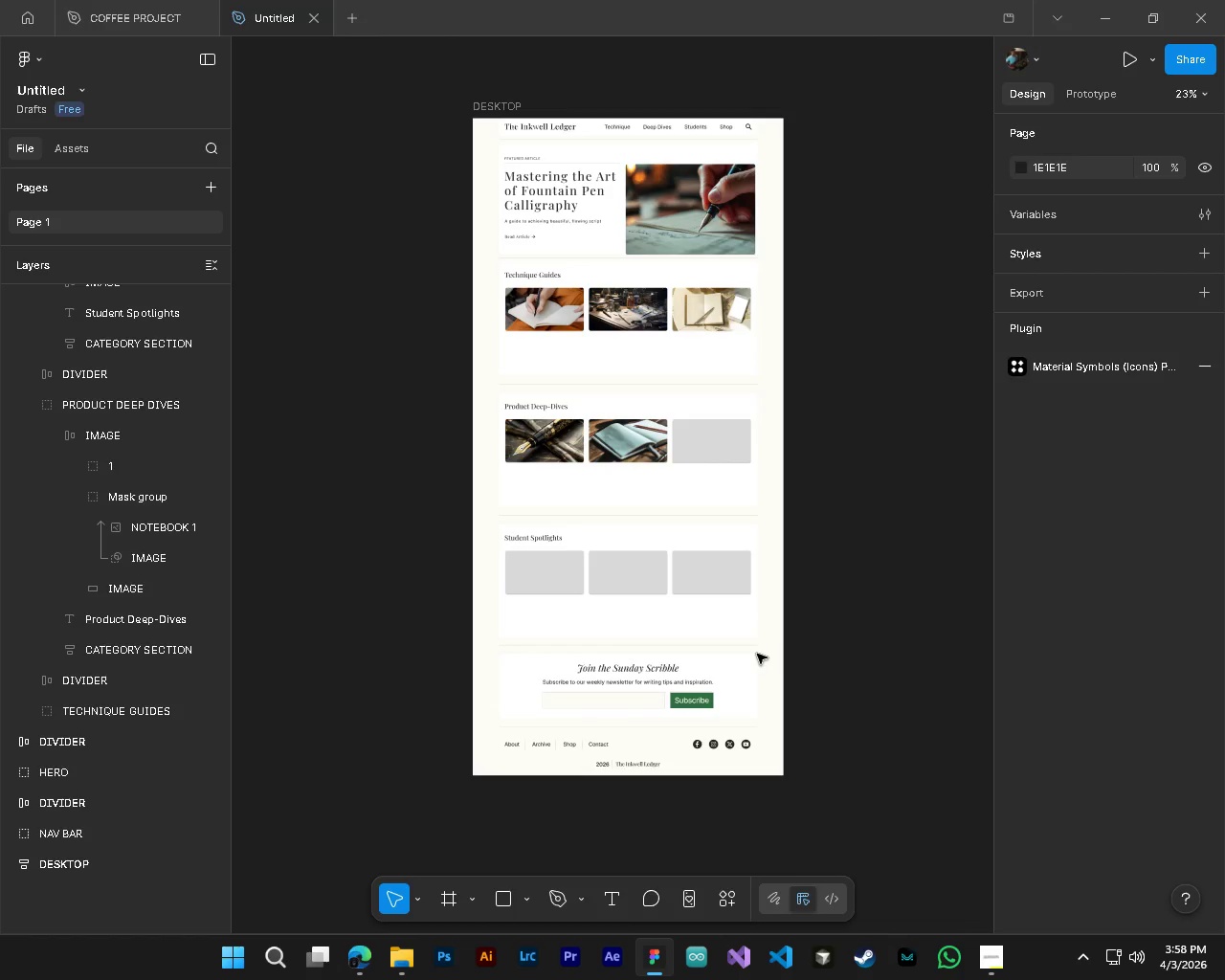 
hold_key(key=AltLeft, duration=0.66)
hold_key(key=ControlLeft, duration=0.62)
scroll: coordinate [615, 368], scroll_direction: up, amount: 4.0
 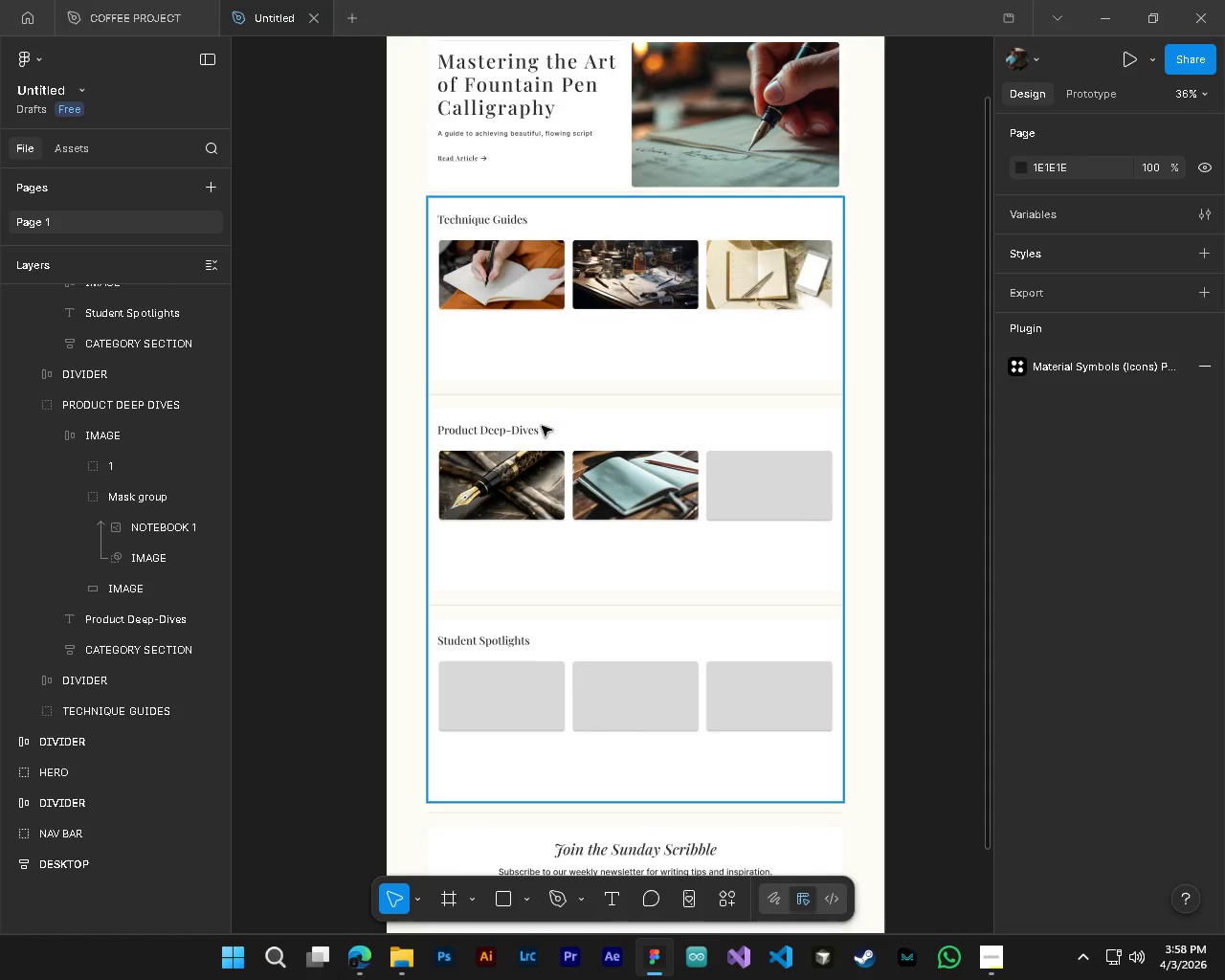 
key(Control+S)
 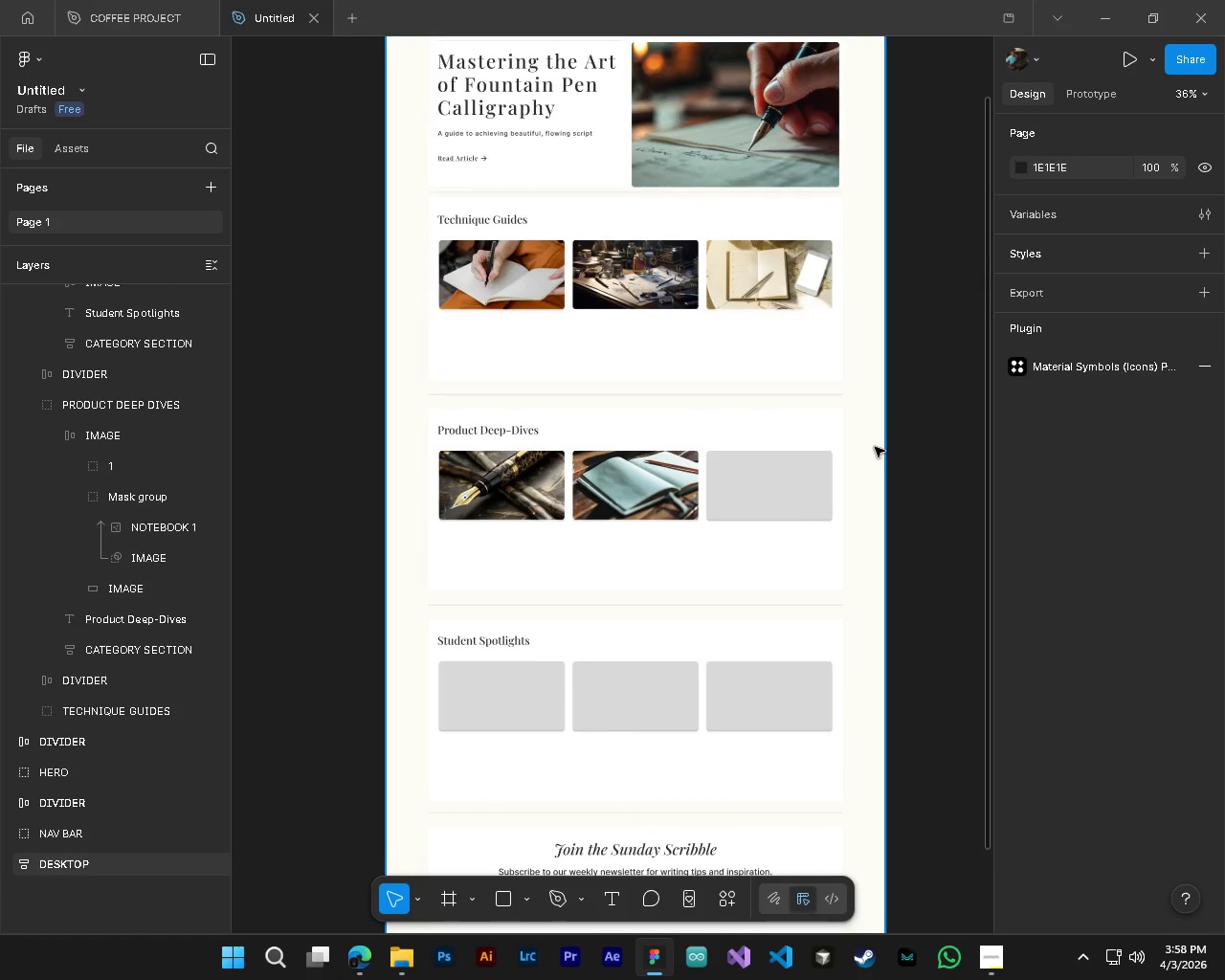 
key(Shift+ShiftLeft)
 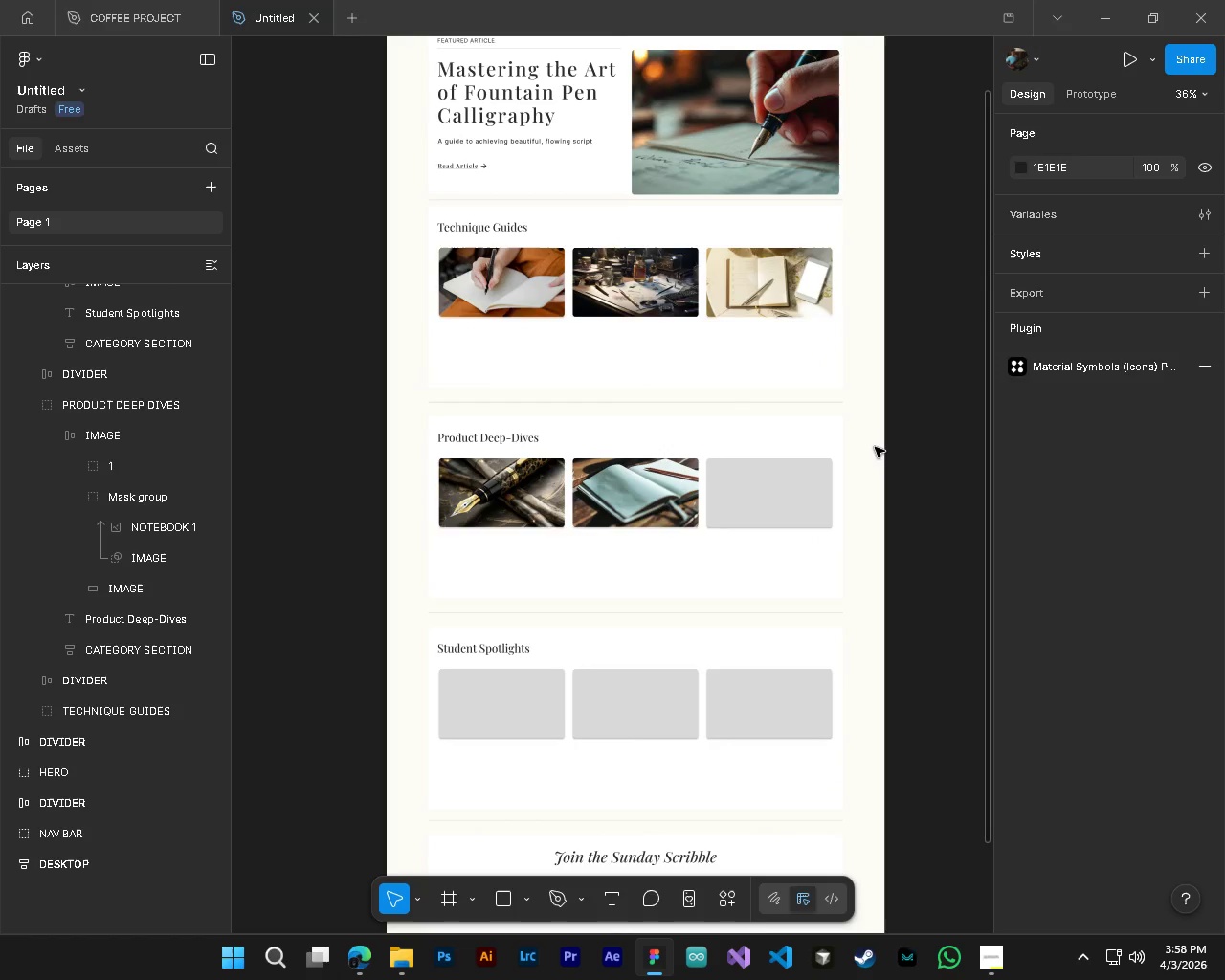 
hold_key(key=ControlLeft, duration=1.25)
 